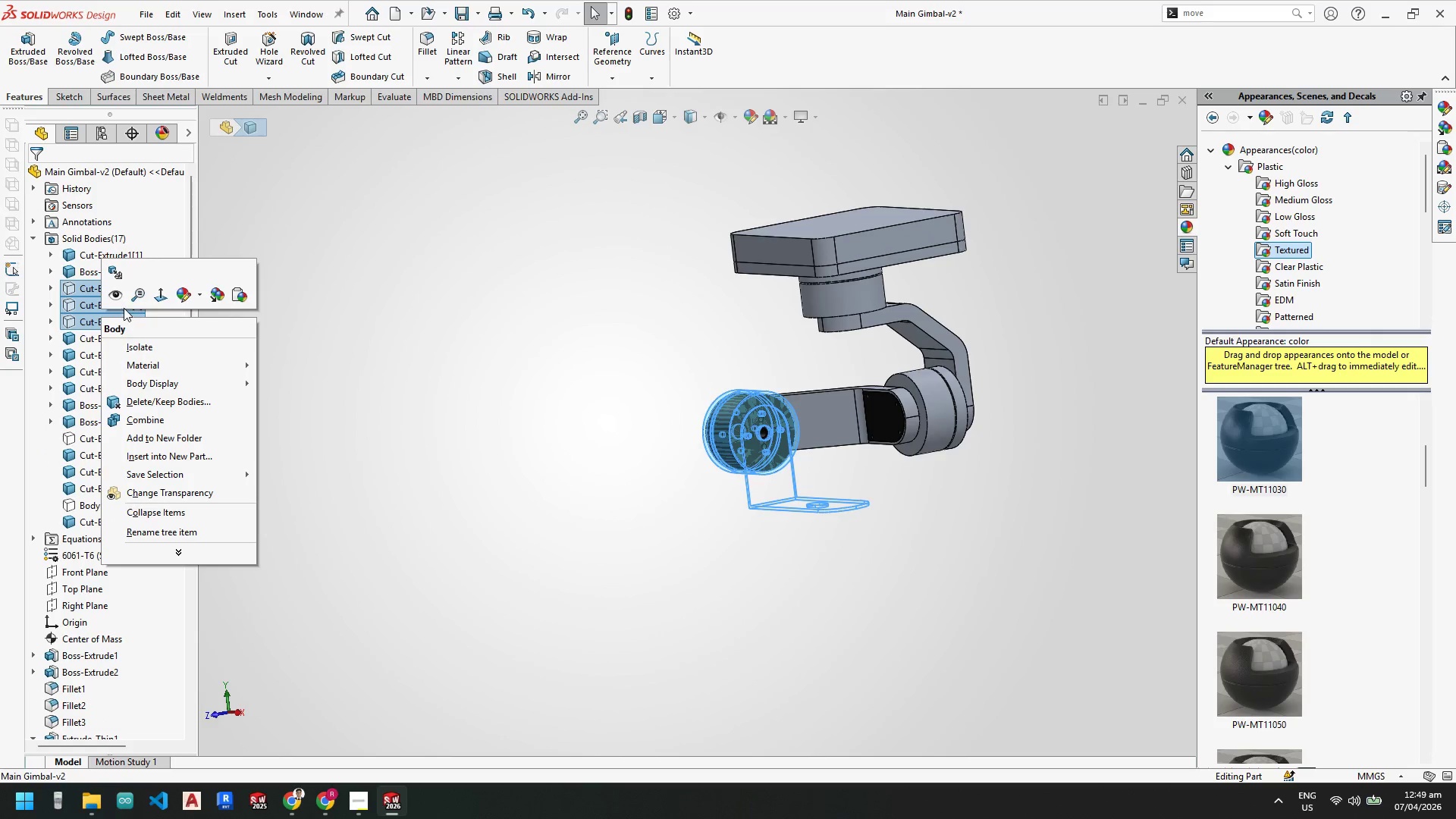 
left_click([119, 298])
 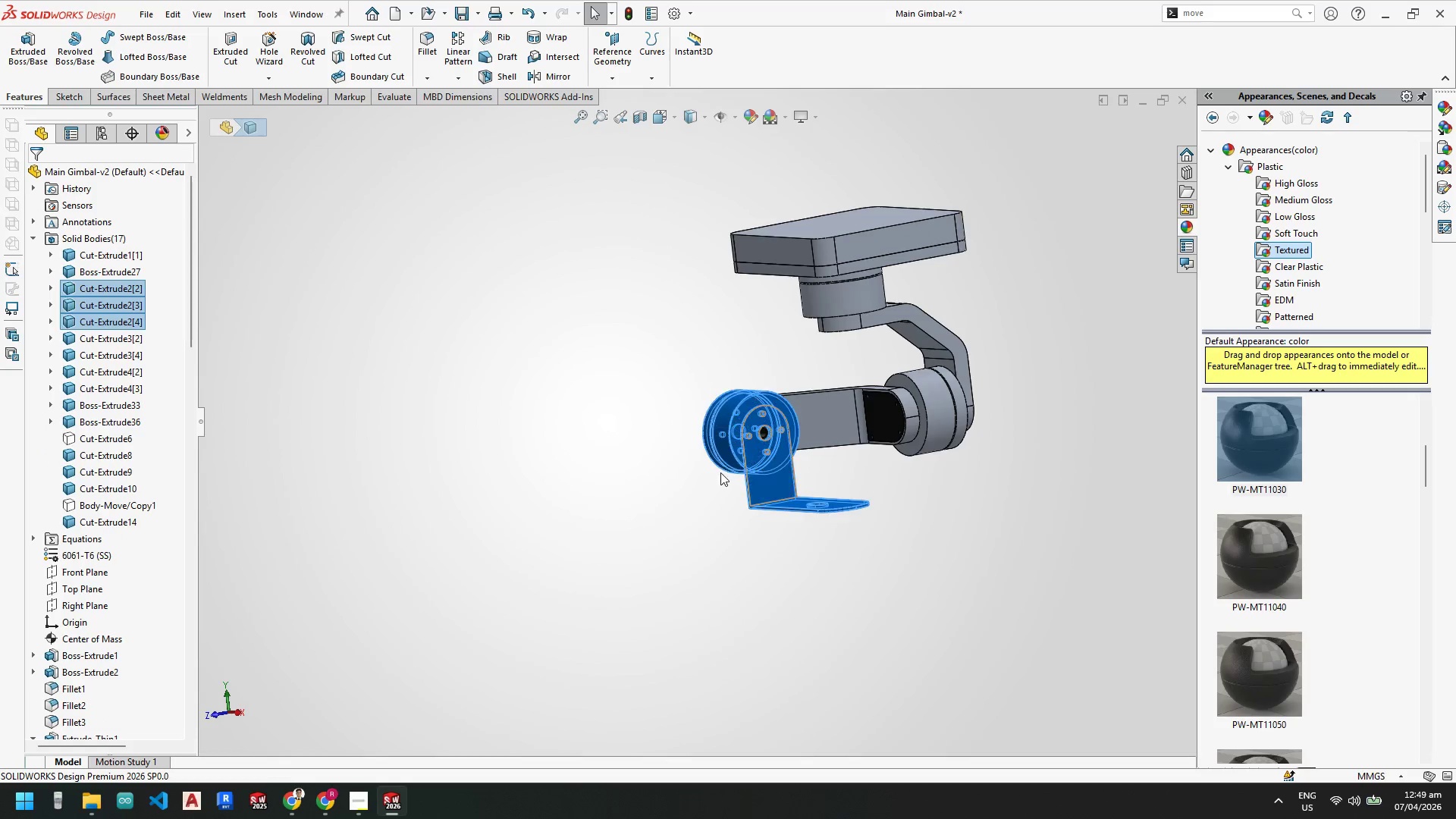 
left_click([510, 410])
 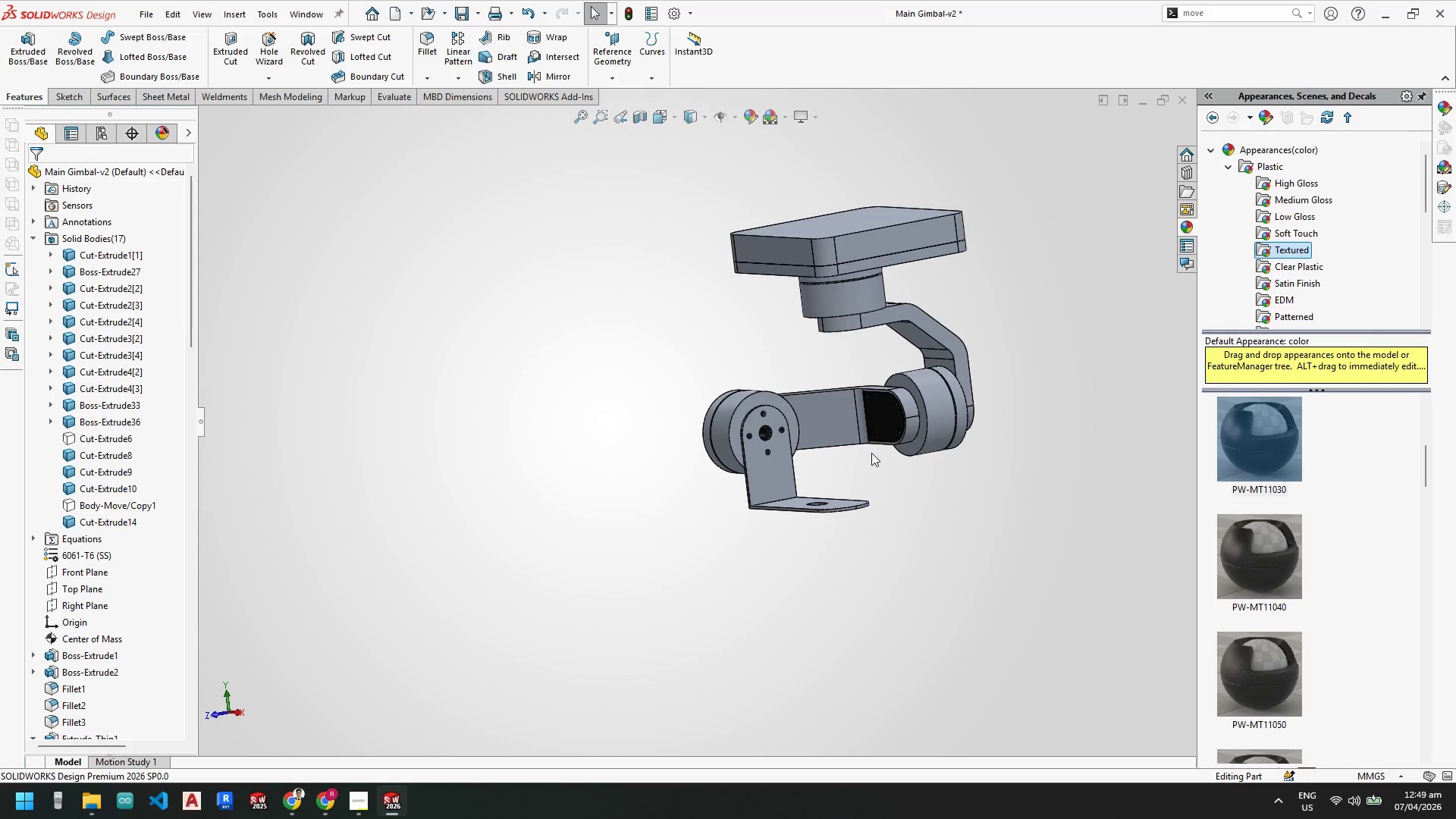 
scroll: coordinate [621, 315], scroll_direction: down, amount: 16.0
 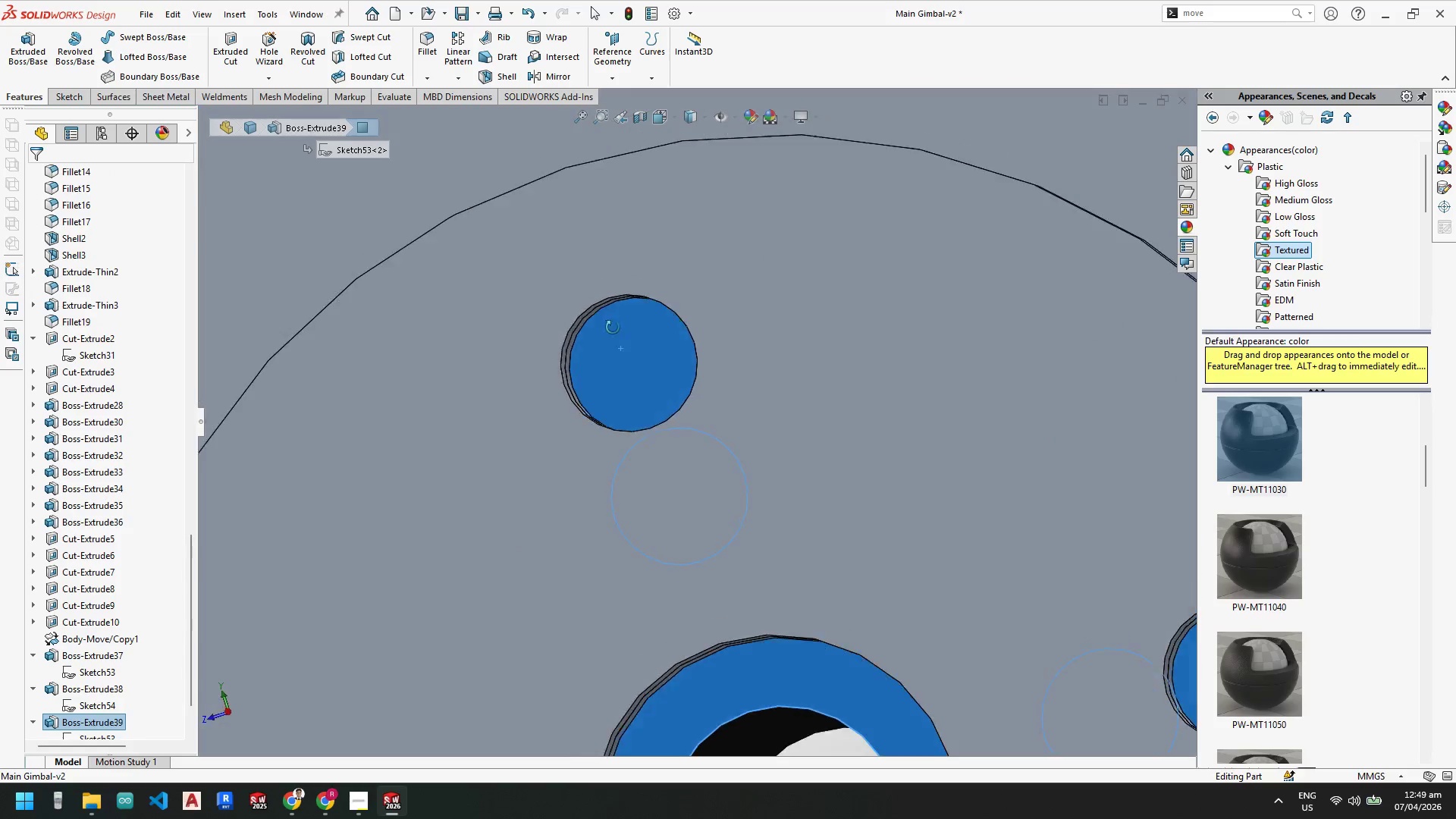 
scroll: coordinate [676, 425], scroll_direction: up, amount: 10.0
 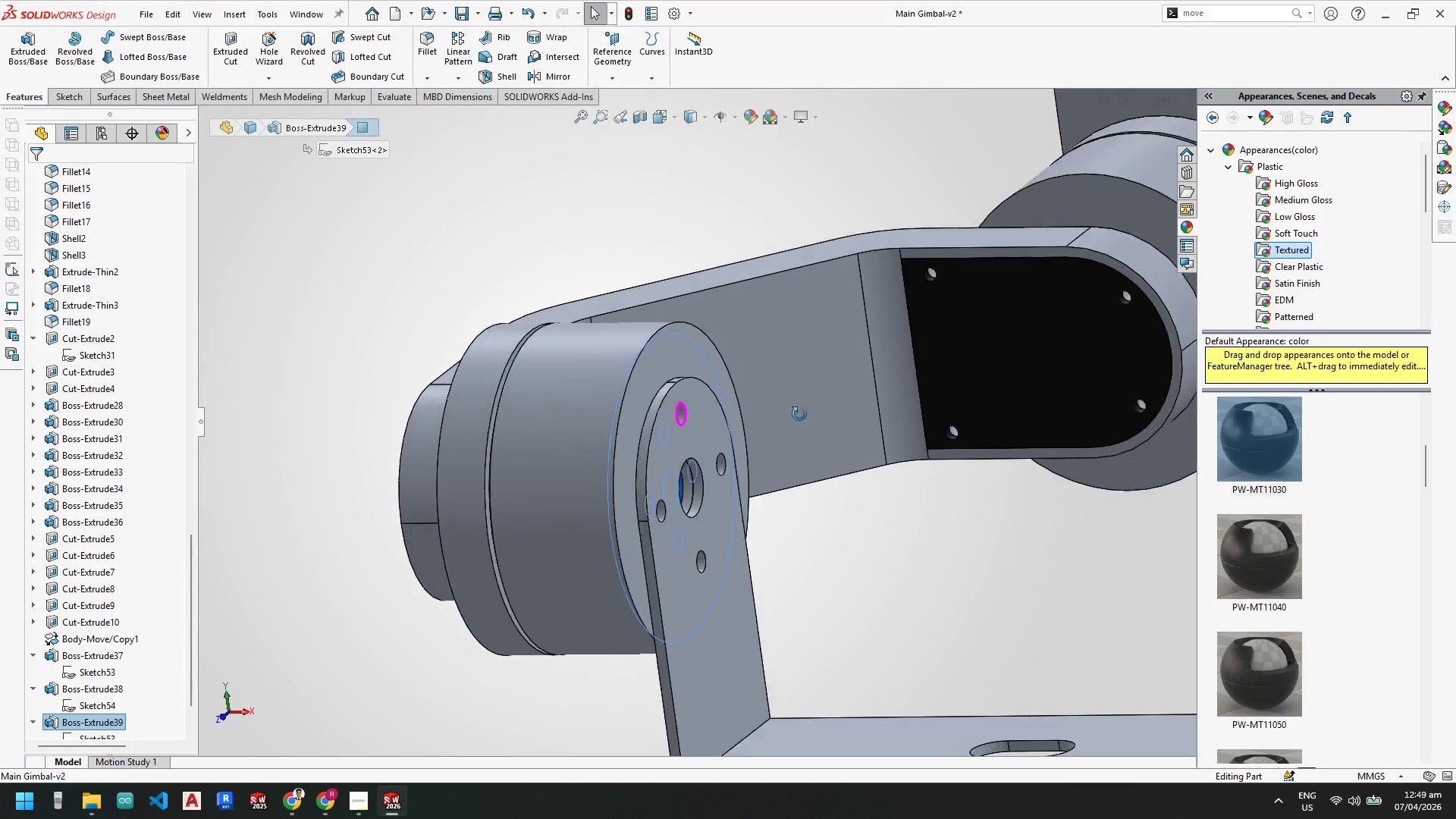 
key(Escape)
 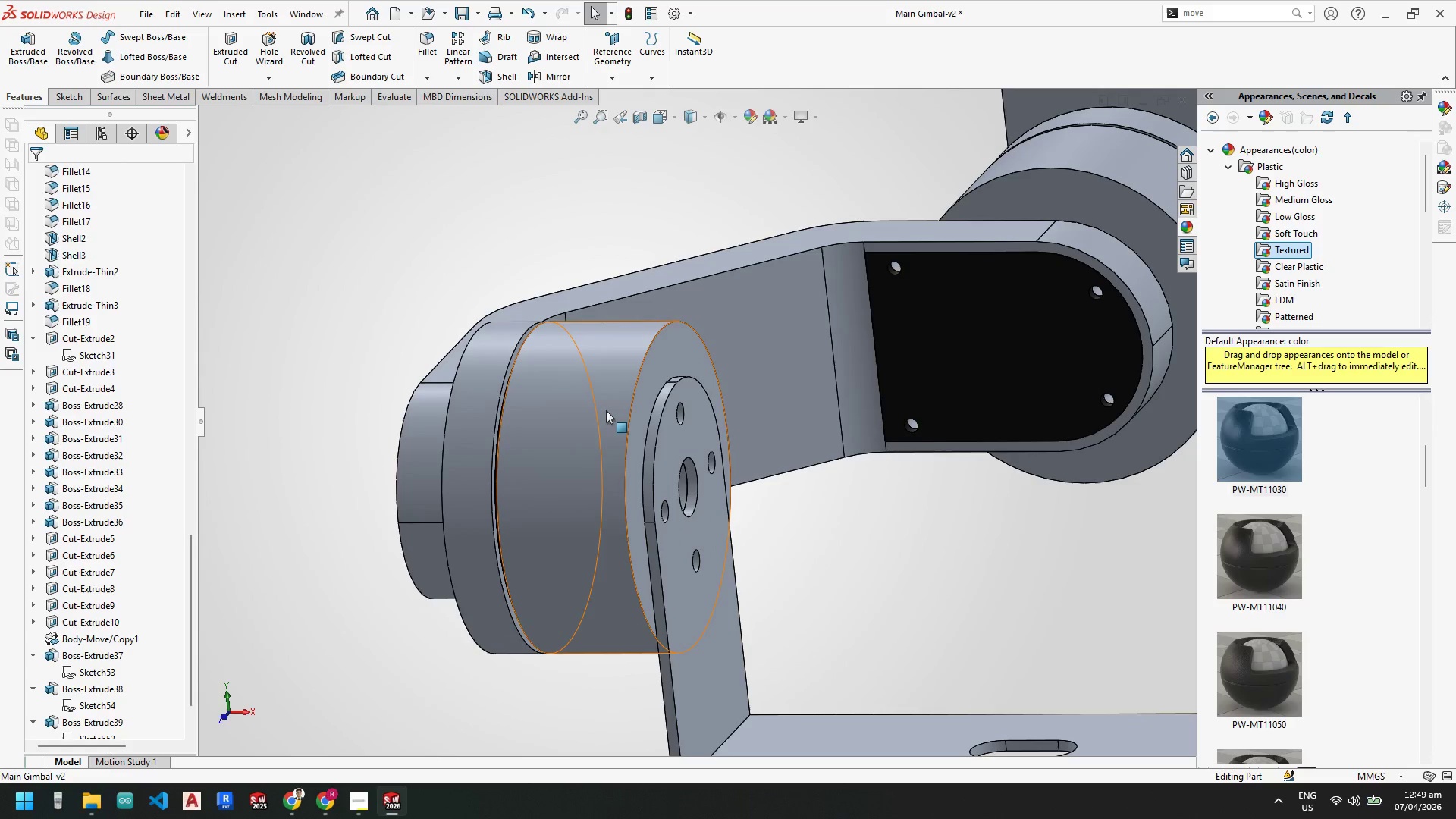 
right_click([606, 410])
 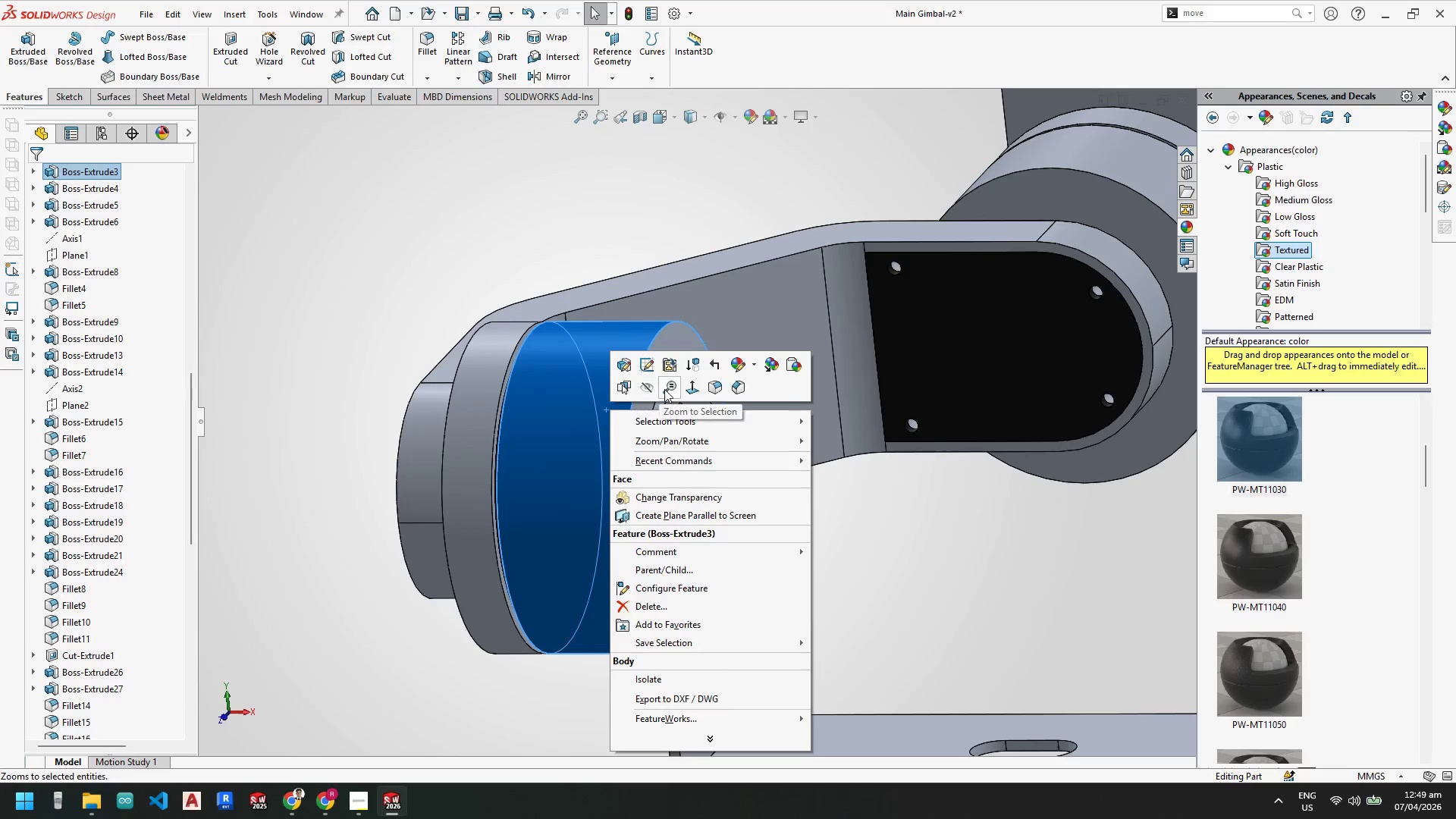 
left_click([645, 388])
 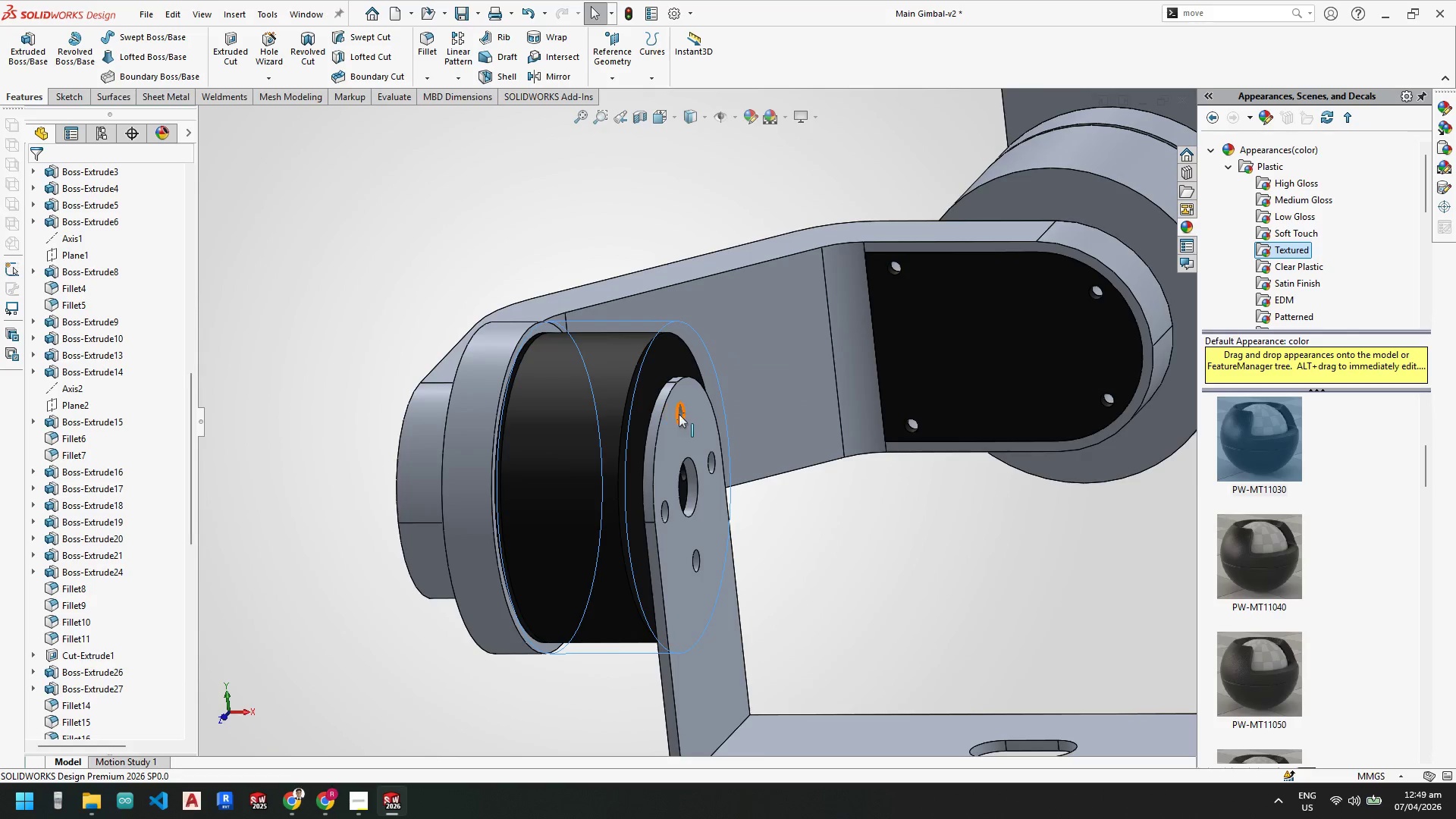 
scroll: coordinate [678, 416], scroll_direction: down, amount: 4.0
 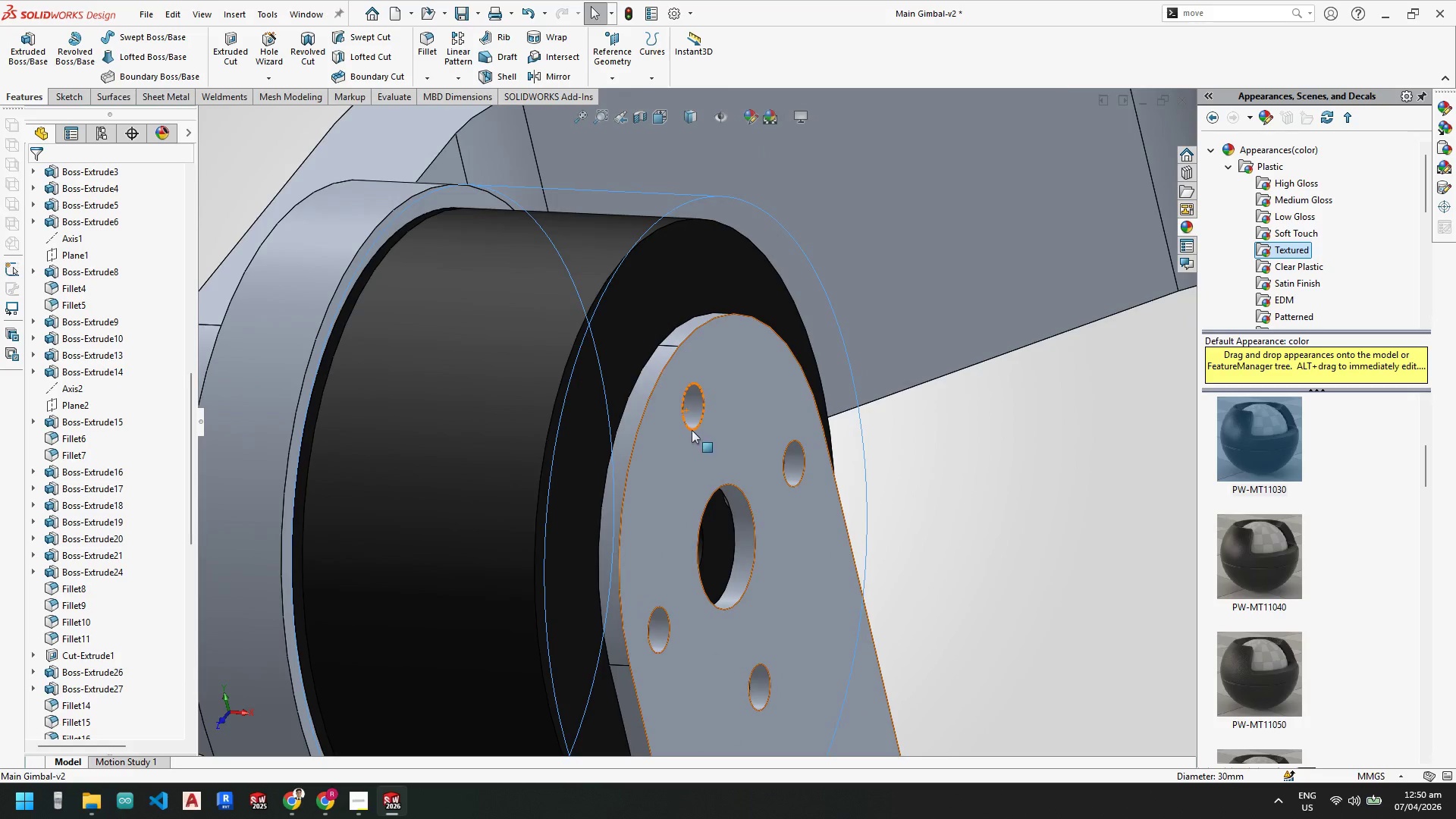 
left_click([696, 415])
 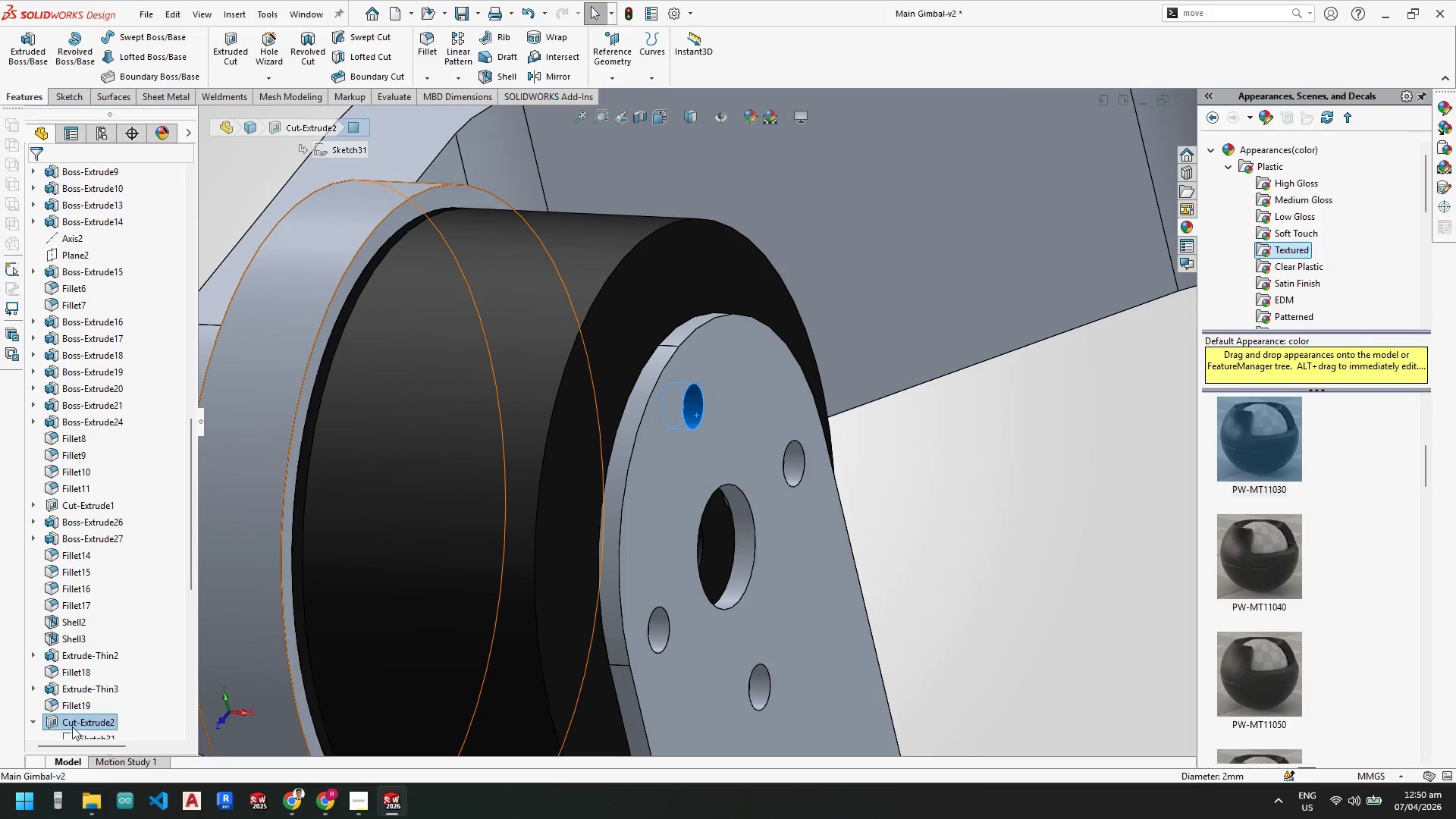 
left_click([93, 723])
 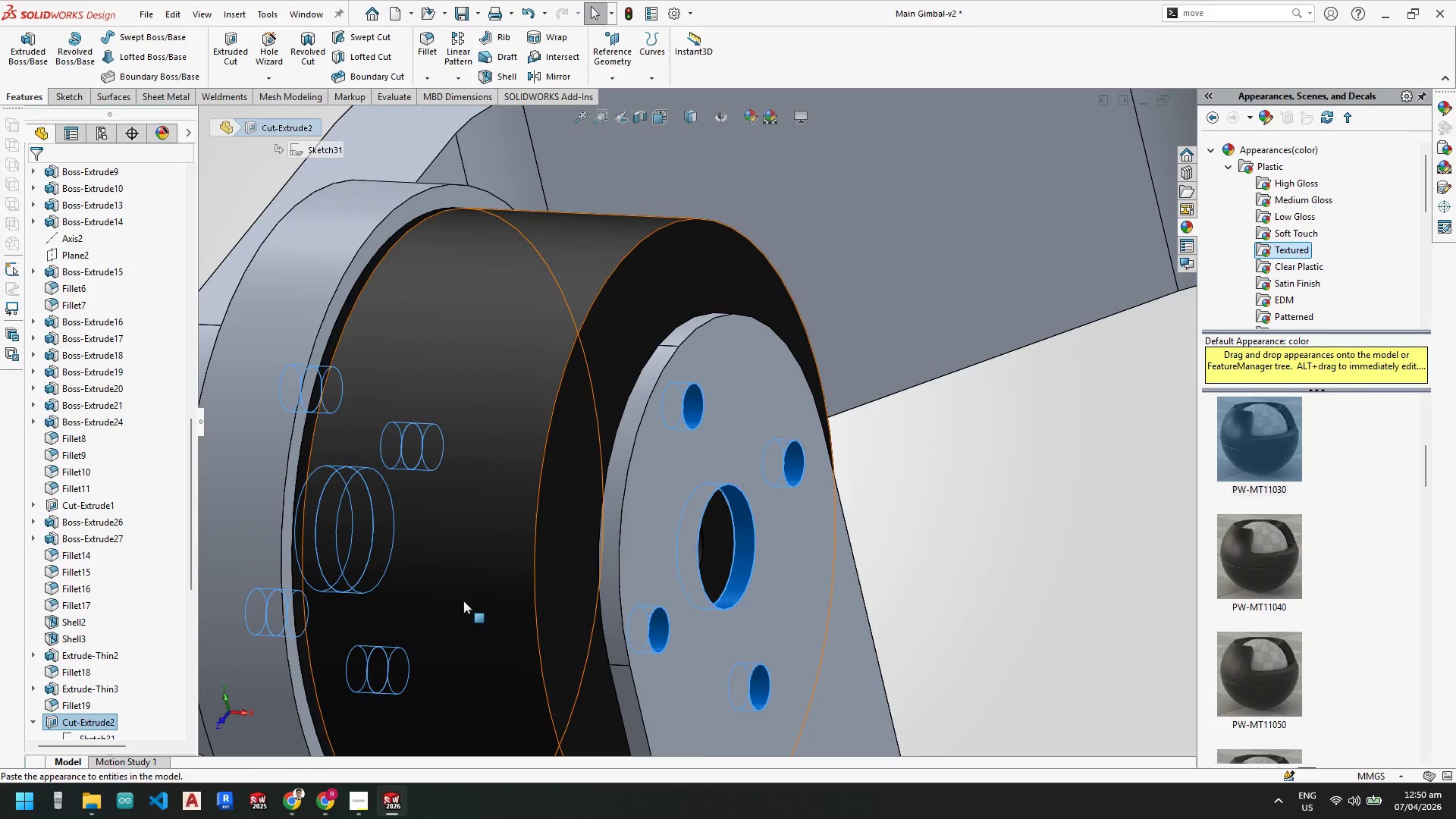 
scroll: coordinate [482, 574], scroll_direction: up, amount: 5.0
 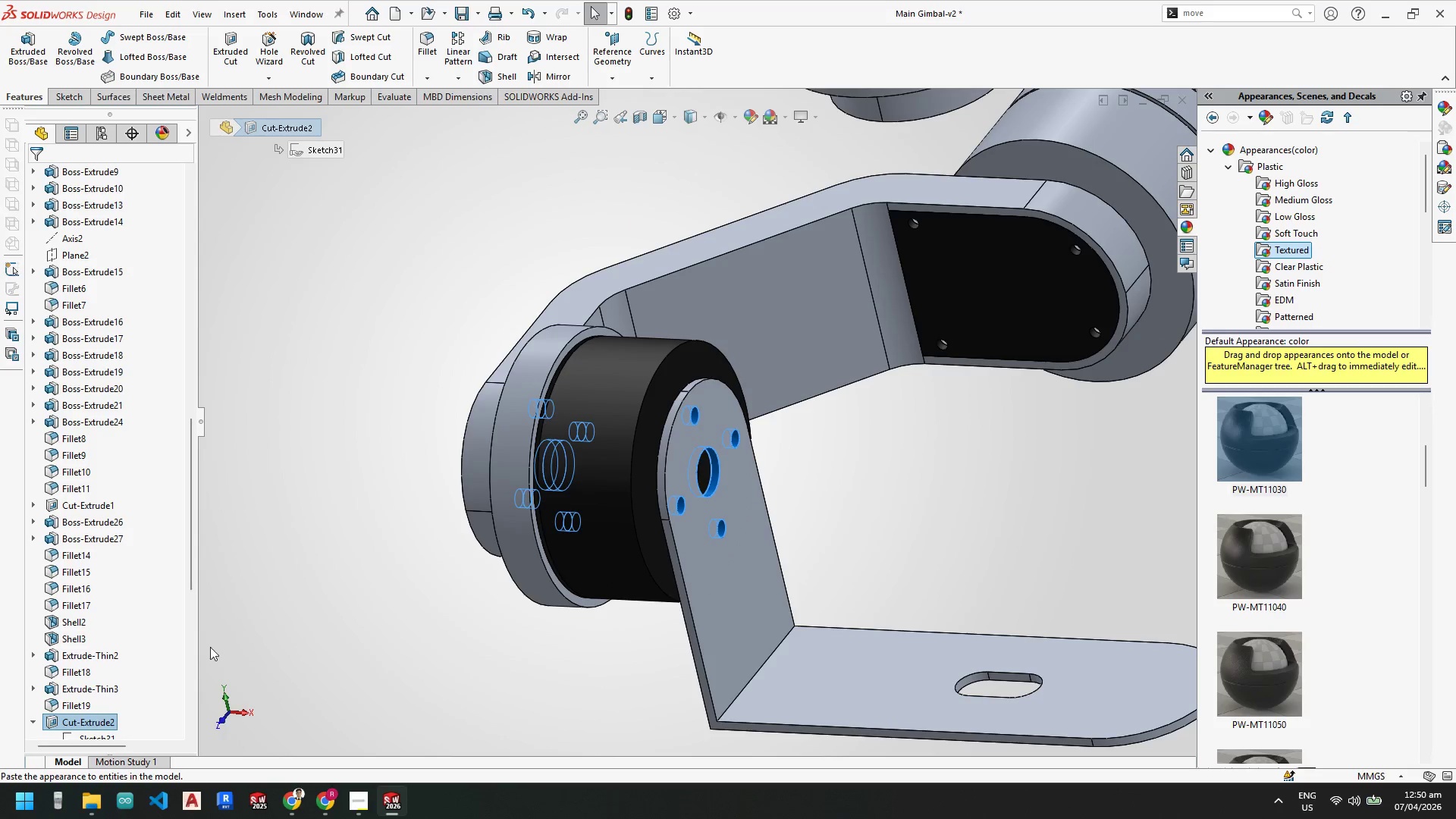 
right_click([100, 721])
 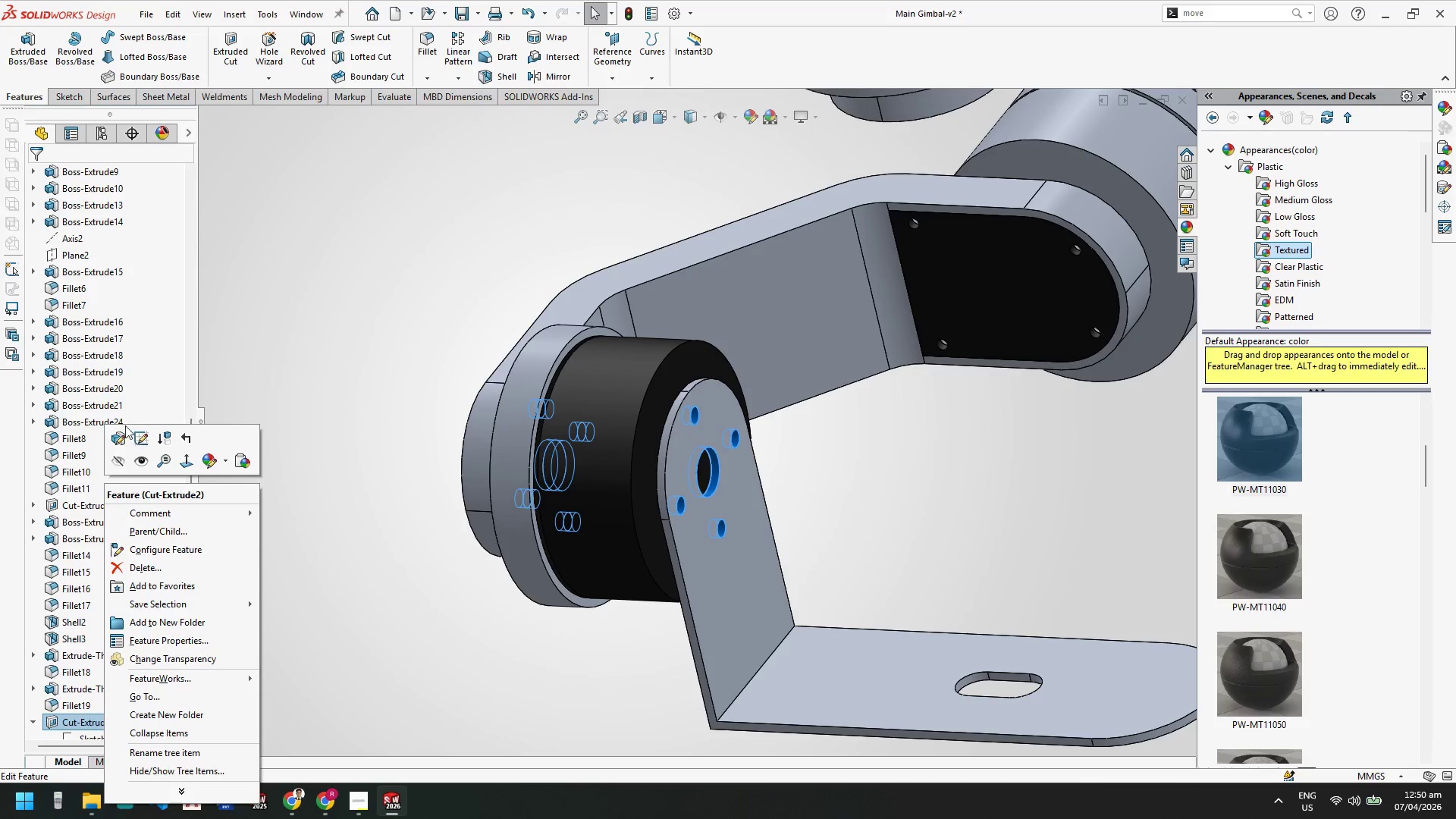 
left_click([124, 438])
 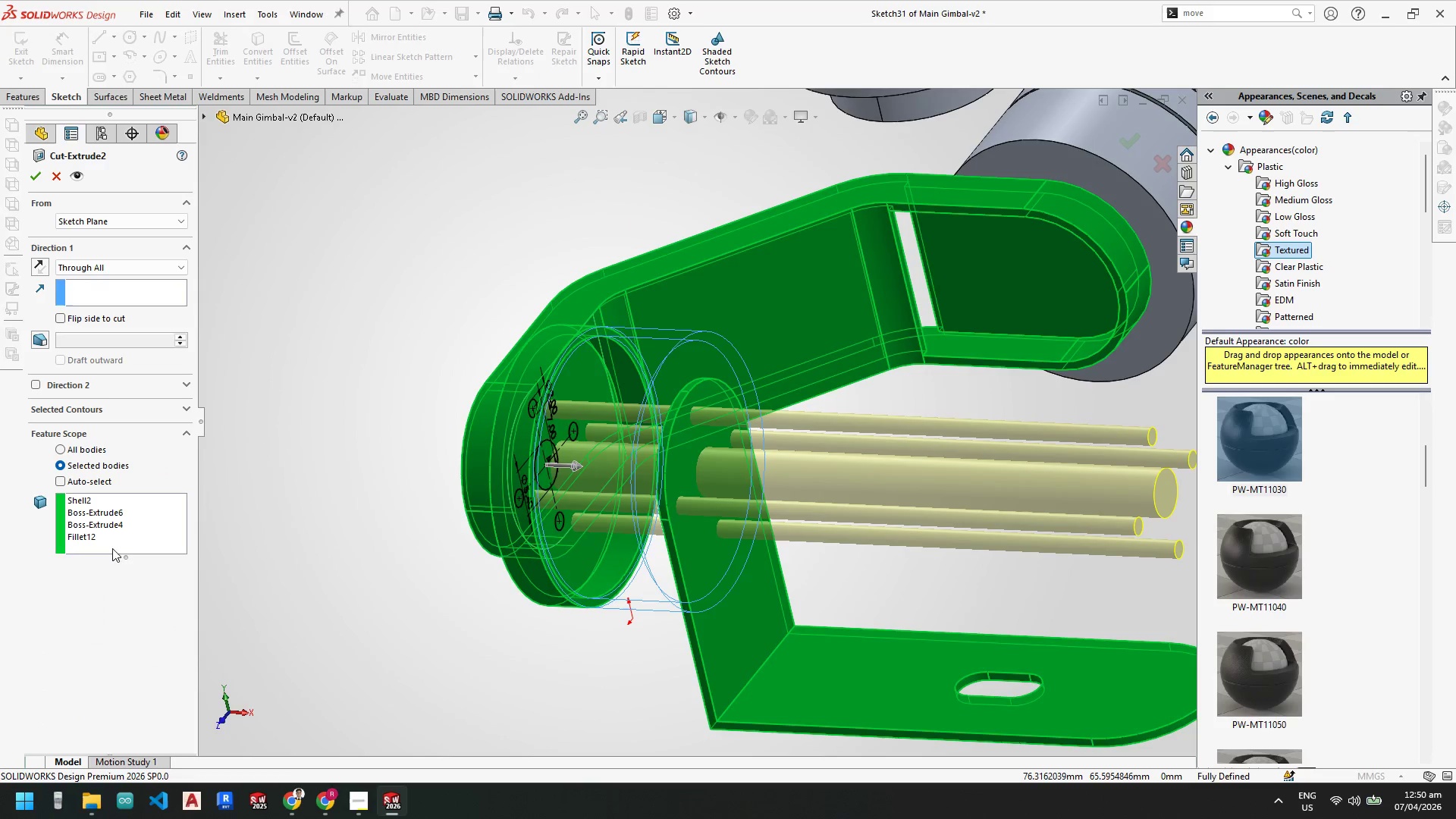 
left_click([118, 522])
 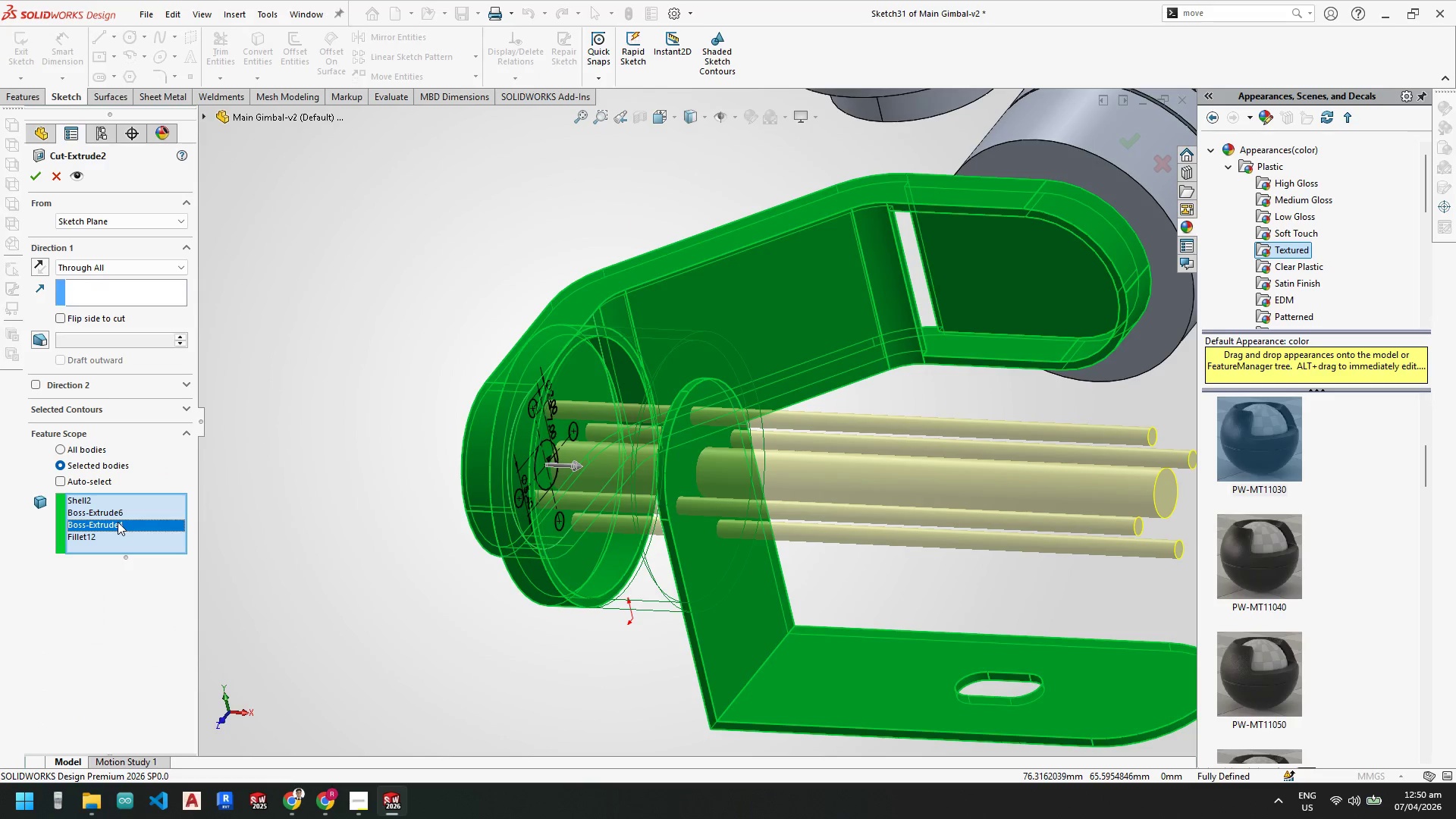 
right_click([118, 522])
 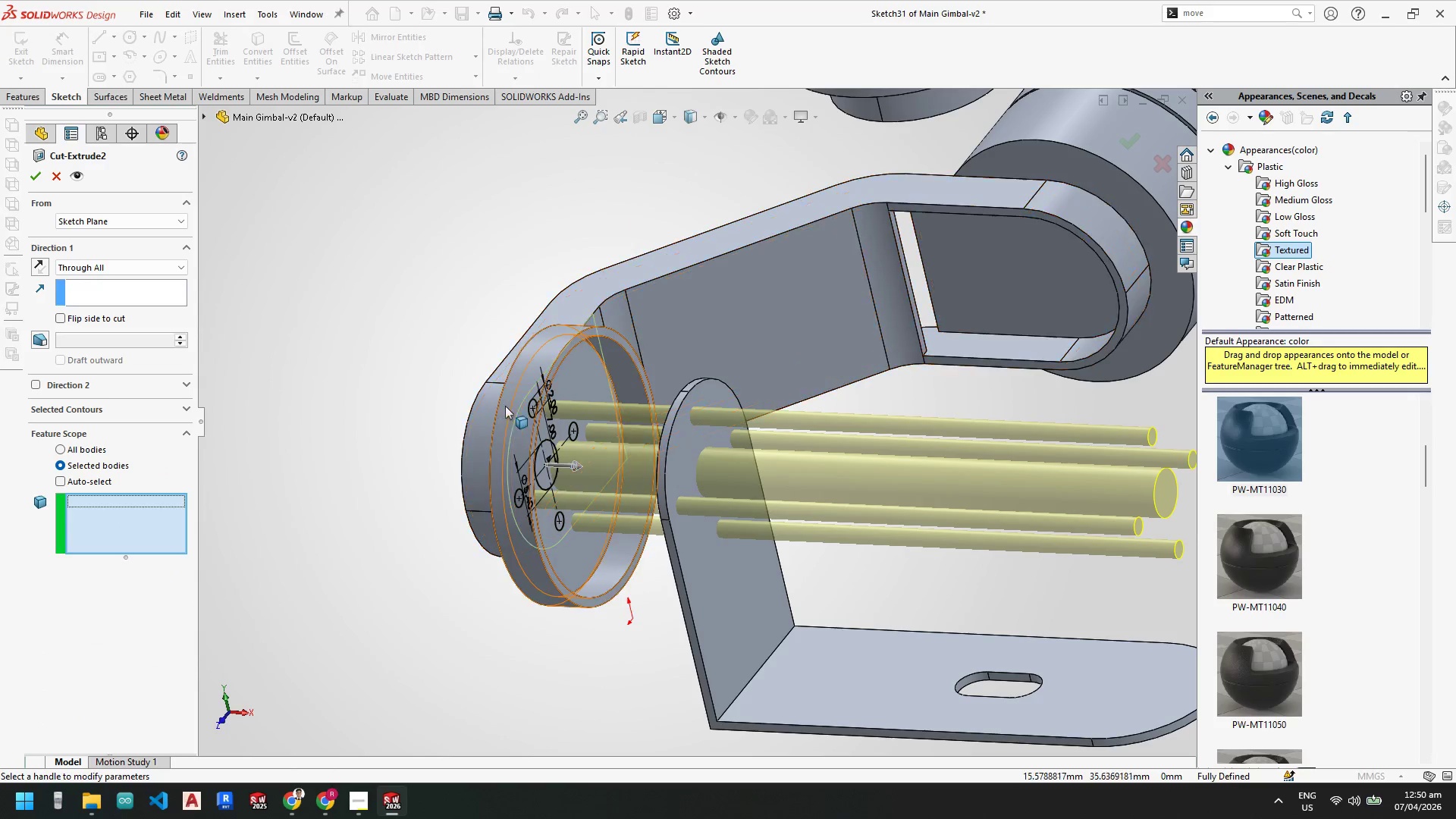 
left_click([523, 403])
 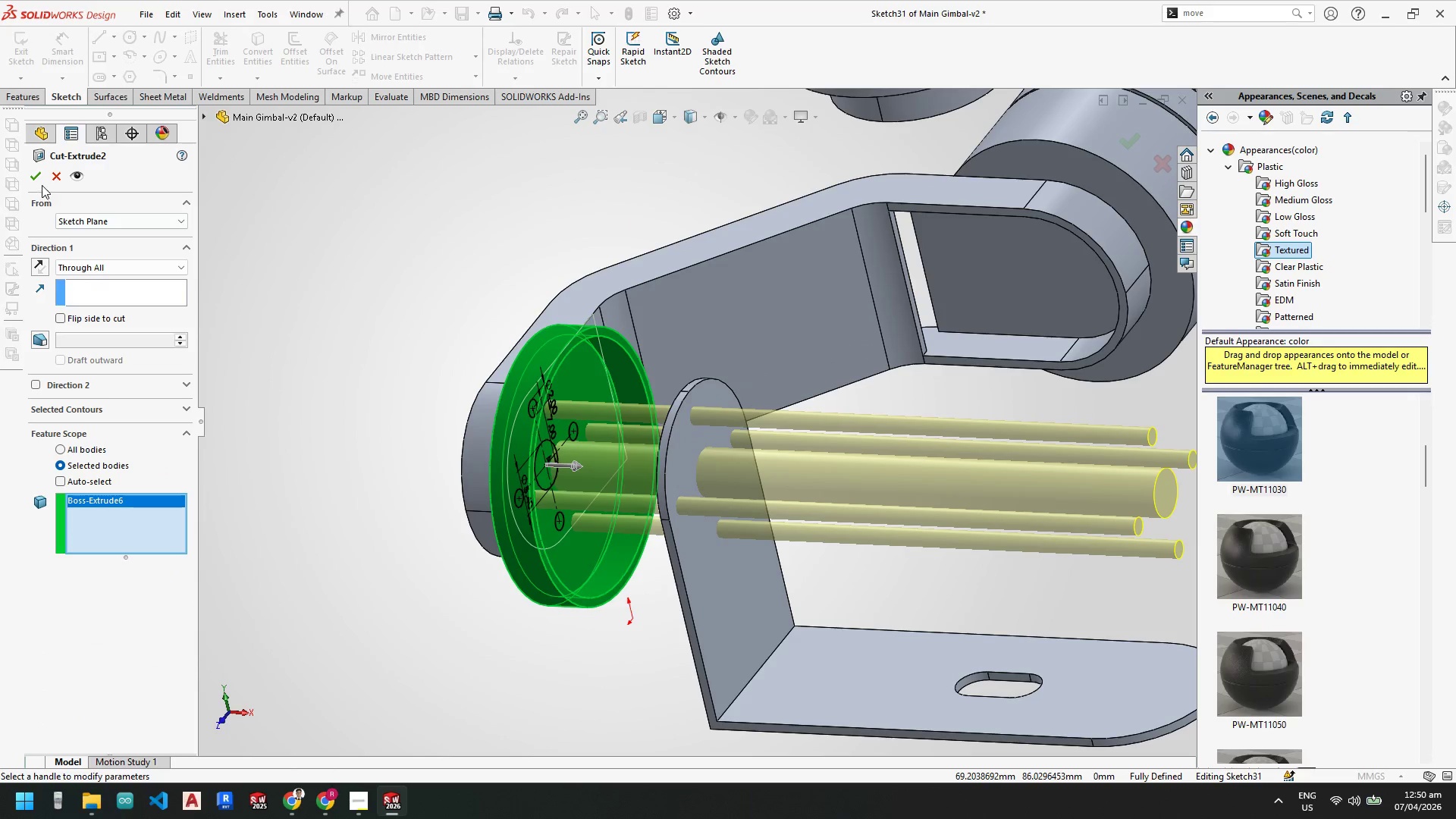 
left_click([39, 179])
 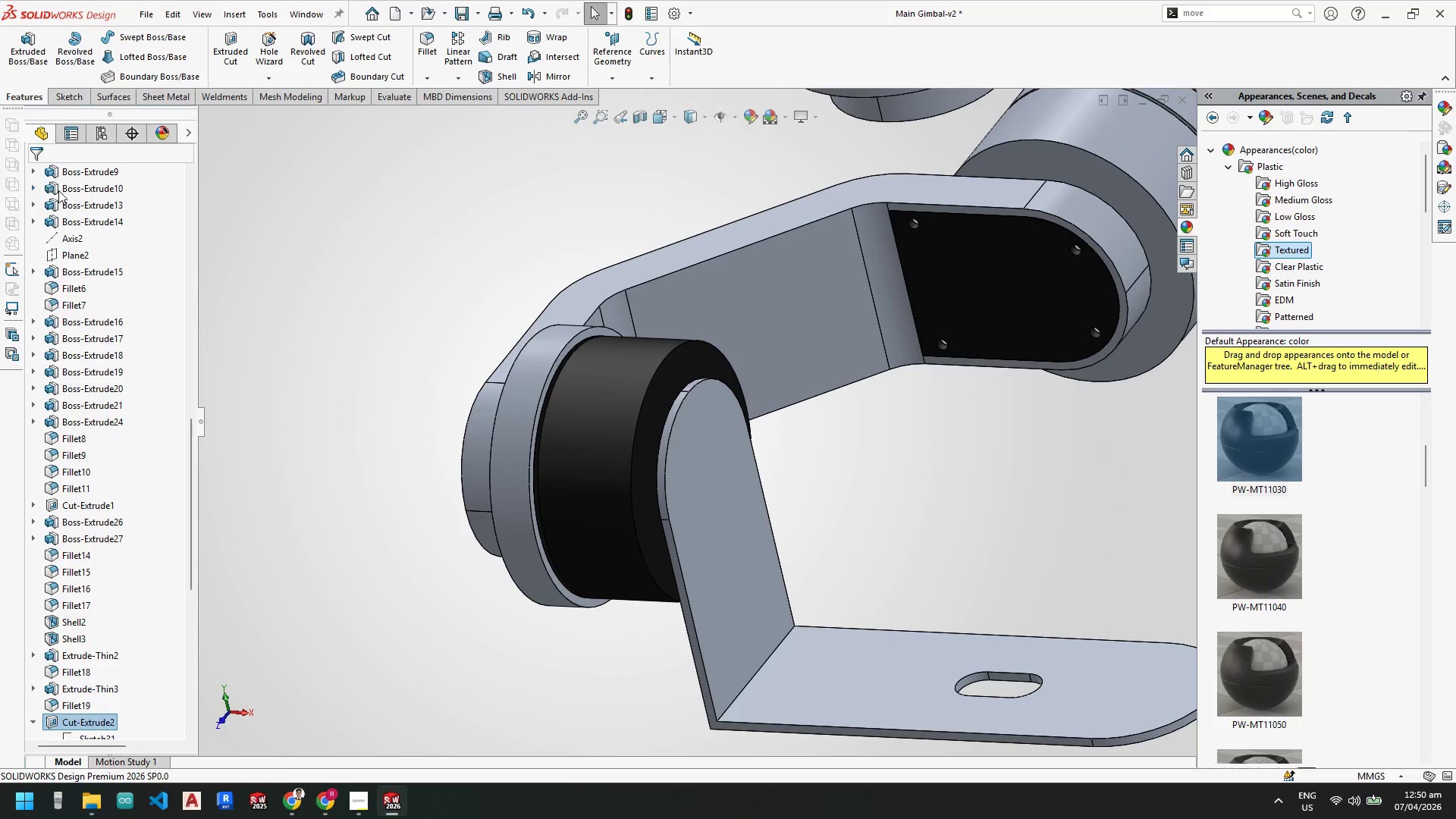 
scroll: coordinate [5, 579], scroll_direction: down, amount: 20.0
 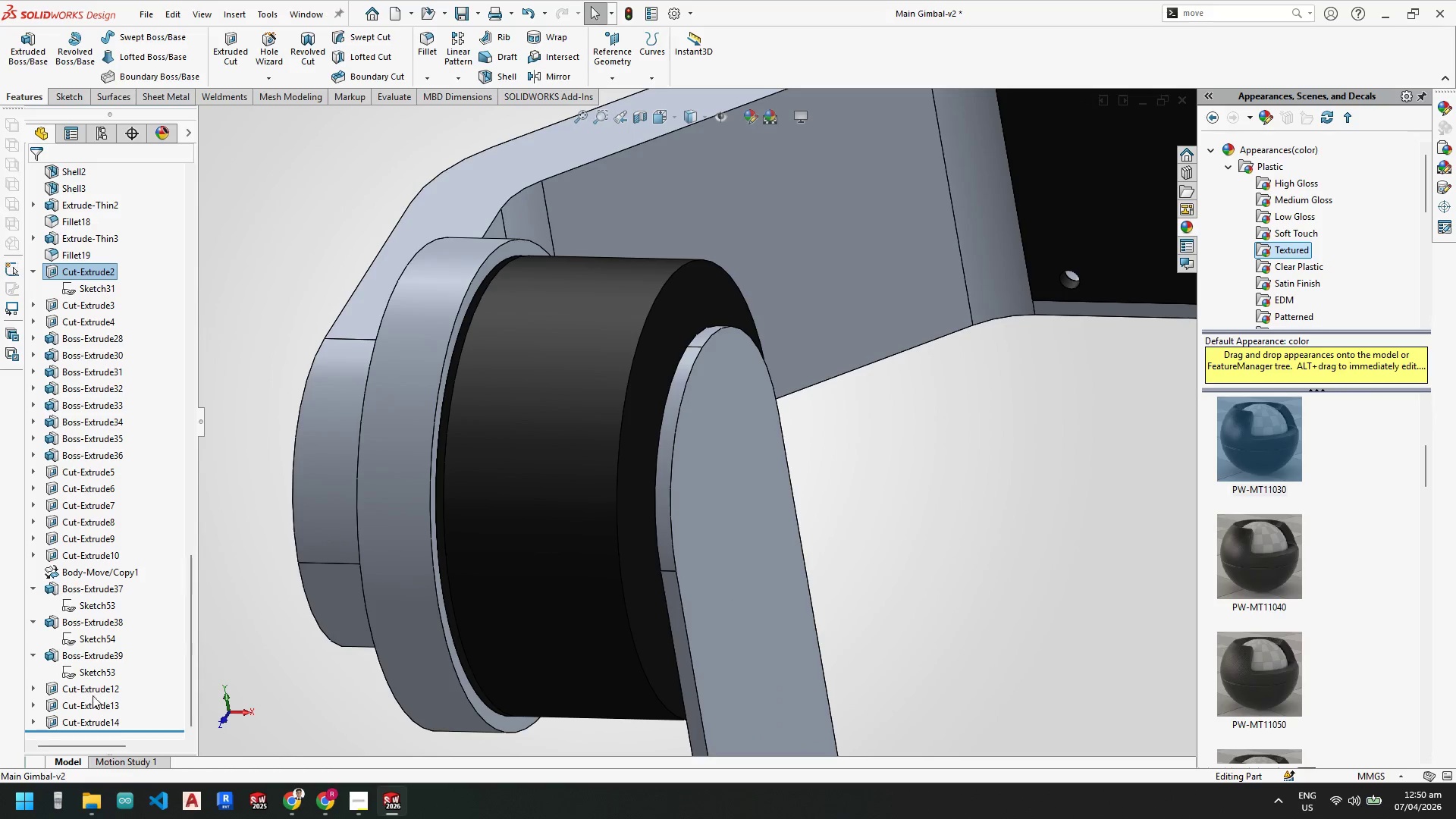 
left_click([92, 701])
 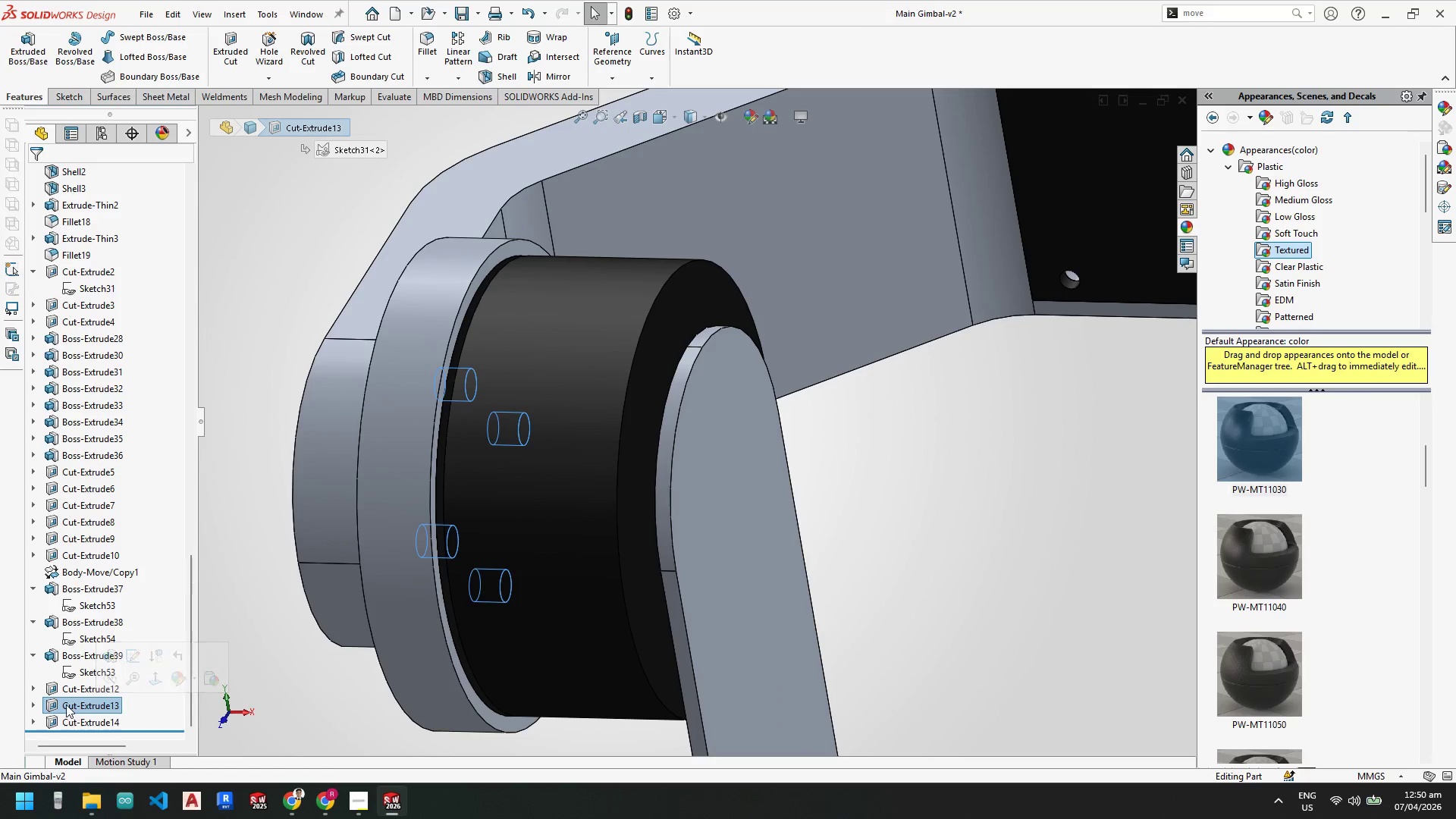 
left_click([64, 691])
 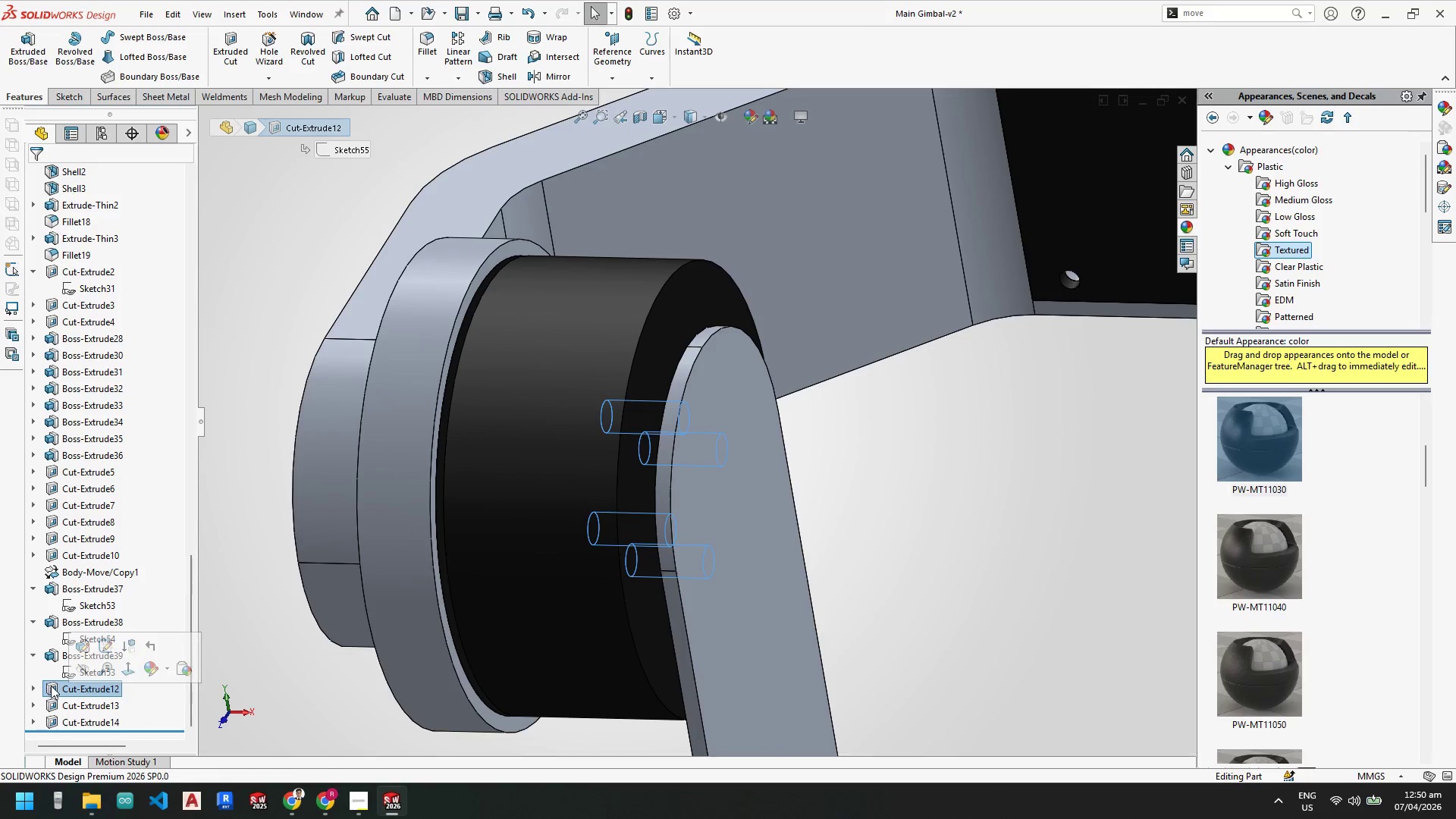 
right_click([57, 686])
 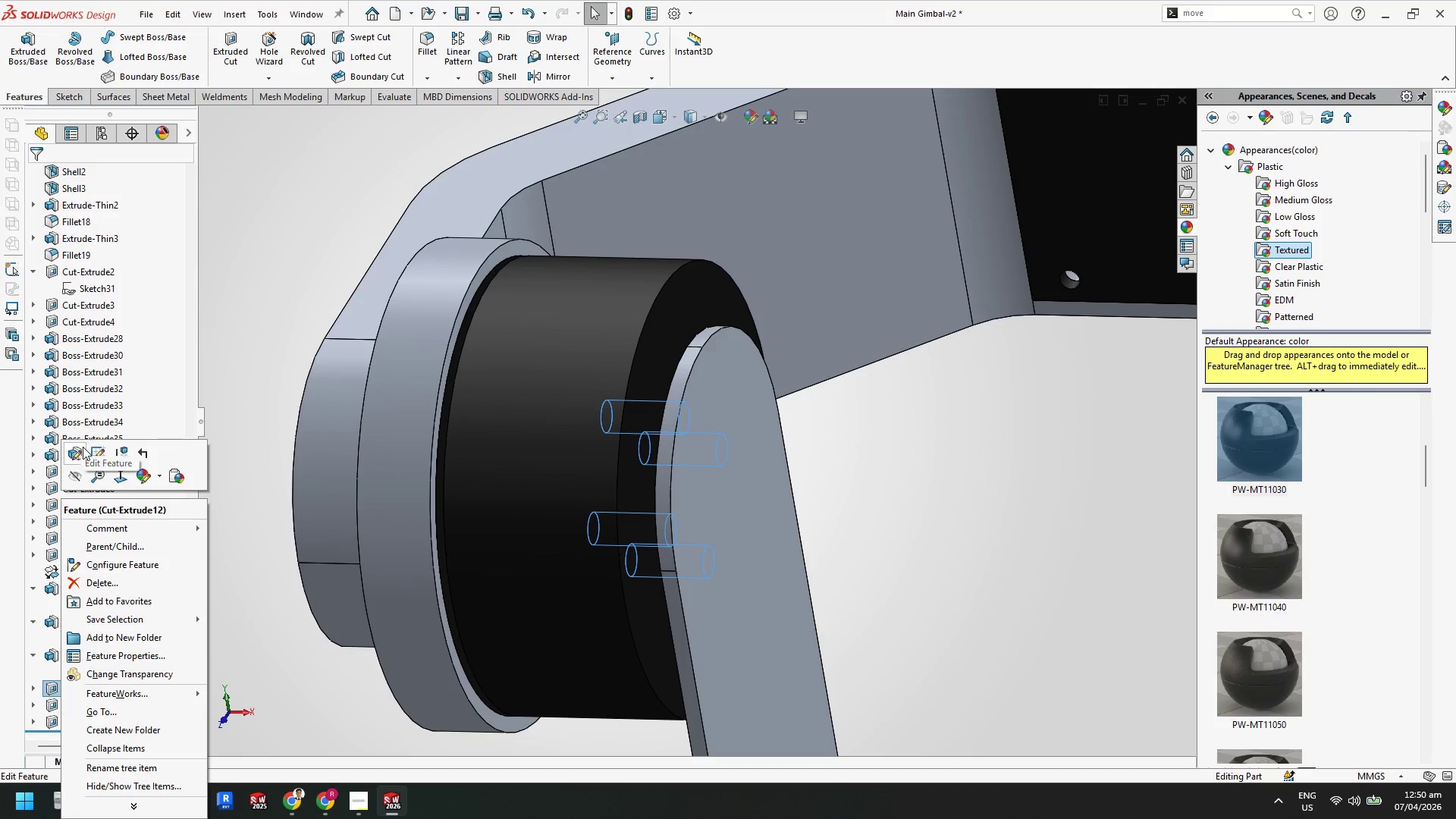 
key(Escape)
 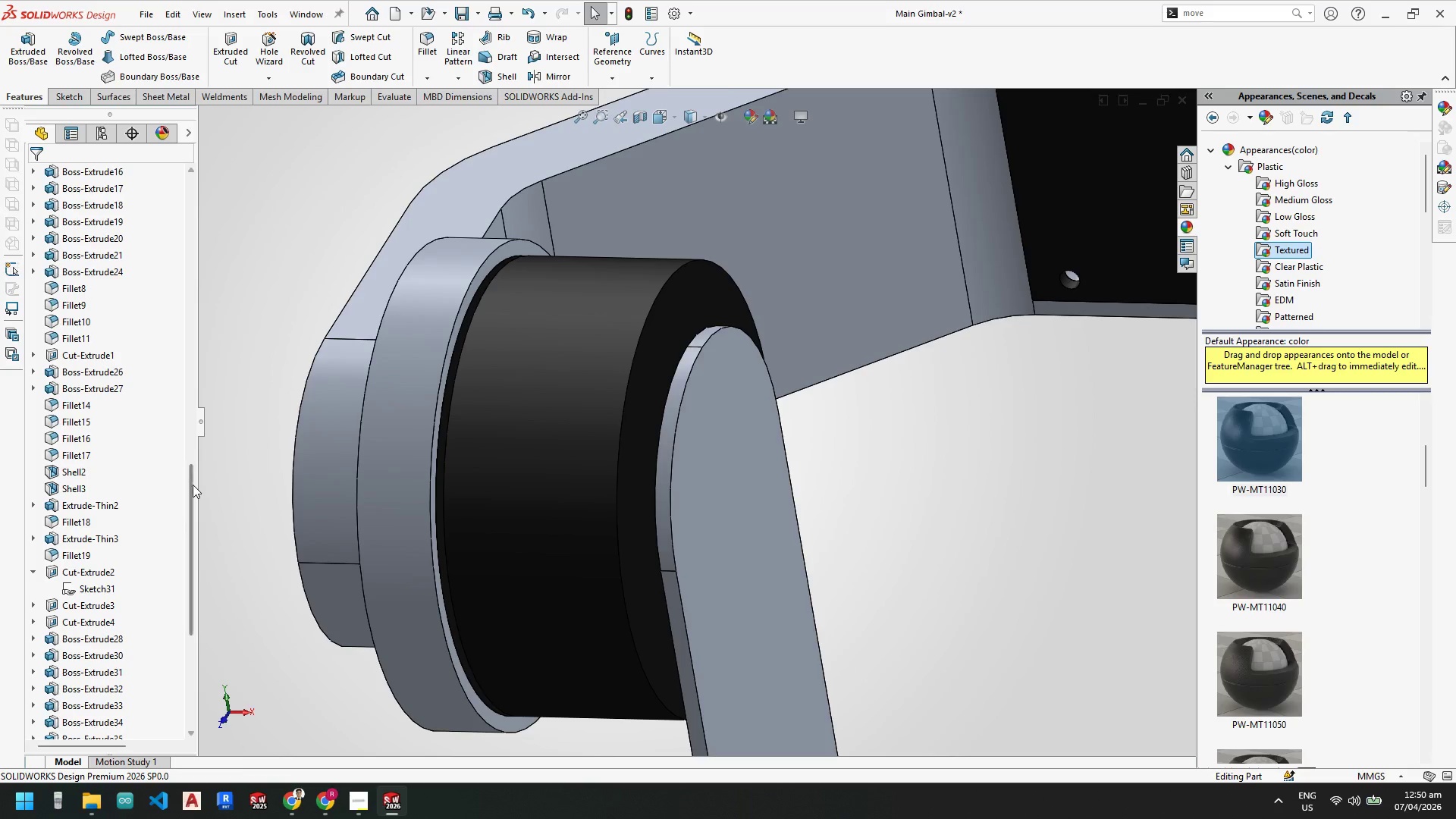 
scroll: coordinate [137, 358], scroll_direction: up, amount: 6.0
 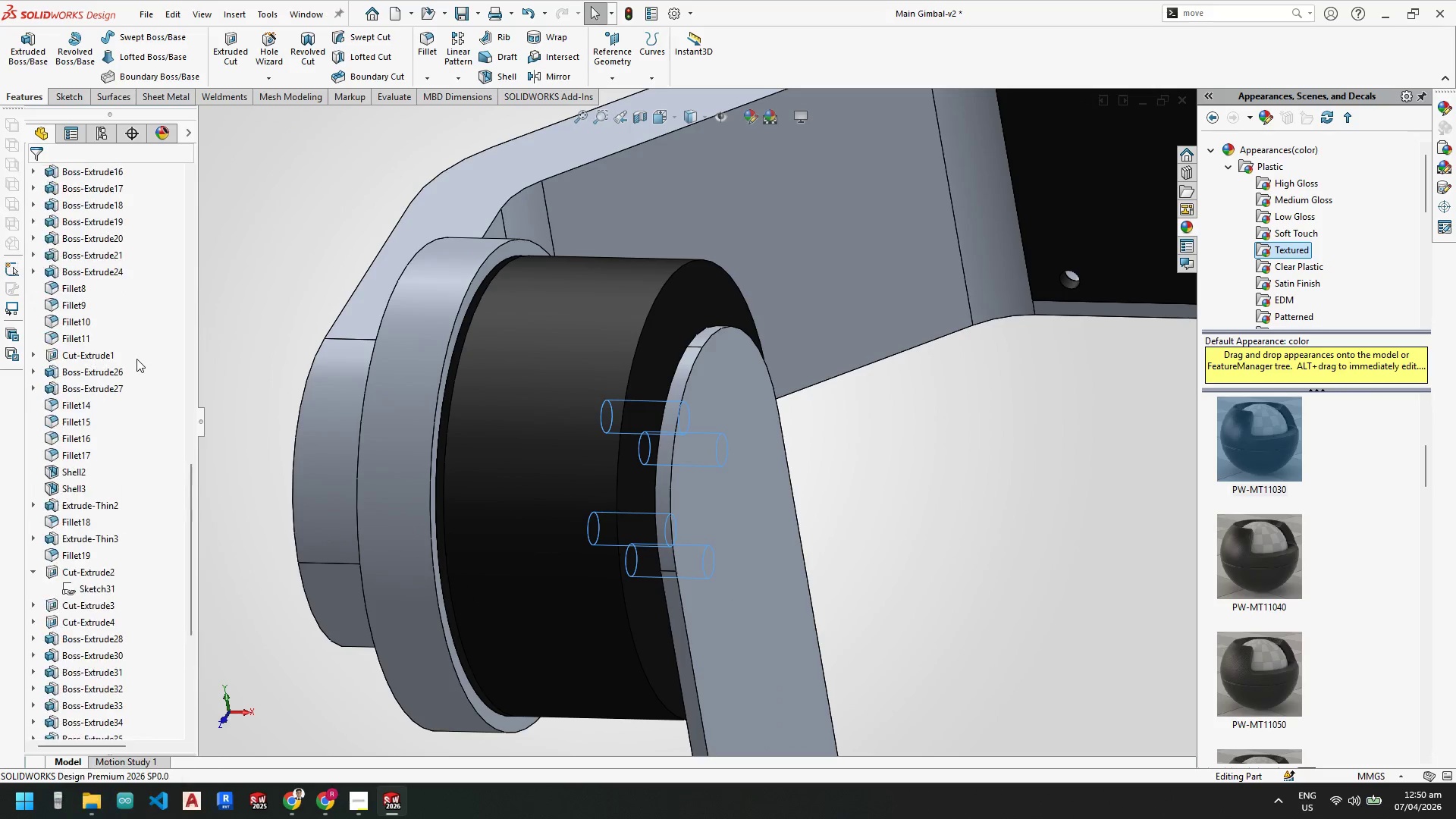 
left_click_drag(start_coordinate=[192, 487], to_coordinate=[165, 160])
 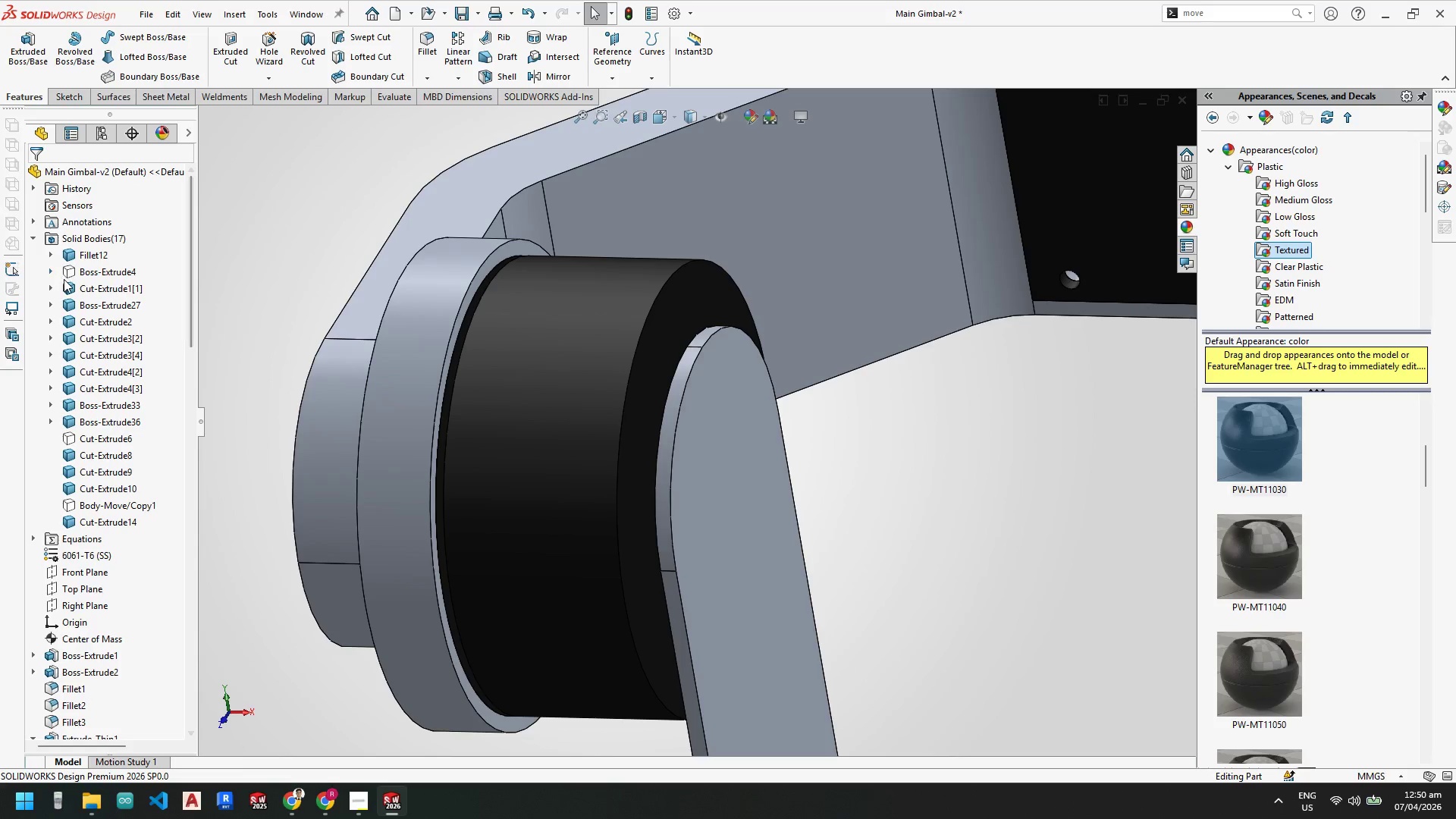 
right_click([86, 268])
 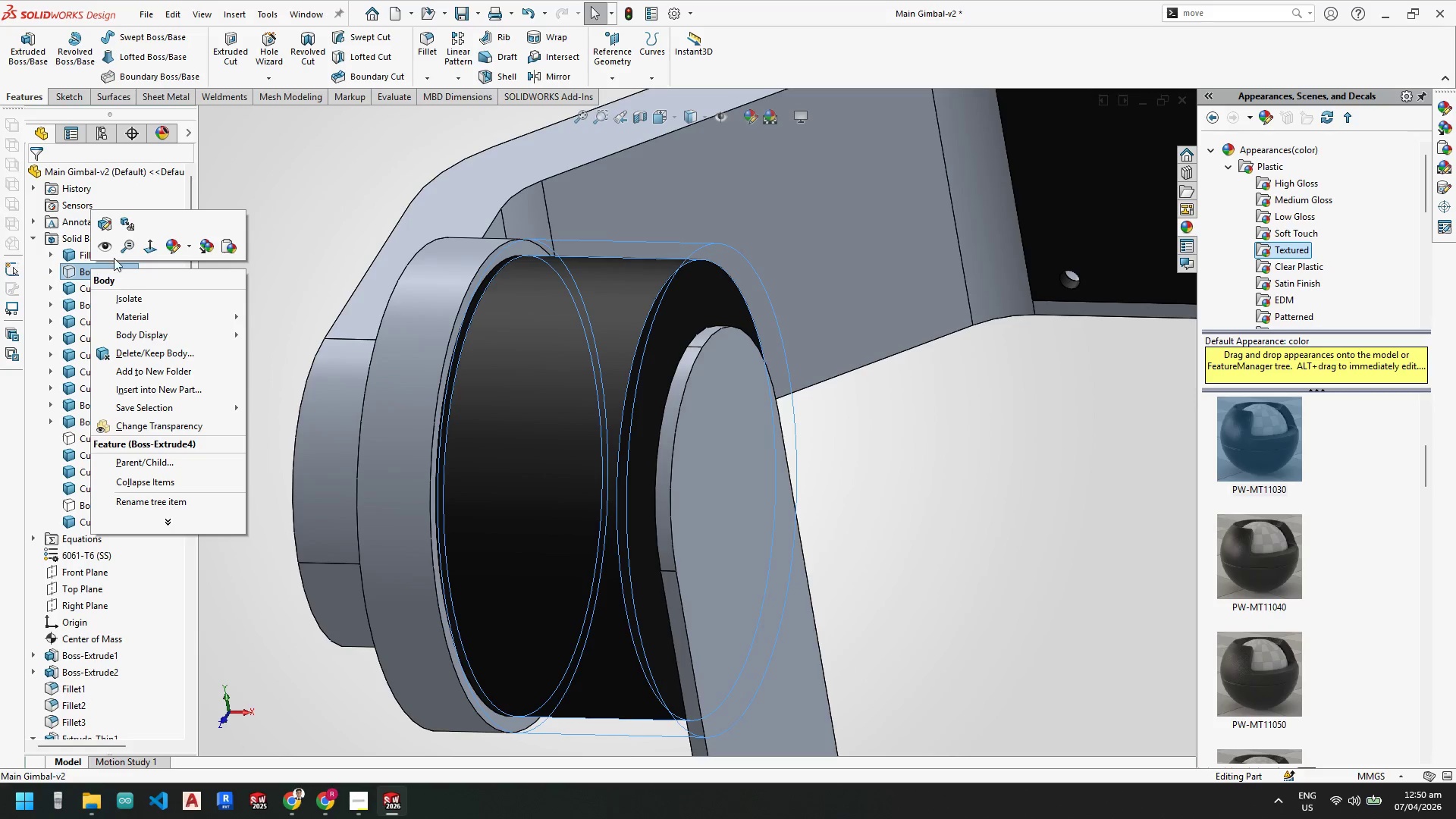 
left_click([107, 248])
 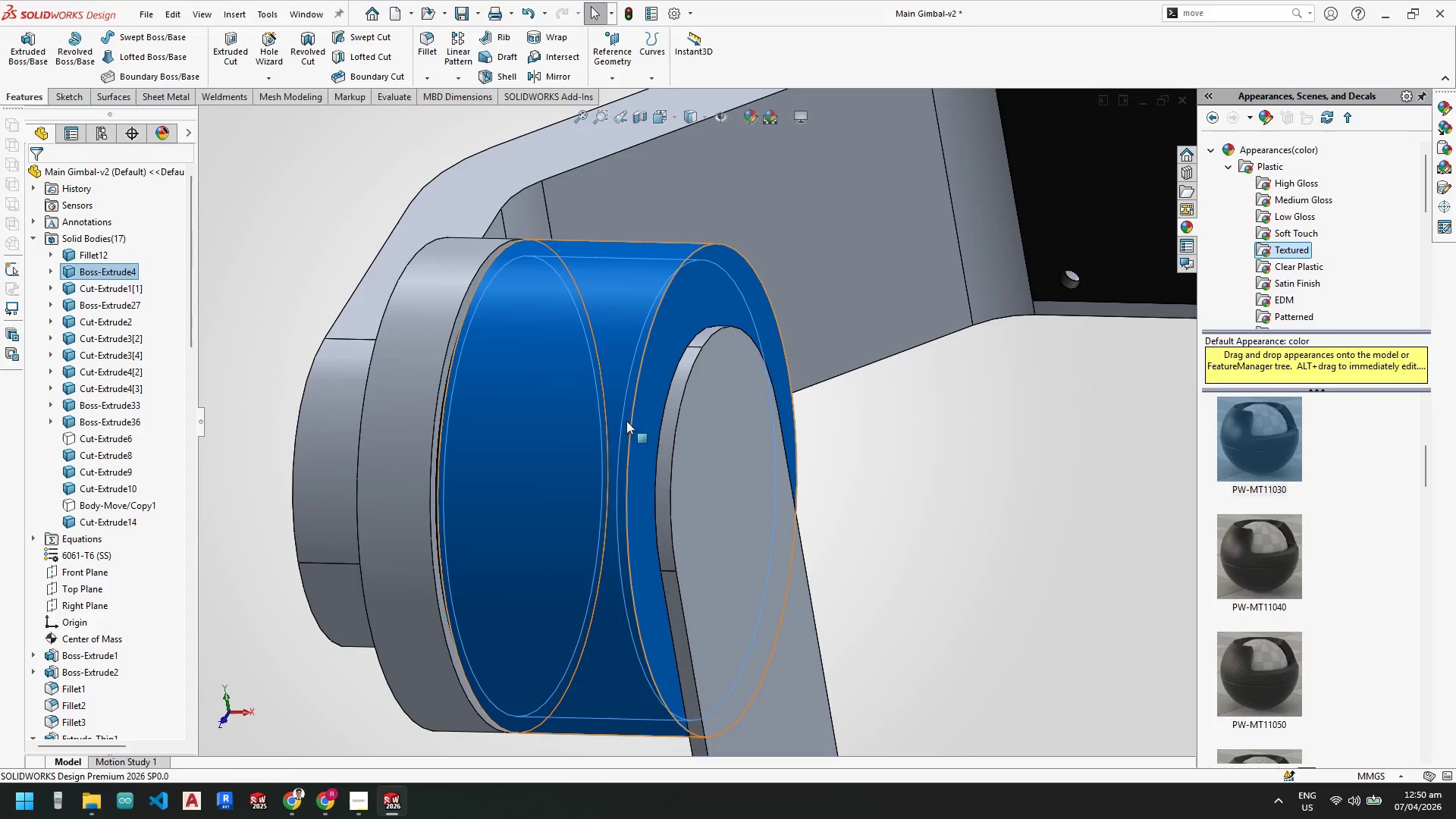 
key(Escape)
 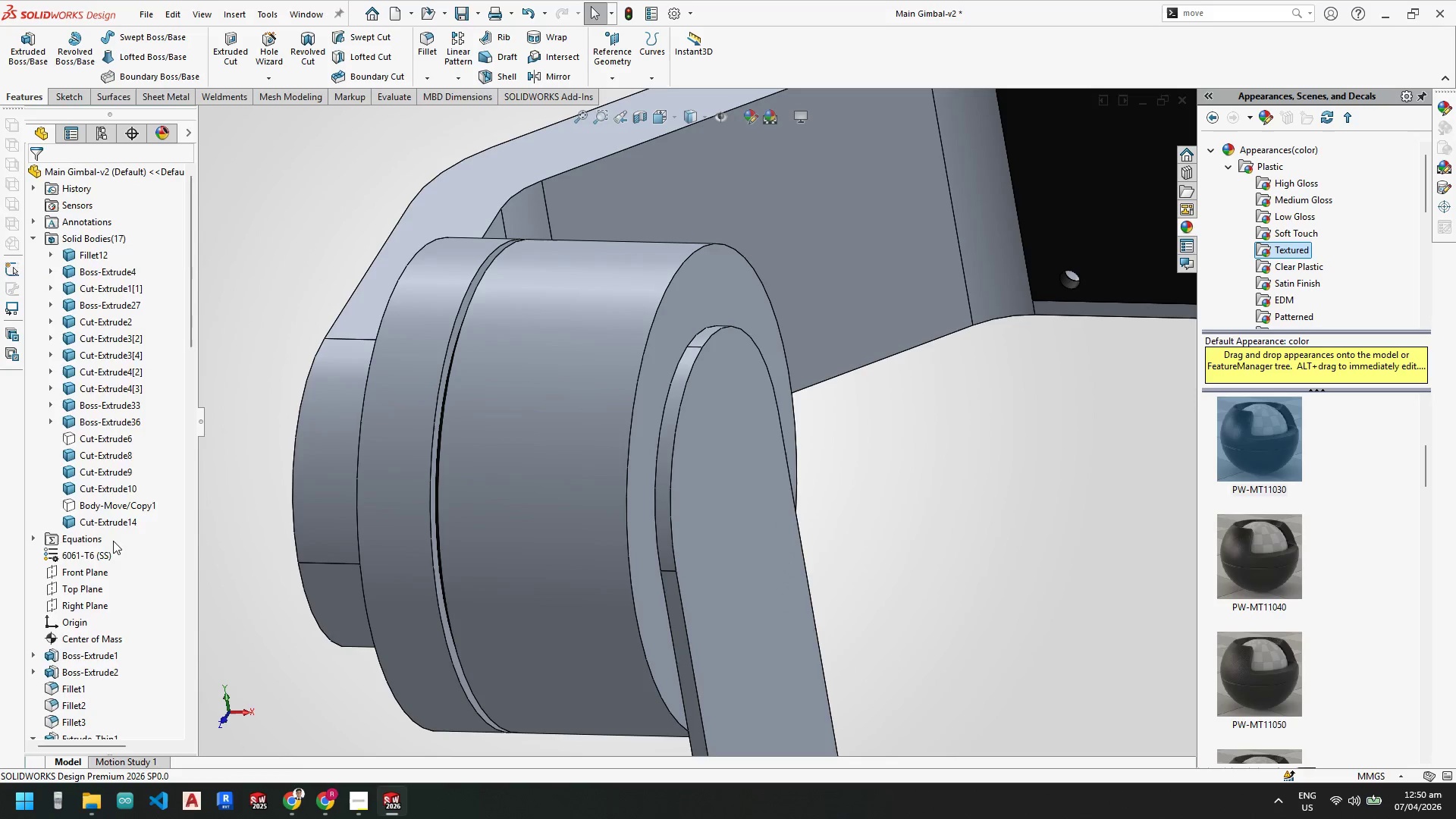 
scroll: coordinate [111, 635], scroll_direction: down, amount: 29.0
 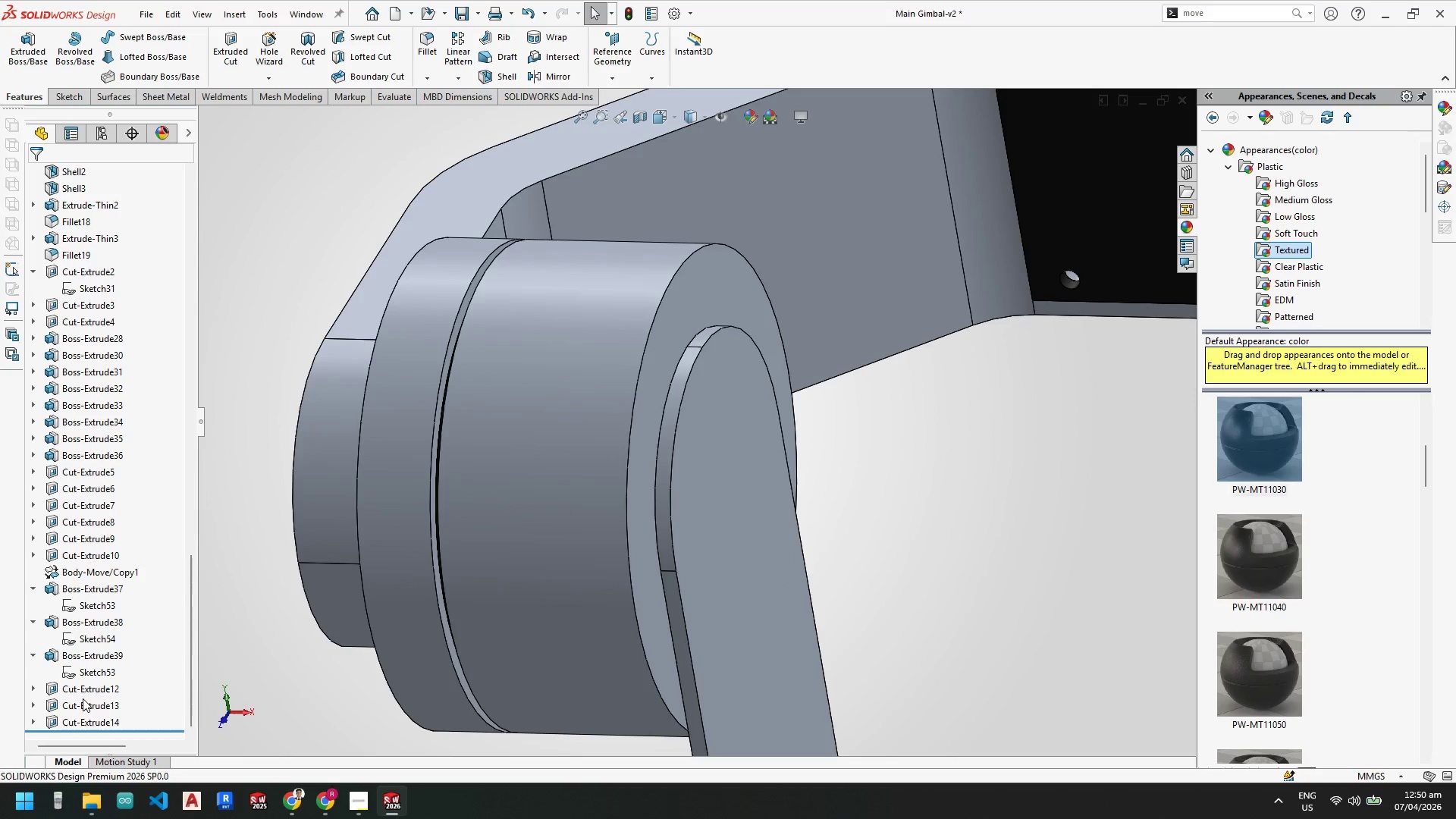 
left_click([83, 701])
 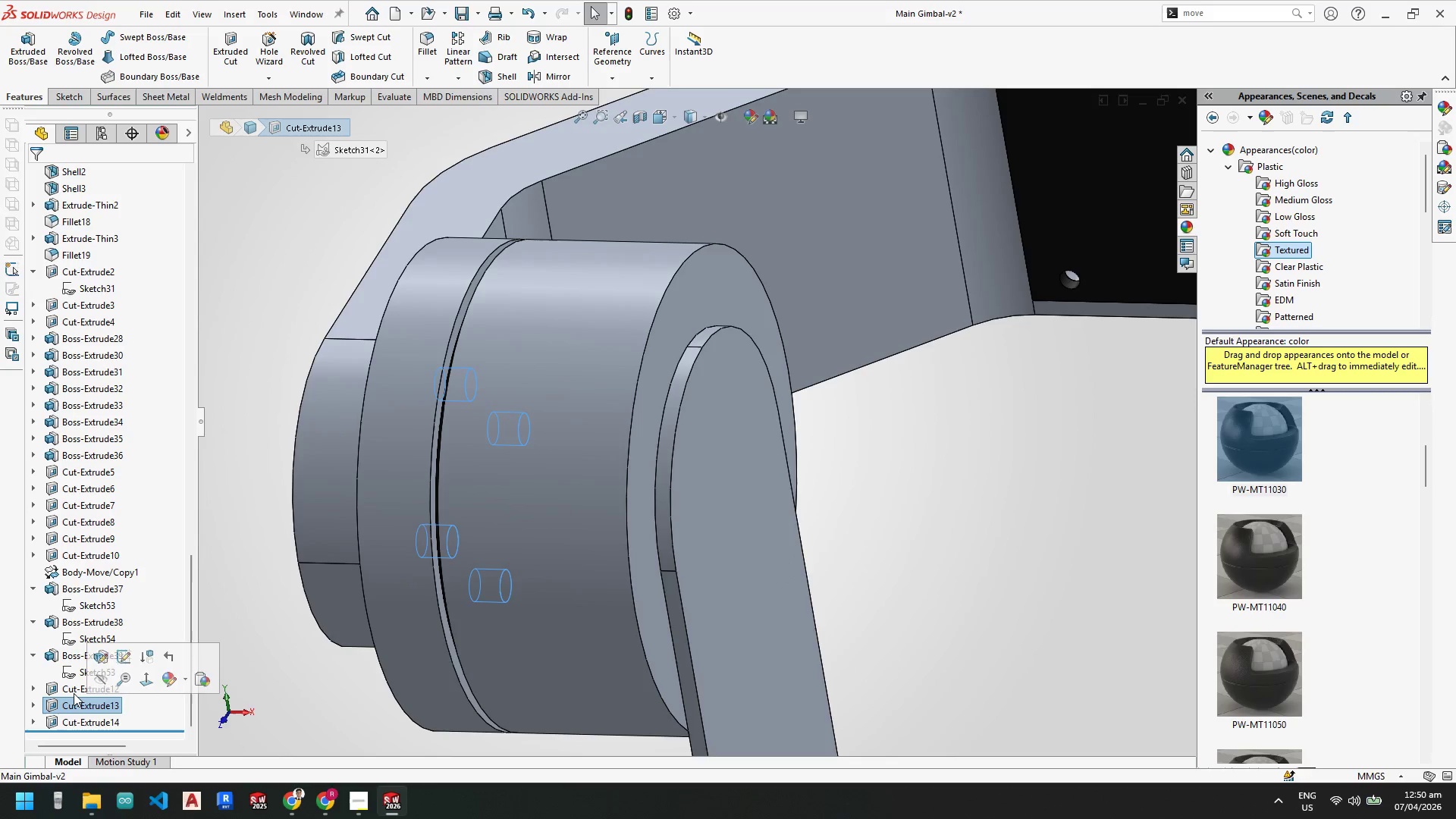 
left_click([74, 693])
 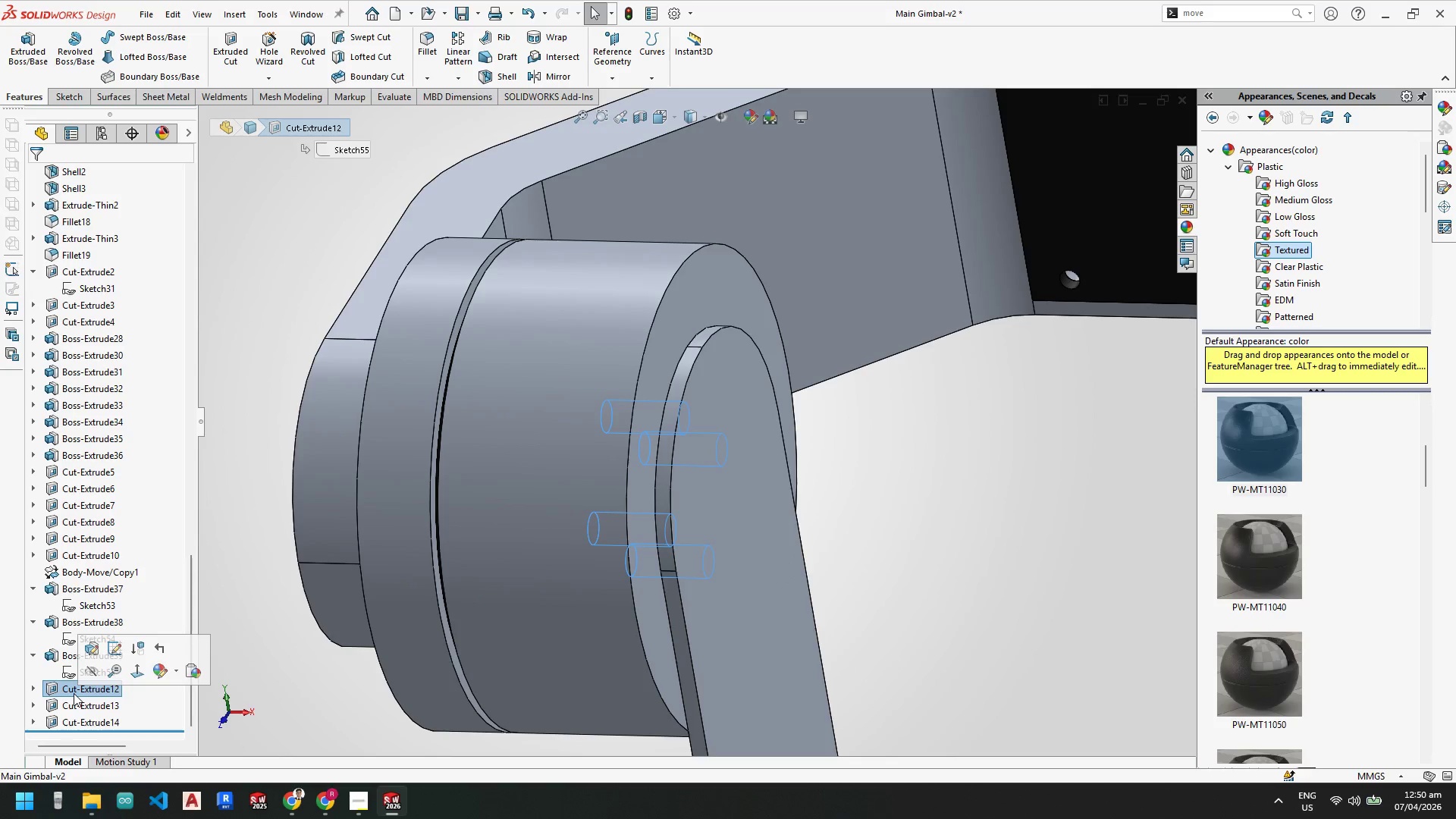 
right_click([74, 693])
 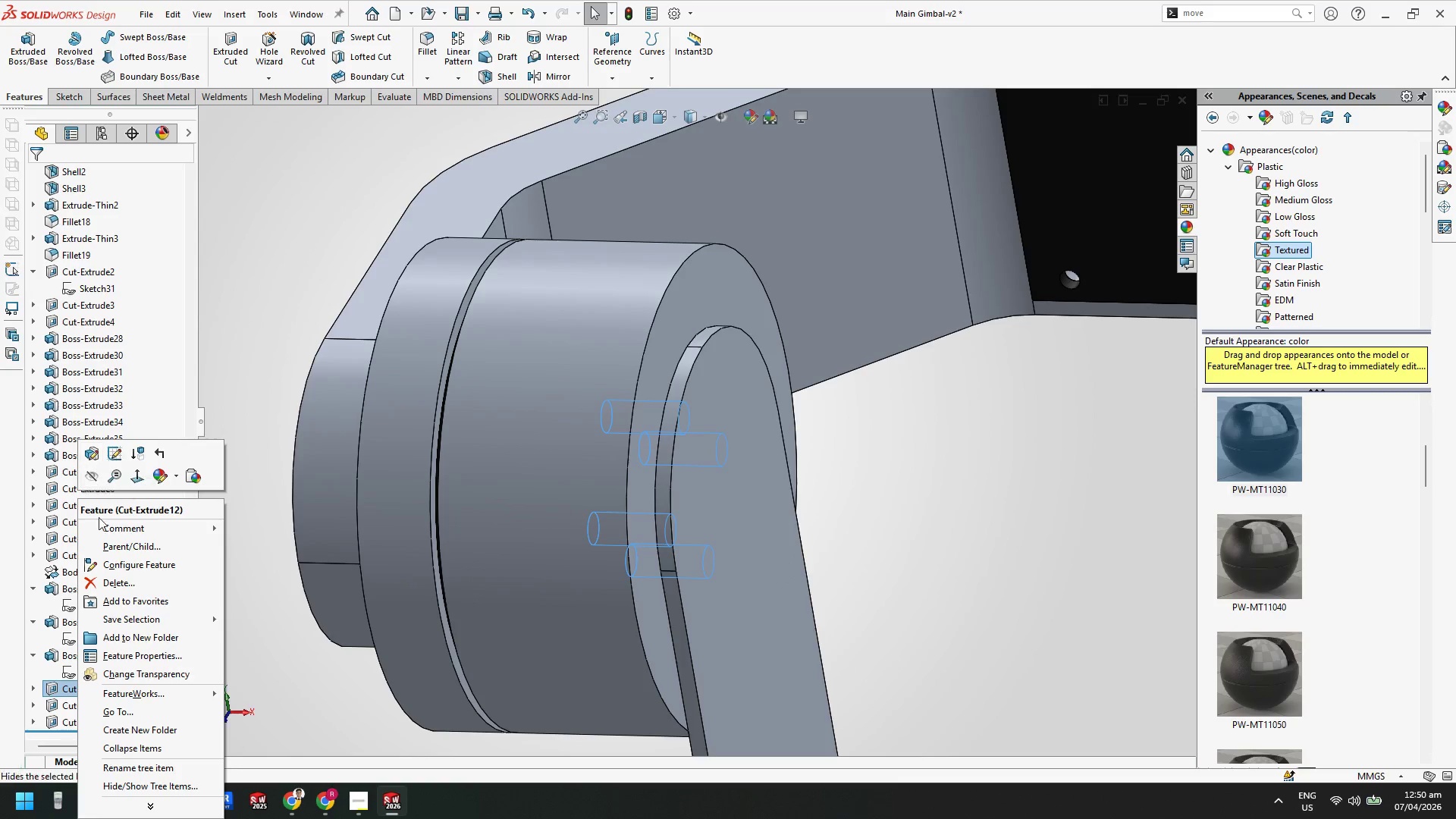 
left_click([93, 453])
 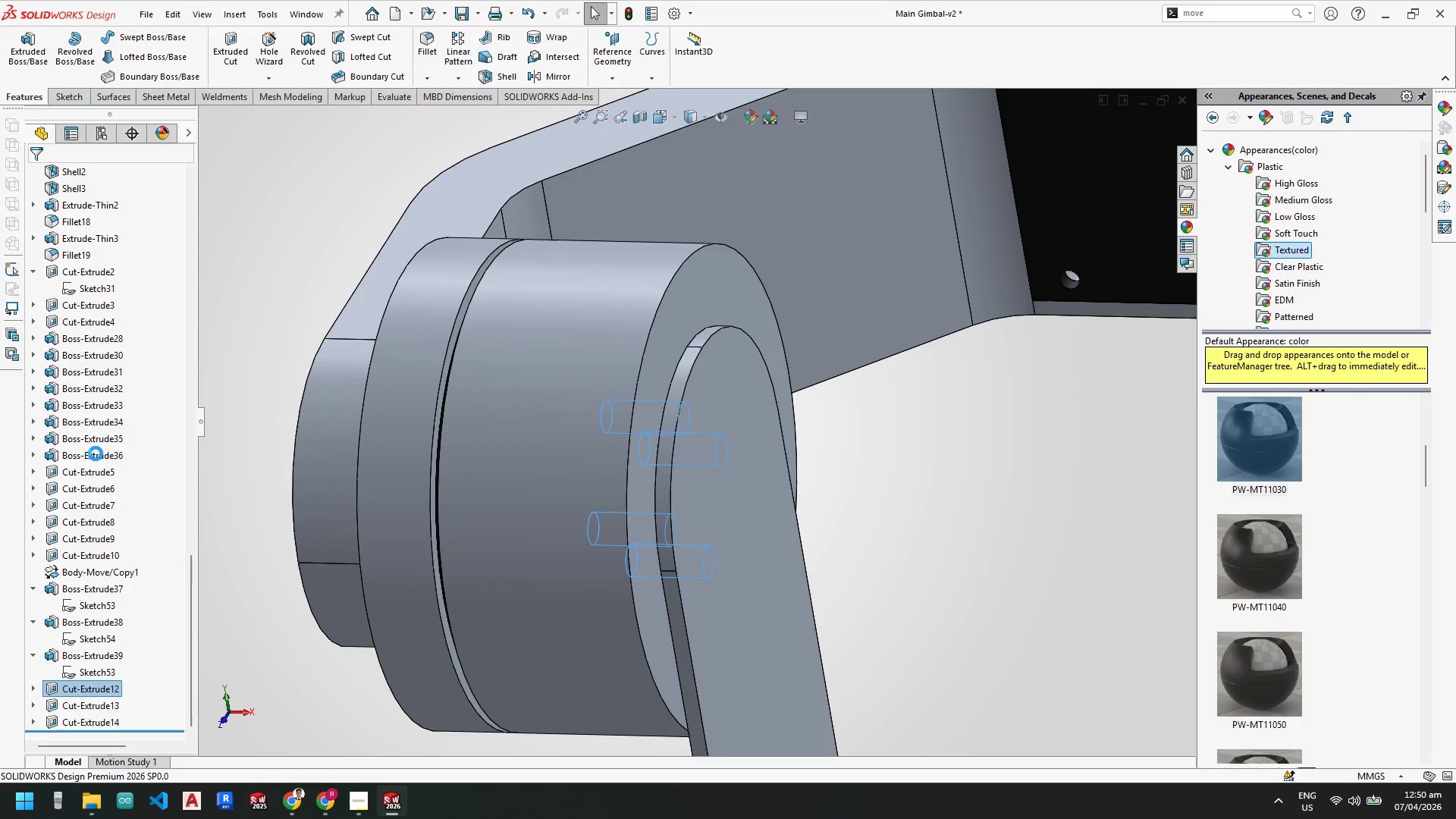 
mouse_move([96, 460])
 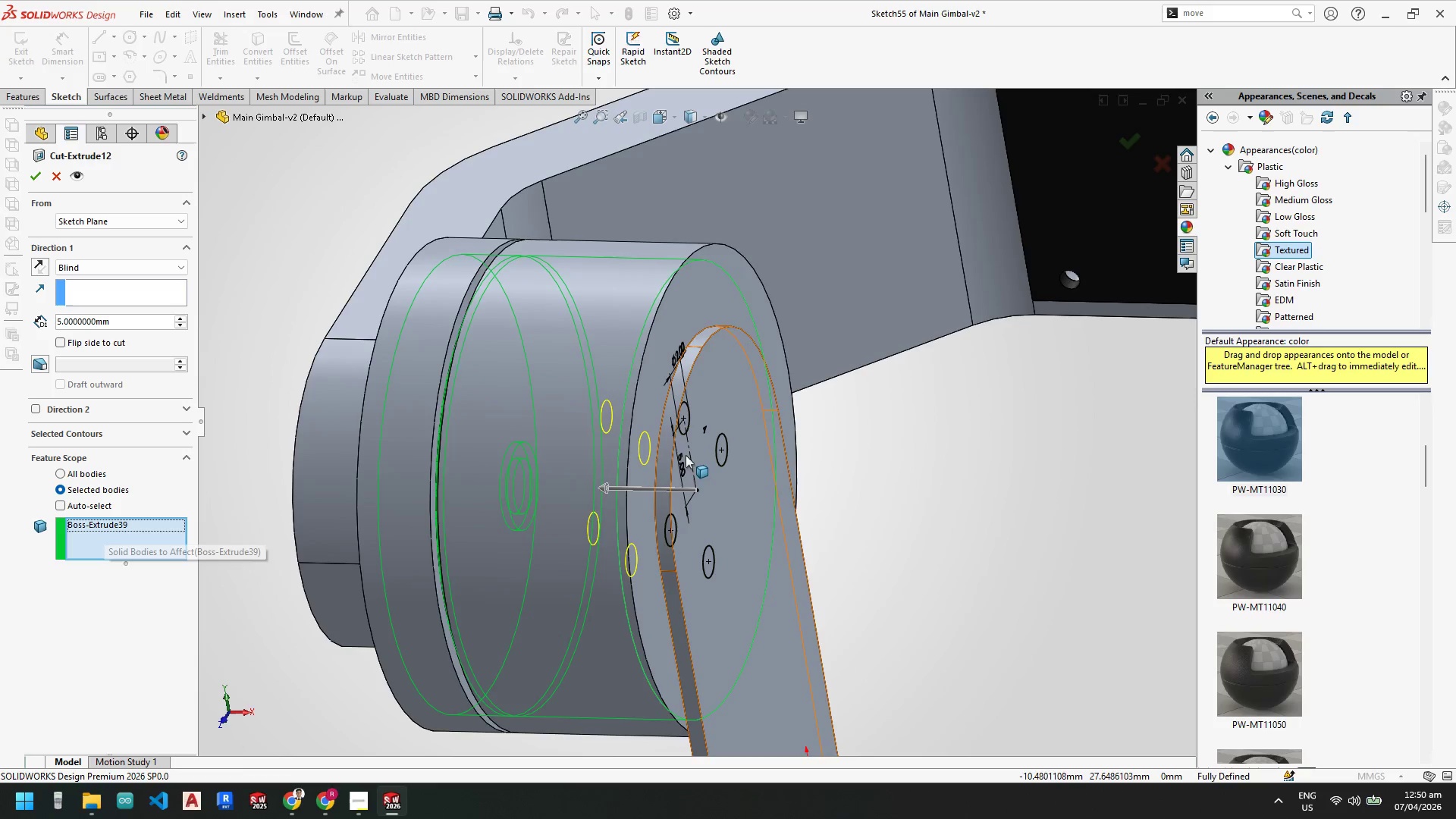 
left_click([588, 368])
 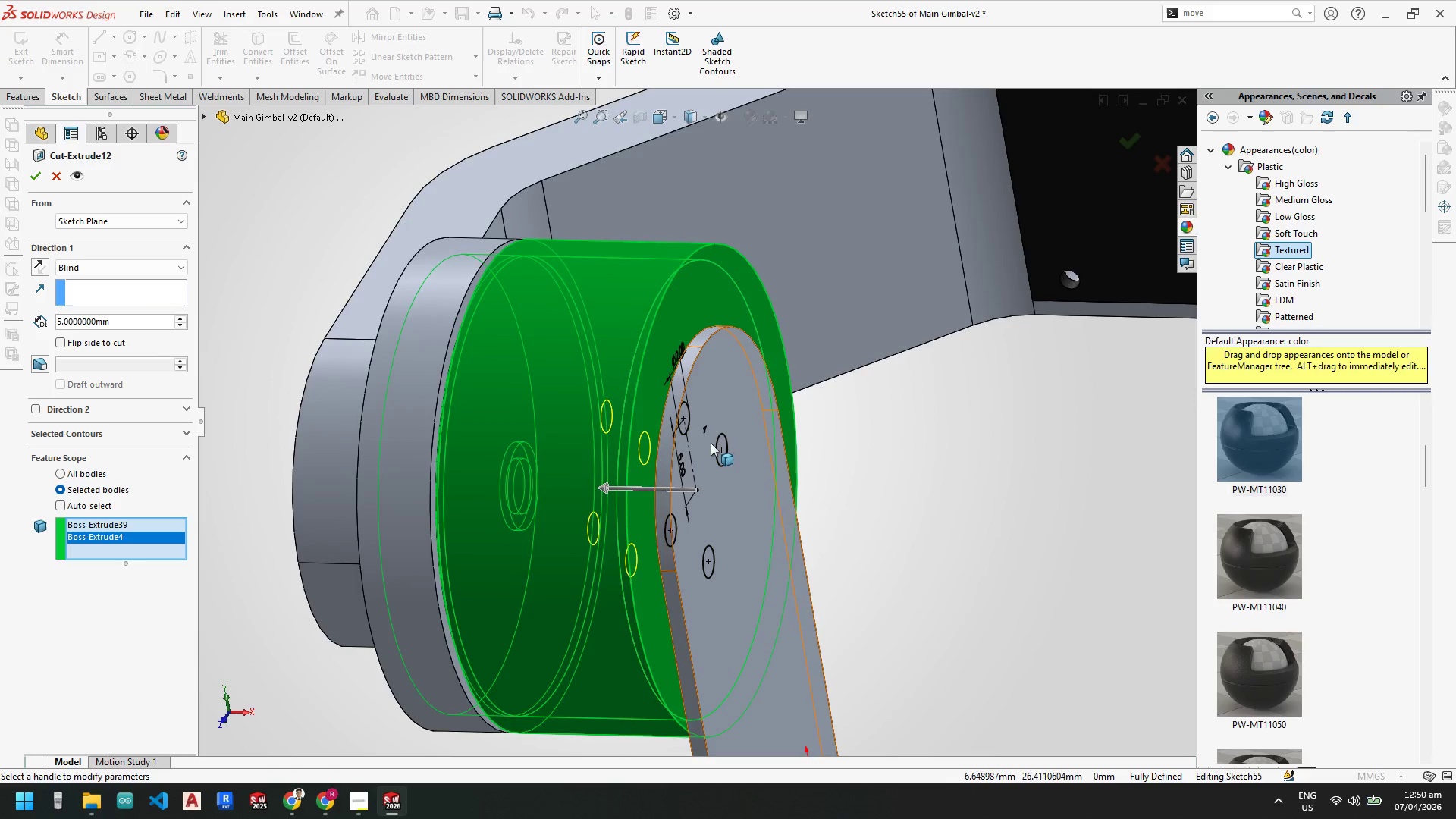 
left_click([715, 446])
 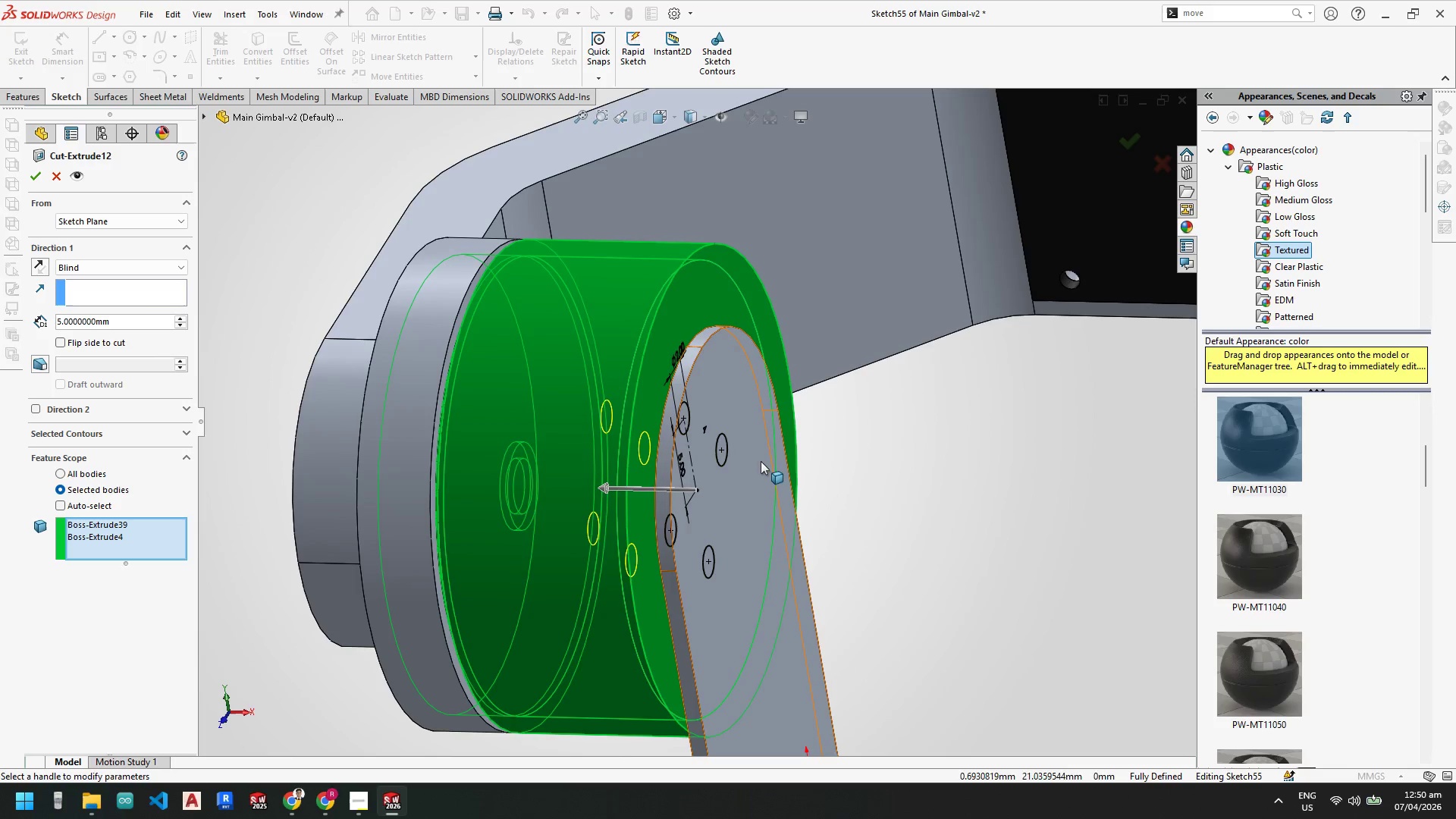 
left_click([745, 458])
 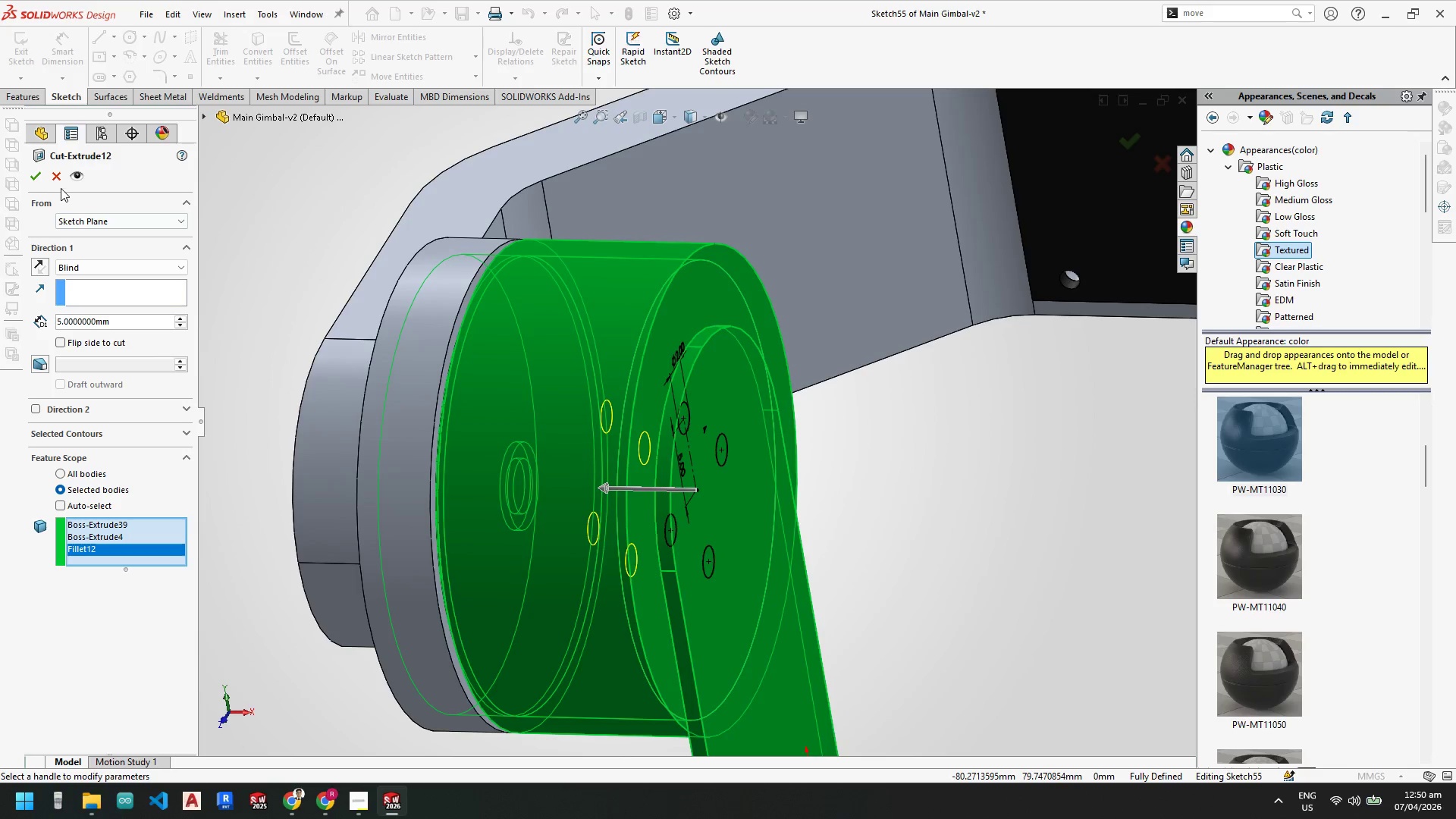 
left_click([39, 182])
 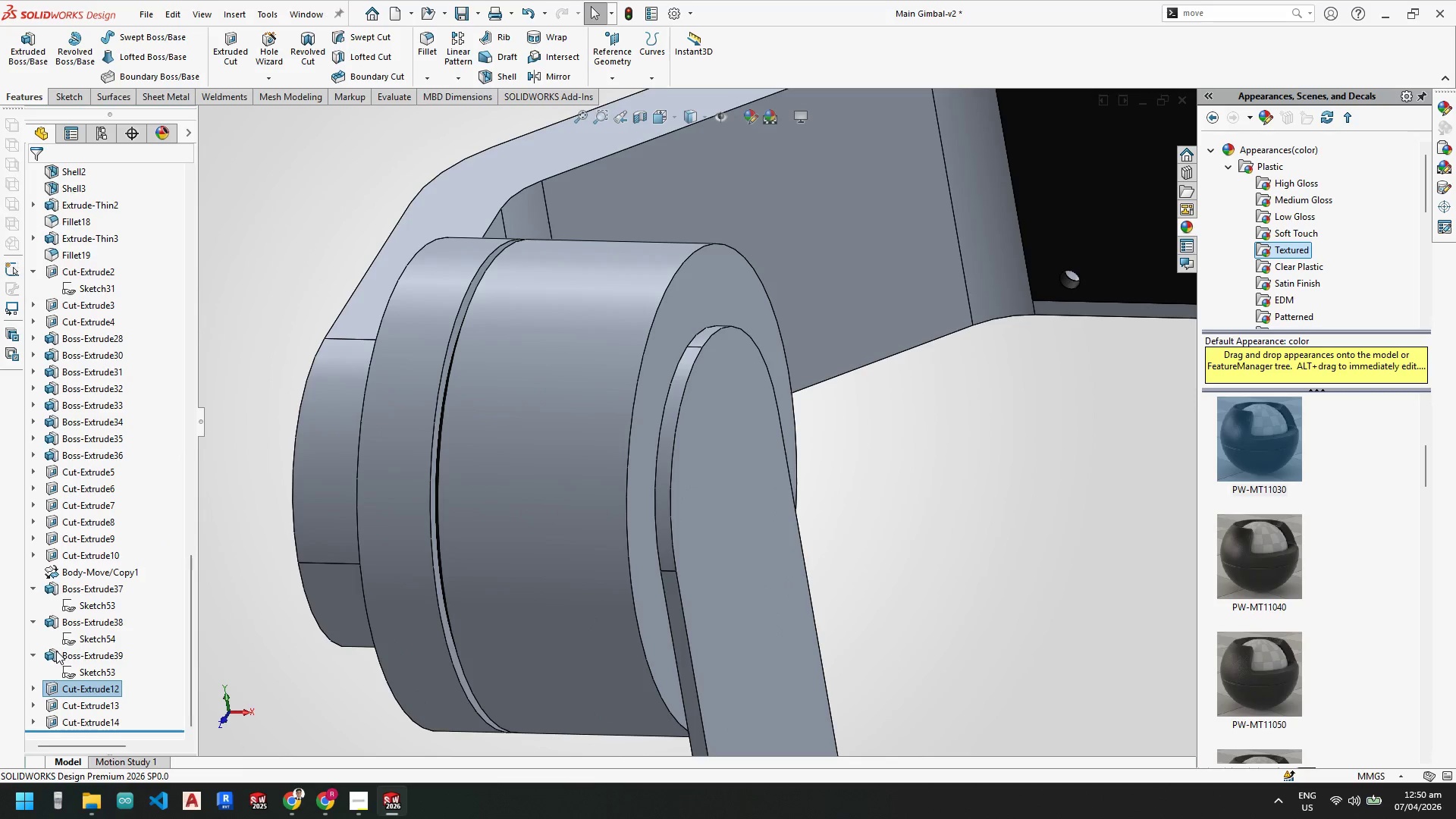 
left_click([89, 688])
 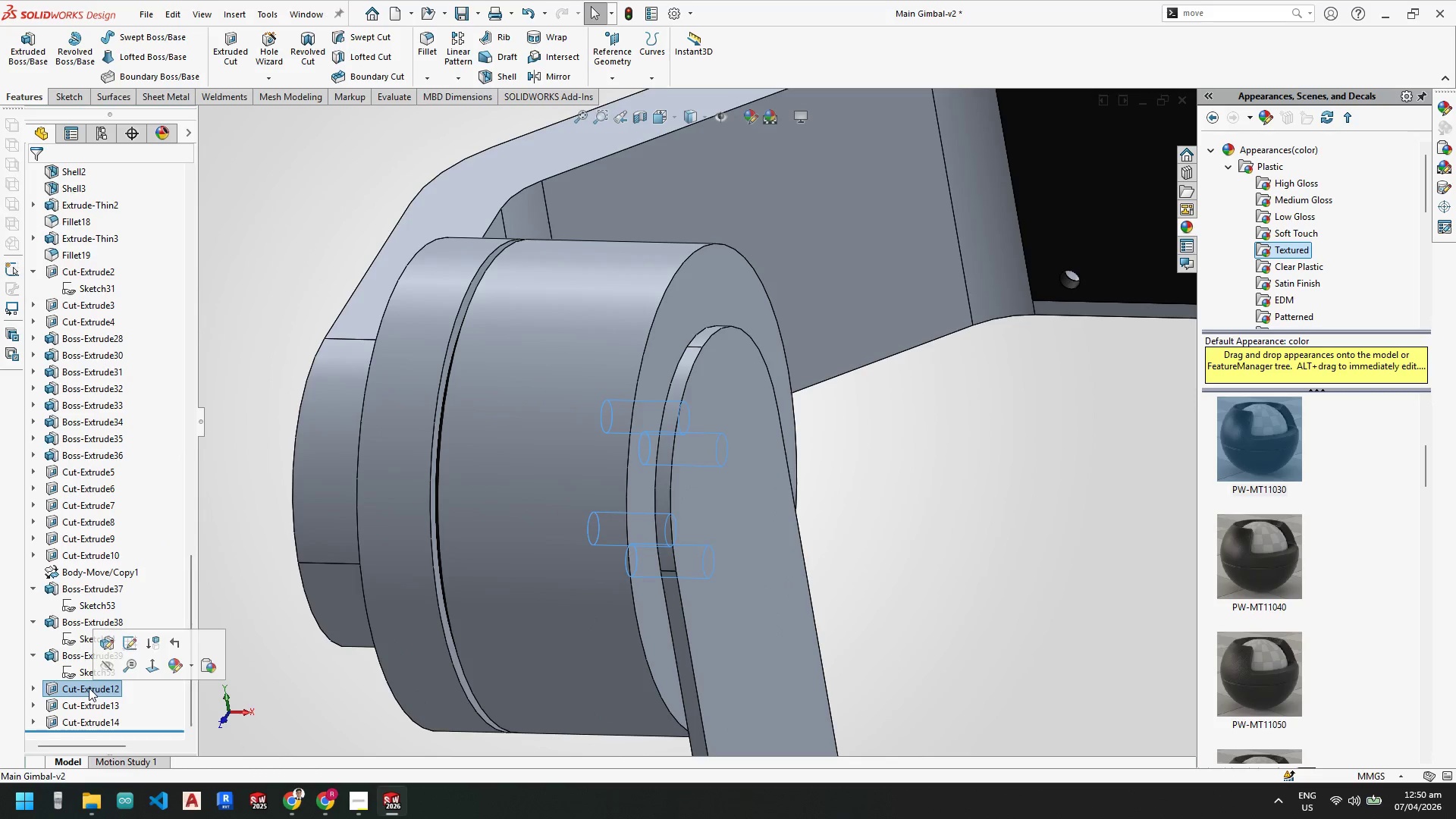 
right_click([89, 688])
 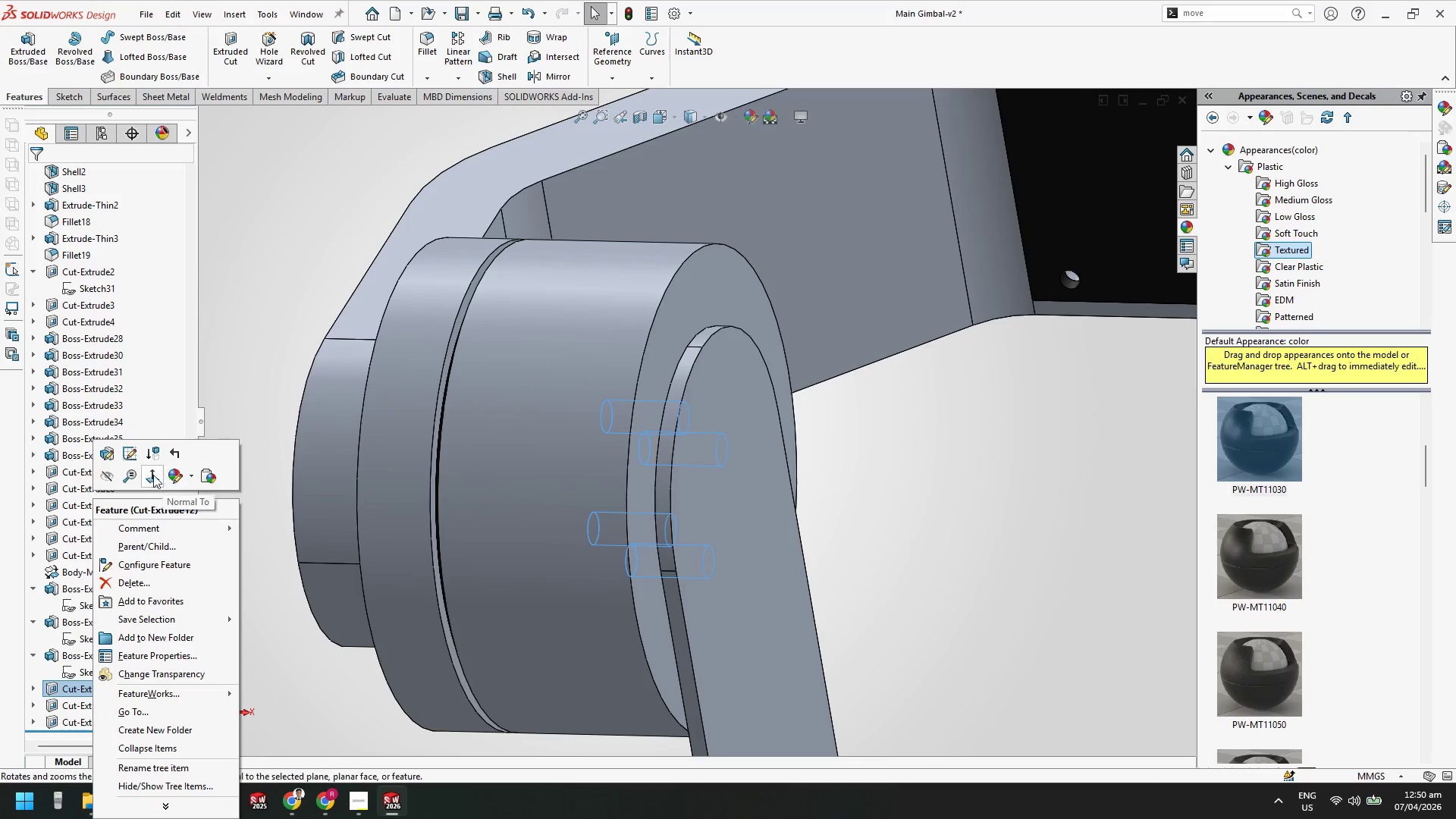 
left_click([115, 451])
 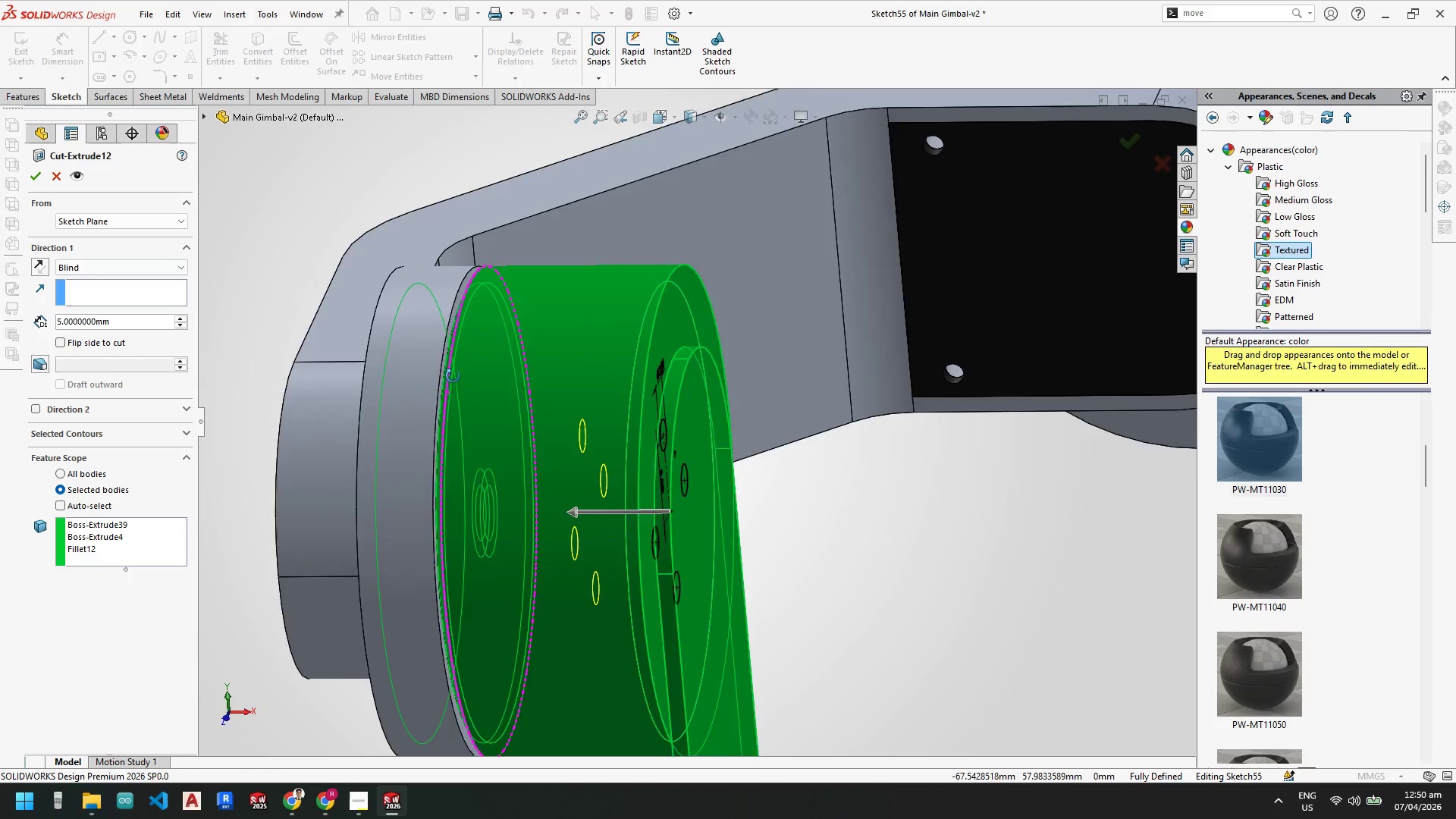 
scroll: coordinate [460, 360], scroll_direction: up, amount: 1.0
 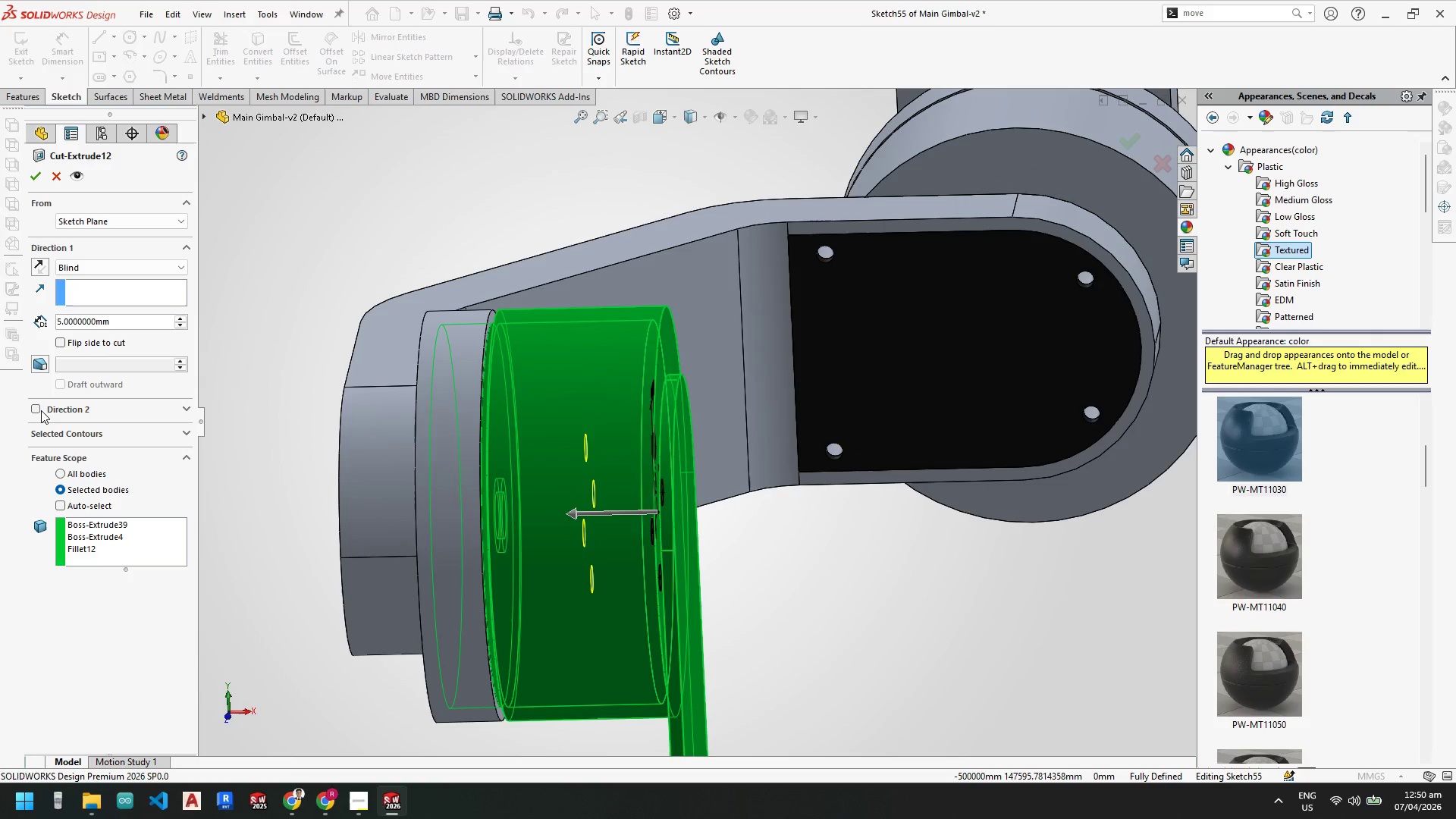 
left_click([38, 408])
 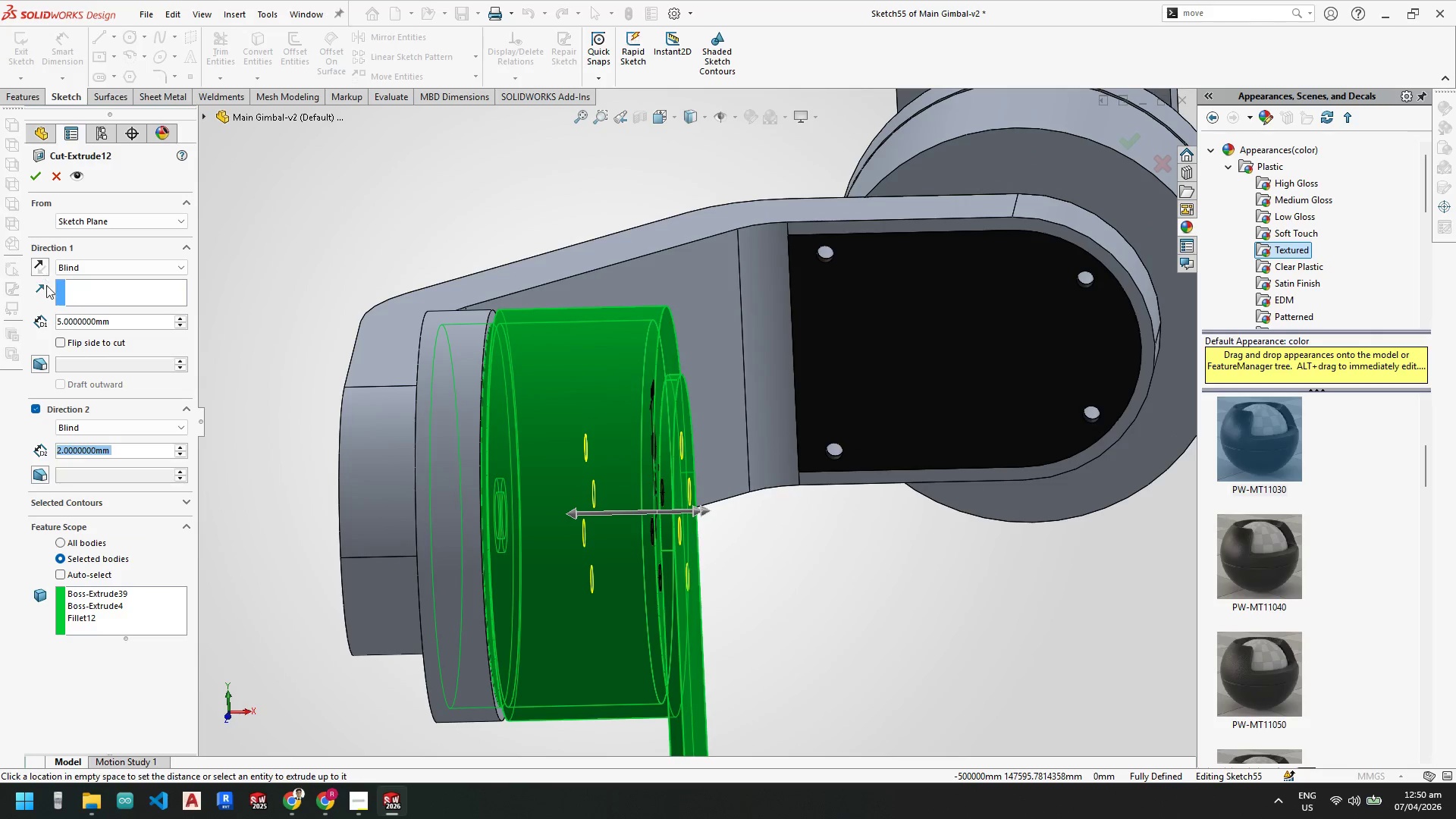 
left_click([104, 428])
 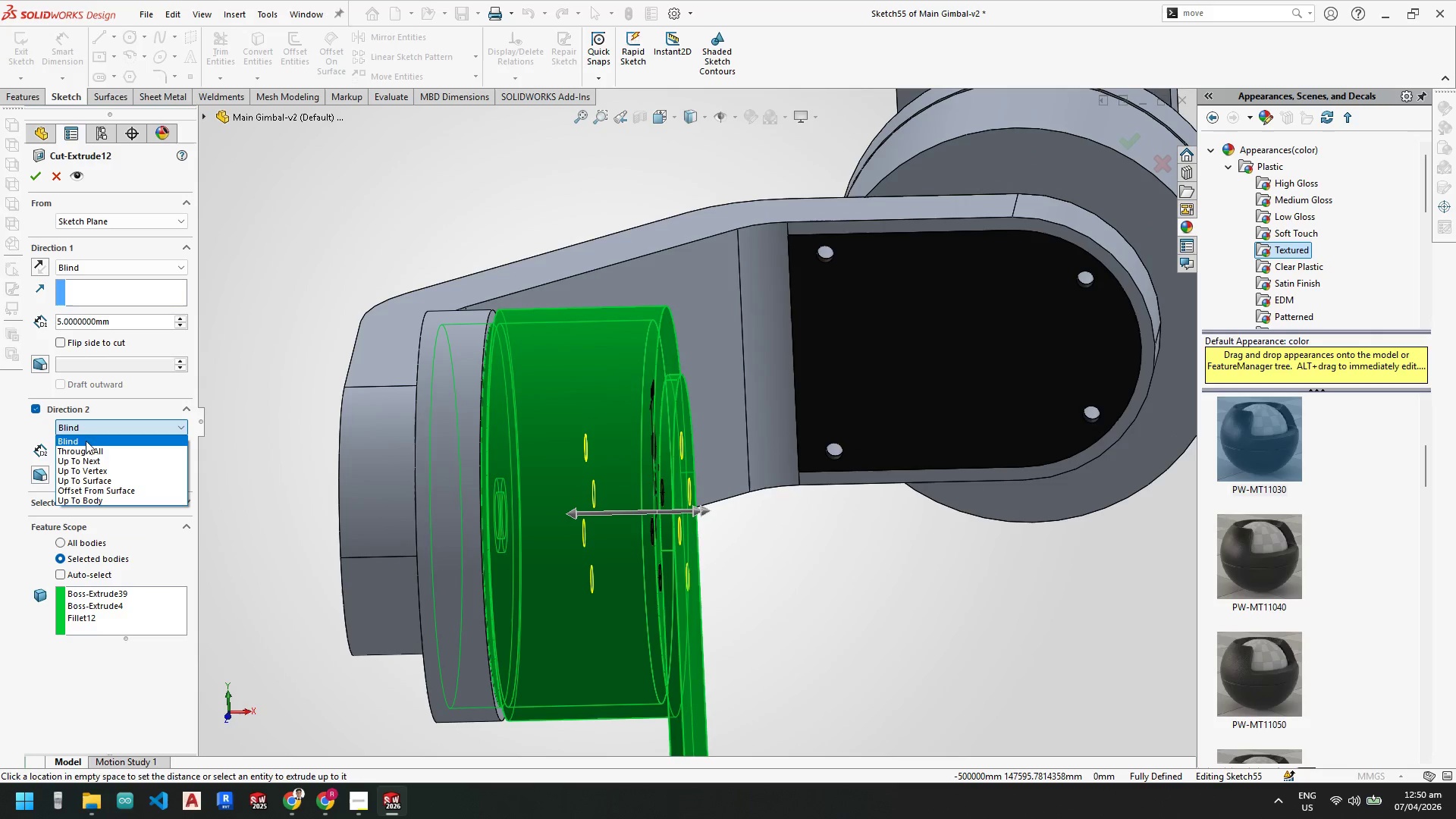 
left_click([84, 448])
 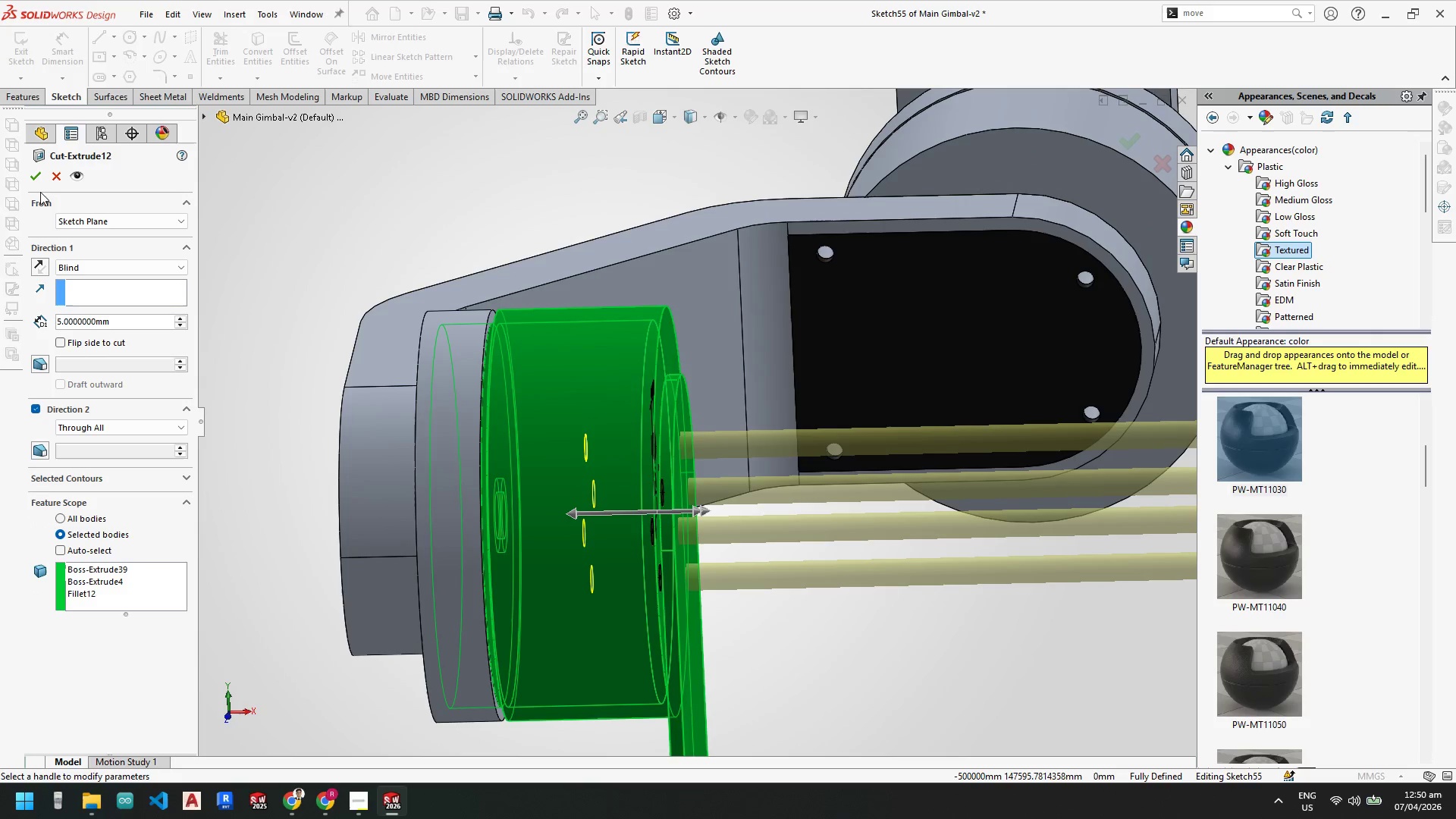 
scroll: coordinate [921, 629], scroll_direction: up, amount: 5.0
 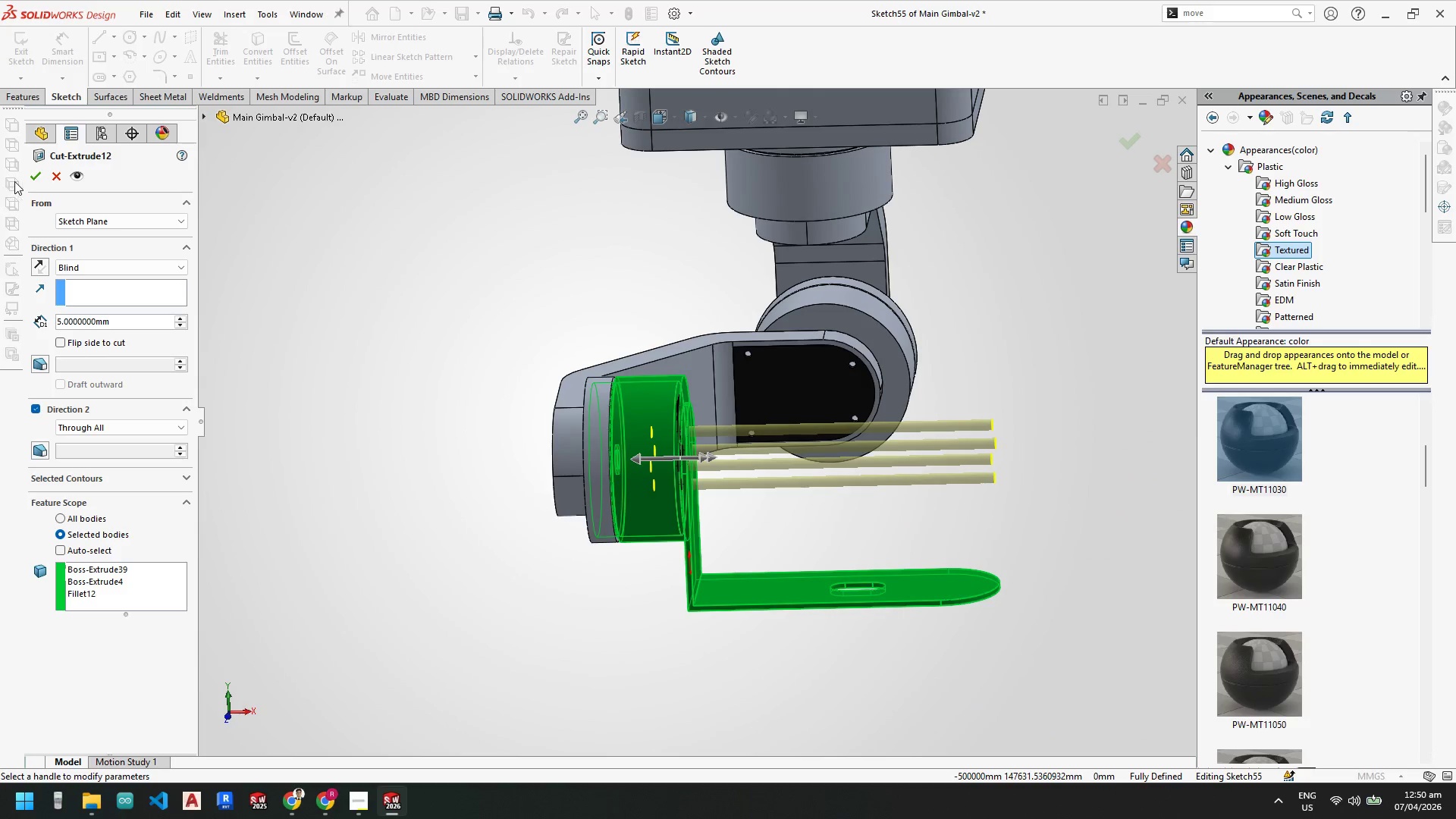 
left_click([36, 176])
 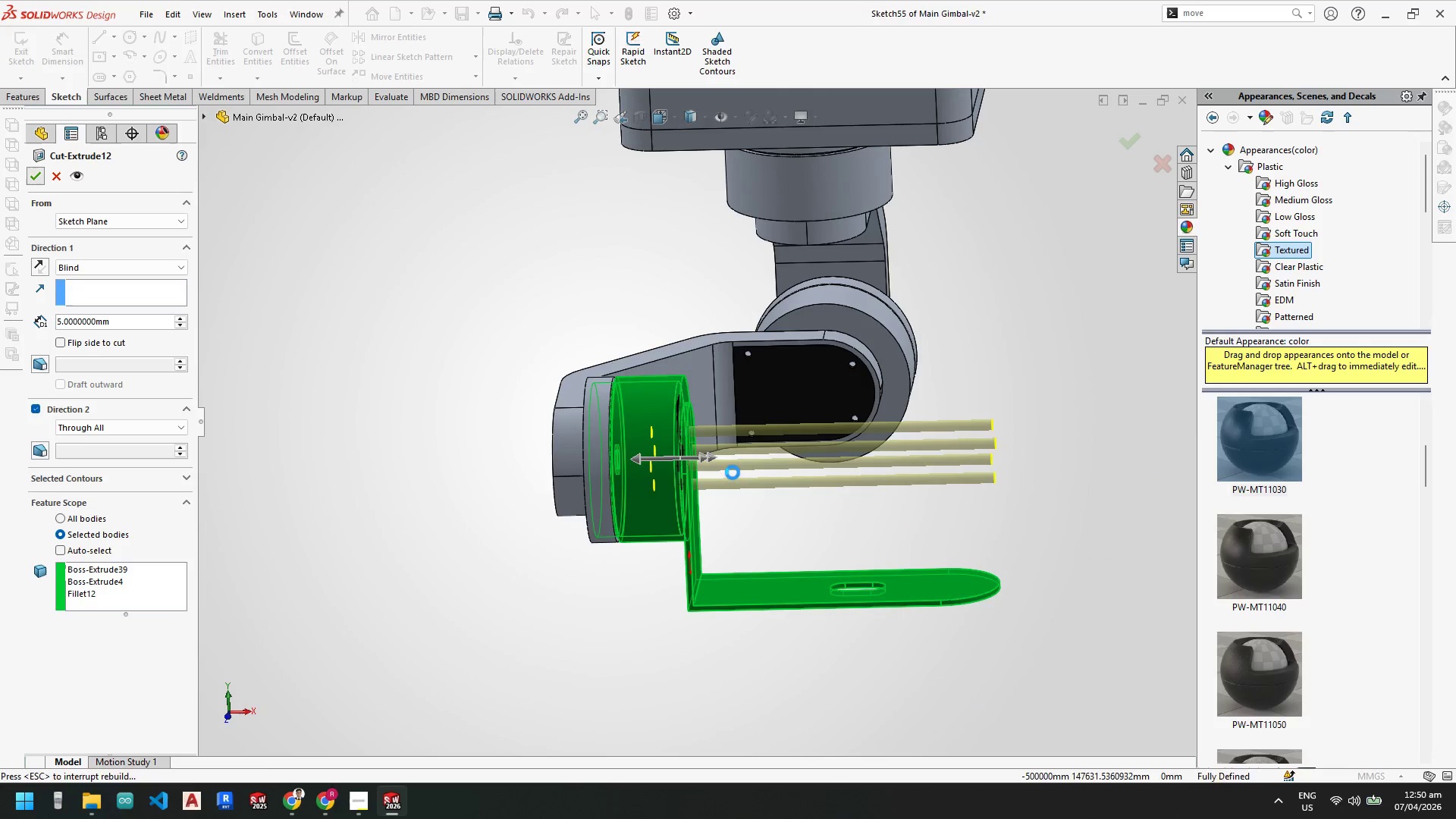 
scroll: coordinate [687, 432], scroll_direction: down, amount: 3.0
 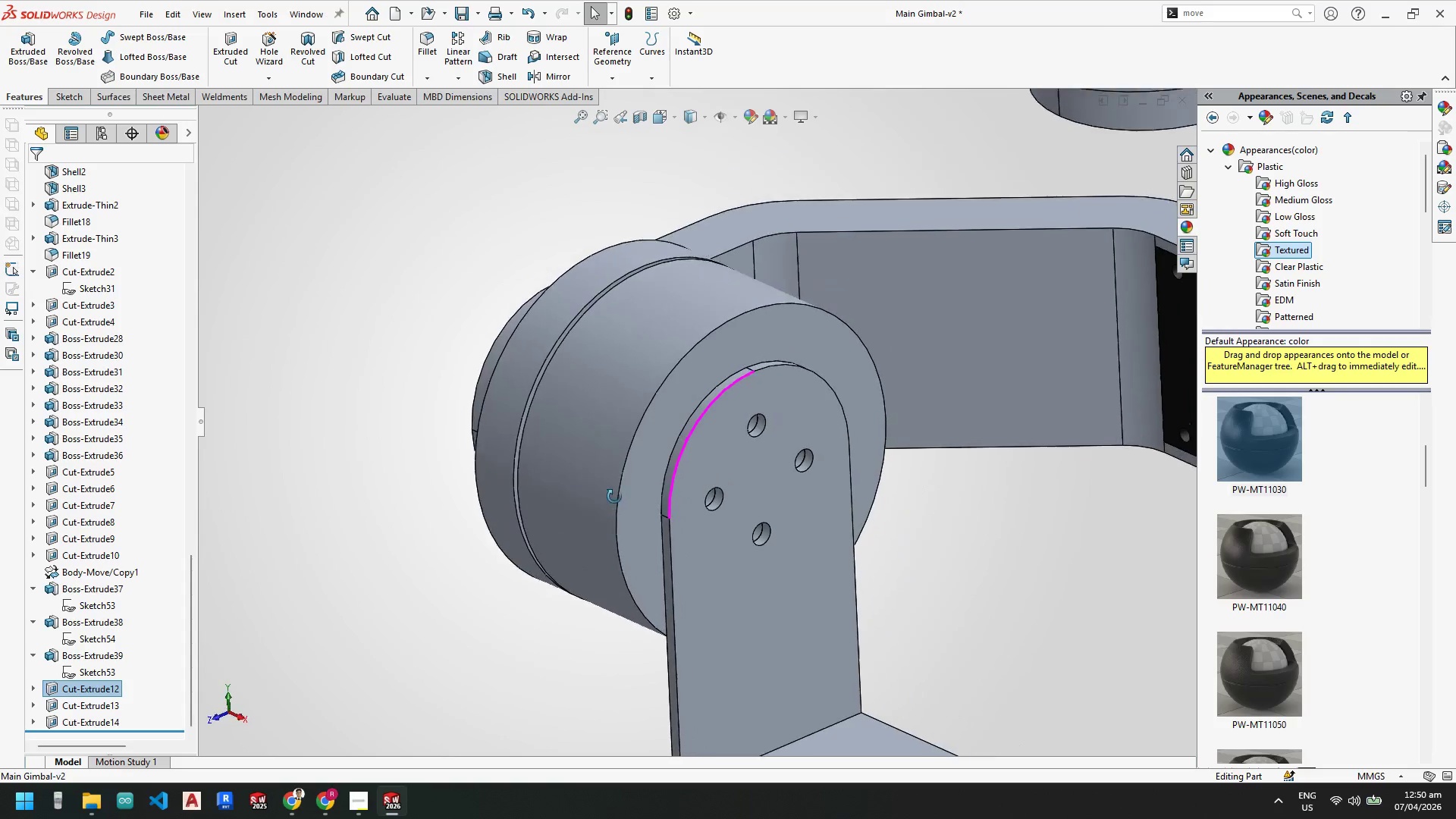 
scroll: coordinate [769, 472], scroll_direction: up, amount: 3.0
 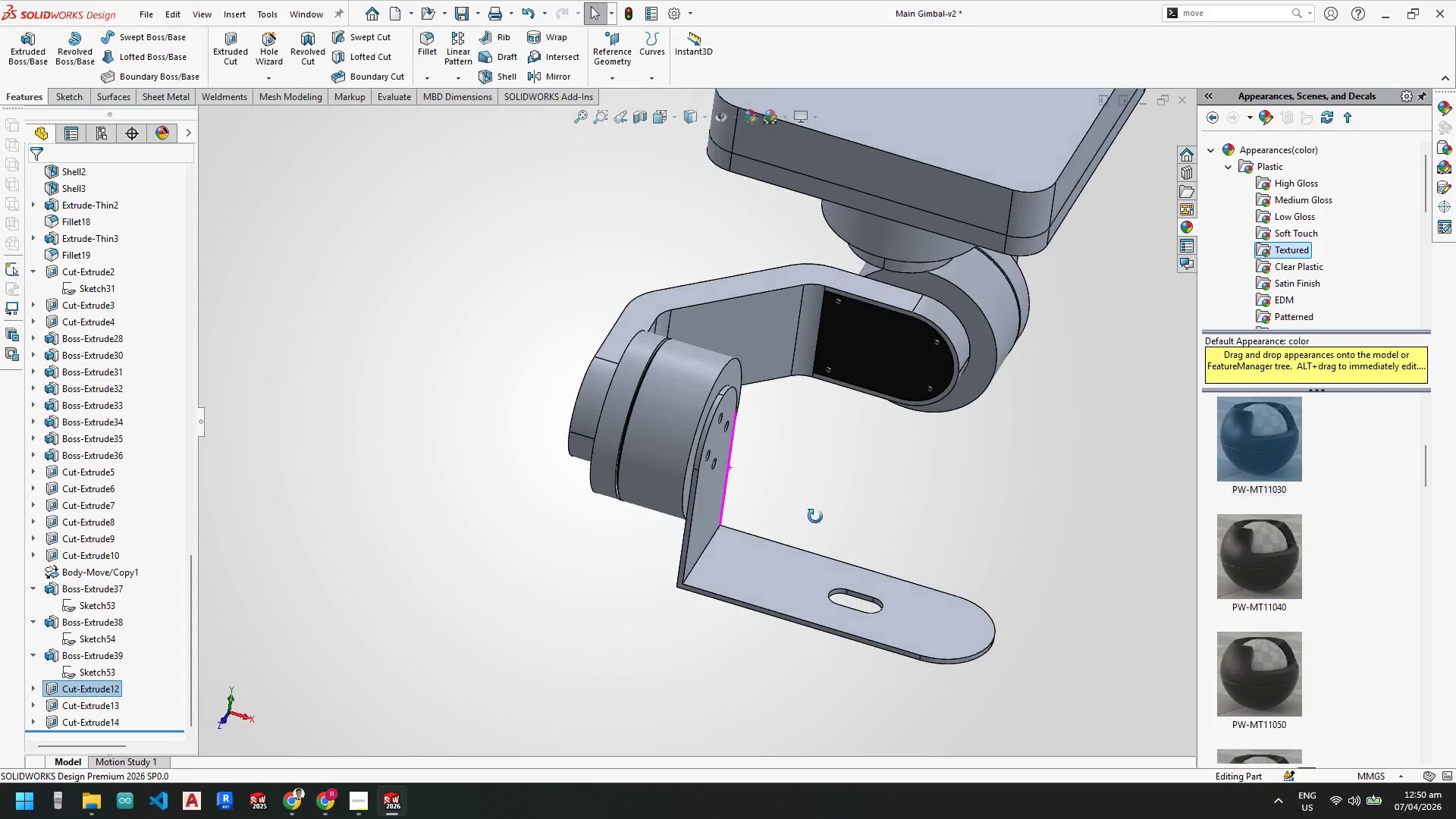 
scroll: coordinate [821, 489], scroll_direction: down, amount: 1.0
 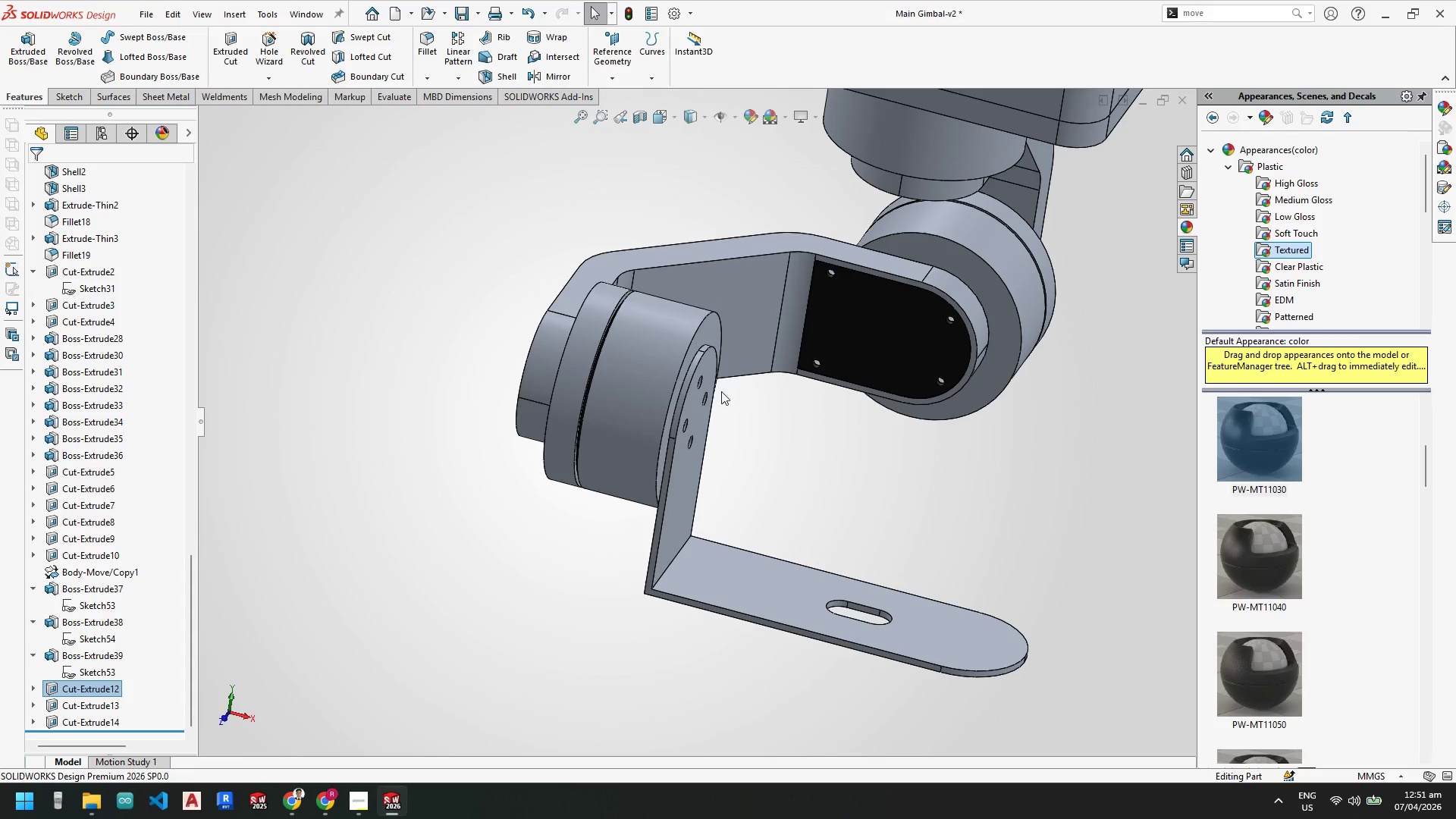 
scroll: coordinate [670, 439], scroll_direction: up, amount: 3.0
 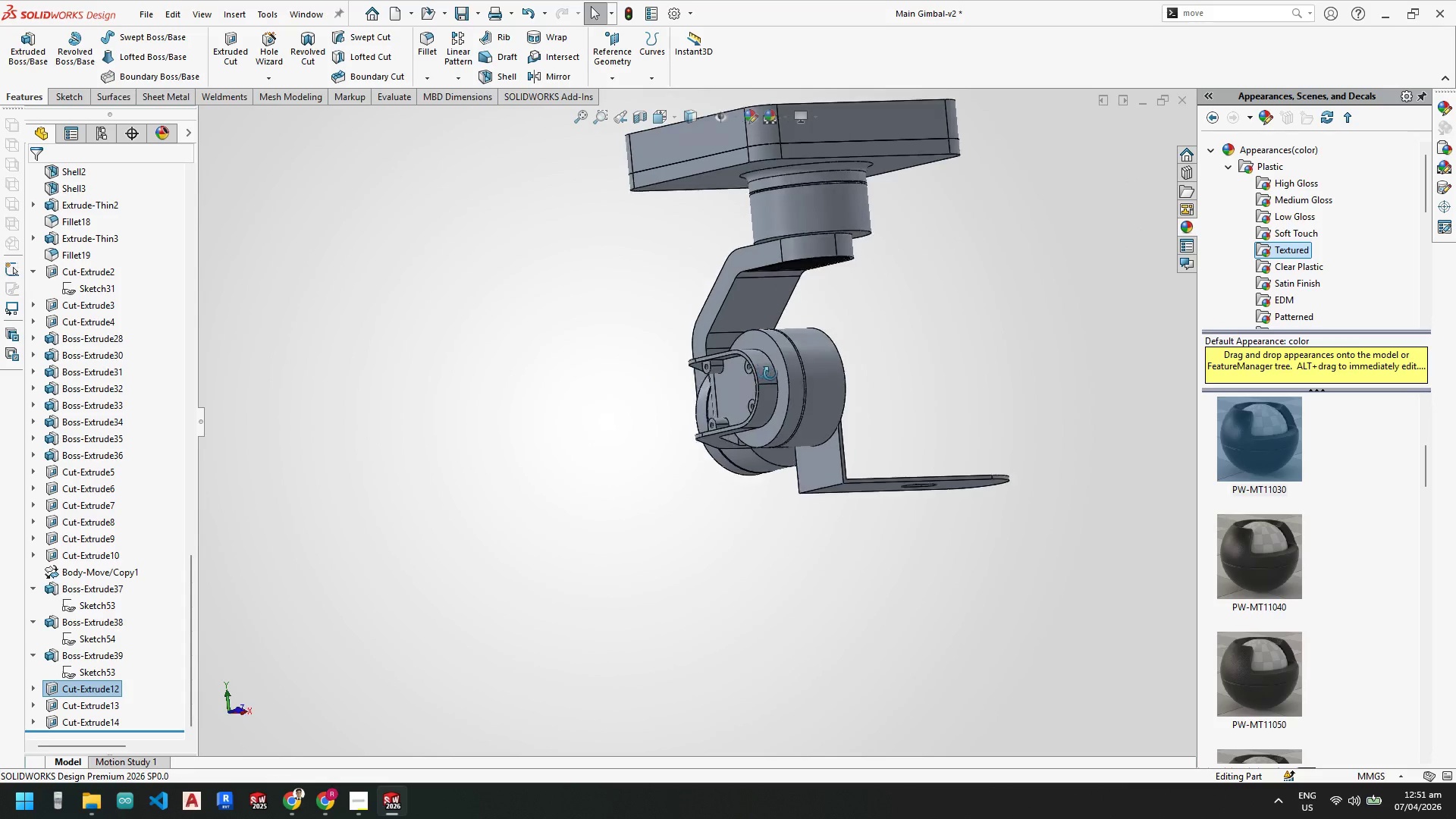 
key(Control+S)
 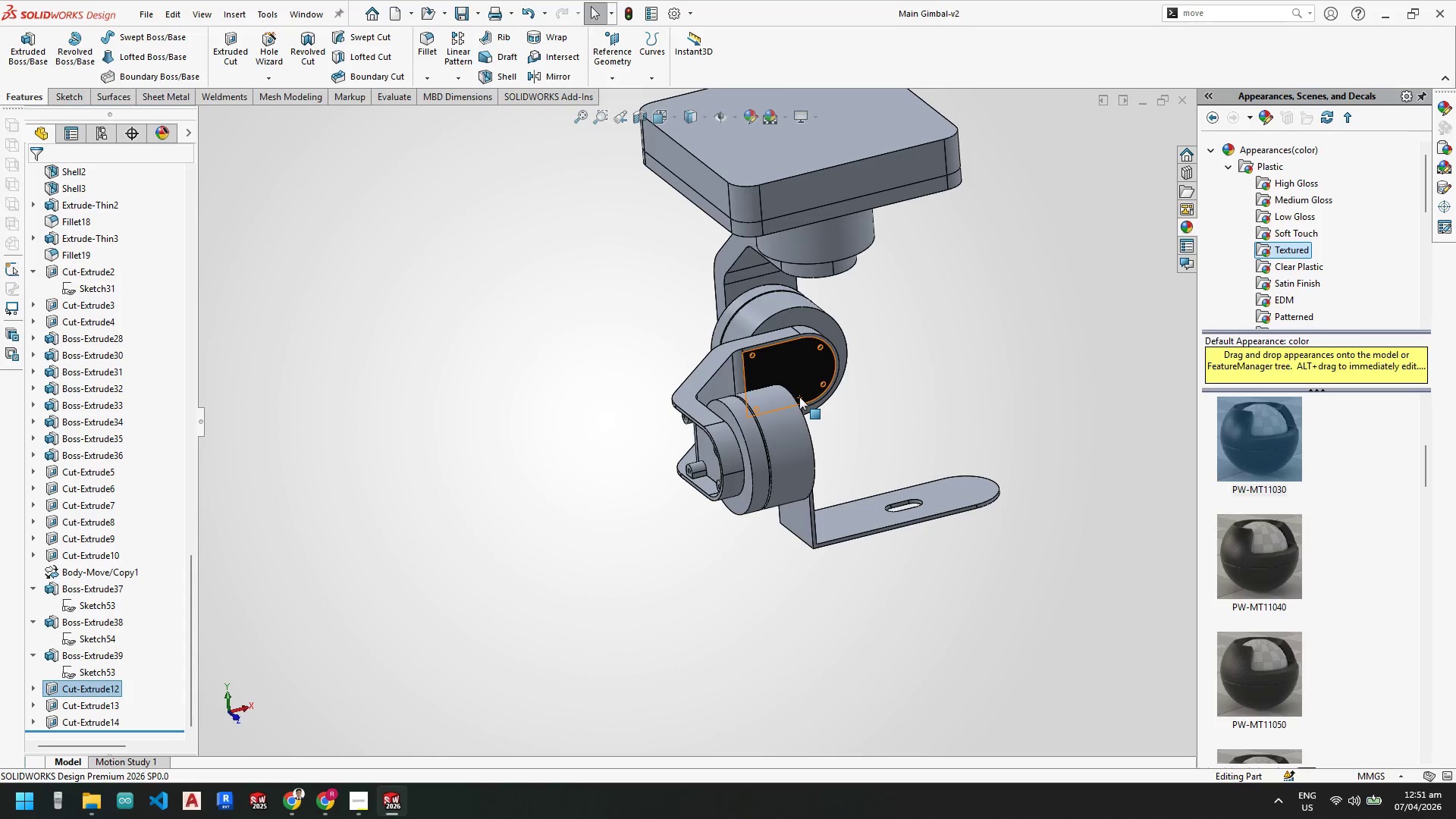 
scroll: coordinate [762, 414], scroll_direction: up, amount: 1.0
 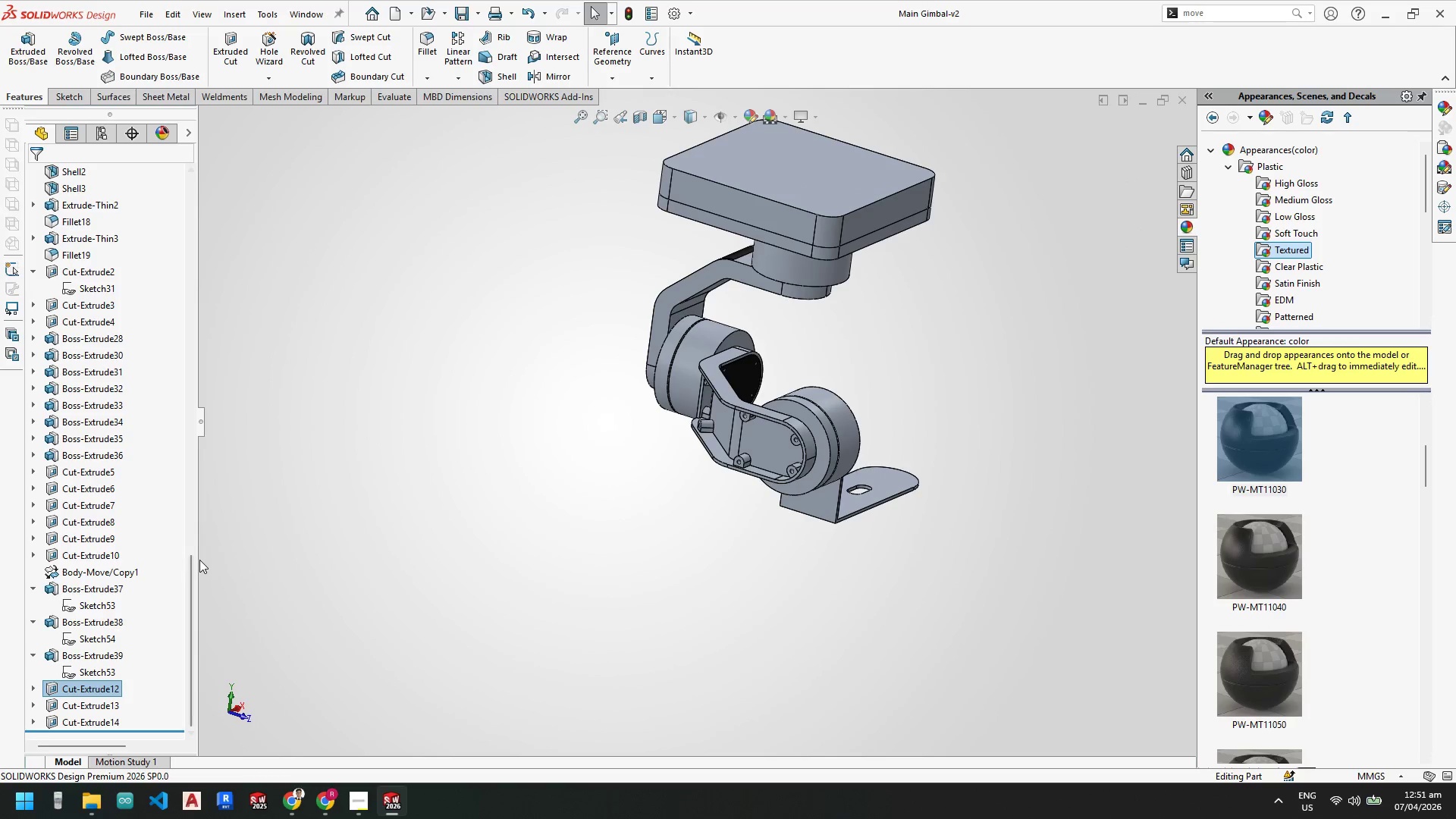 
left_click_drag(start_coordinate=[188, 577], to_coordinate=[245, 137])
 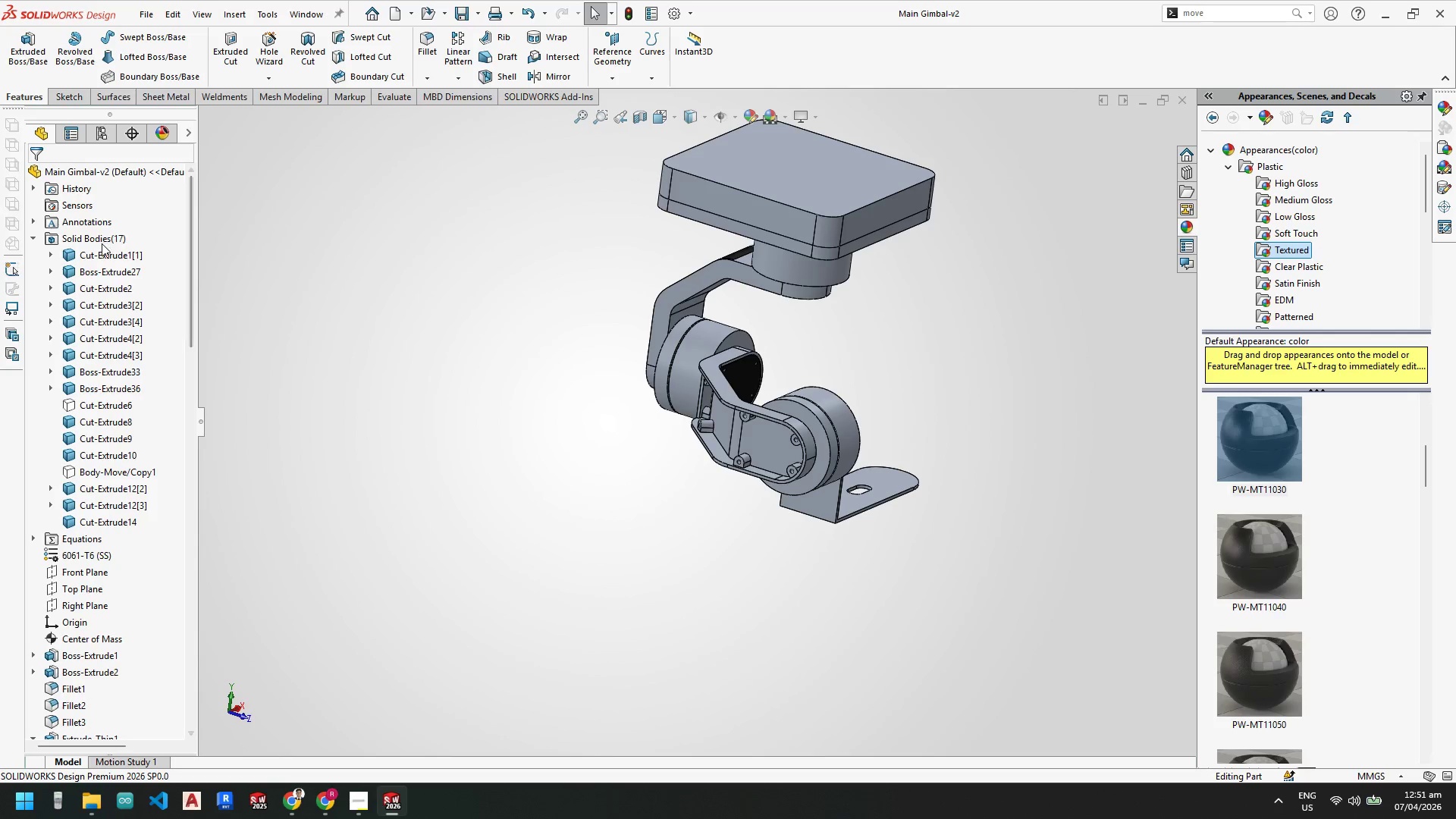 
left_click([100, 238])
 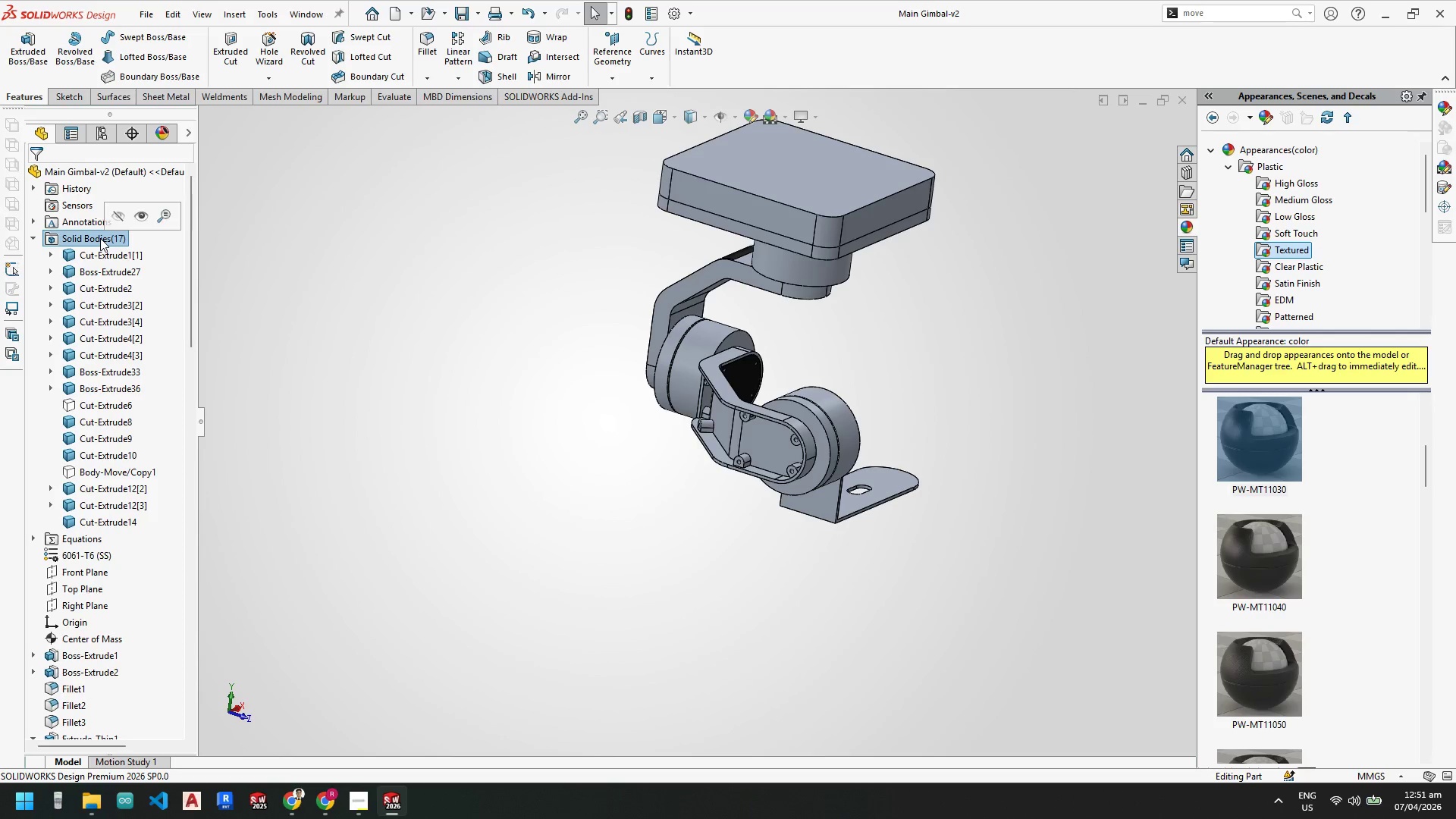 
right_click([100, 238])
 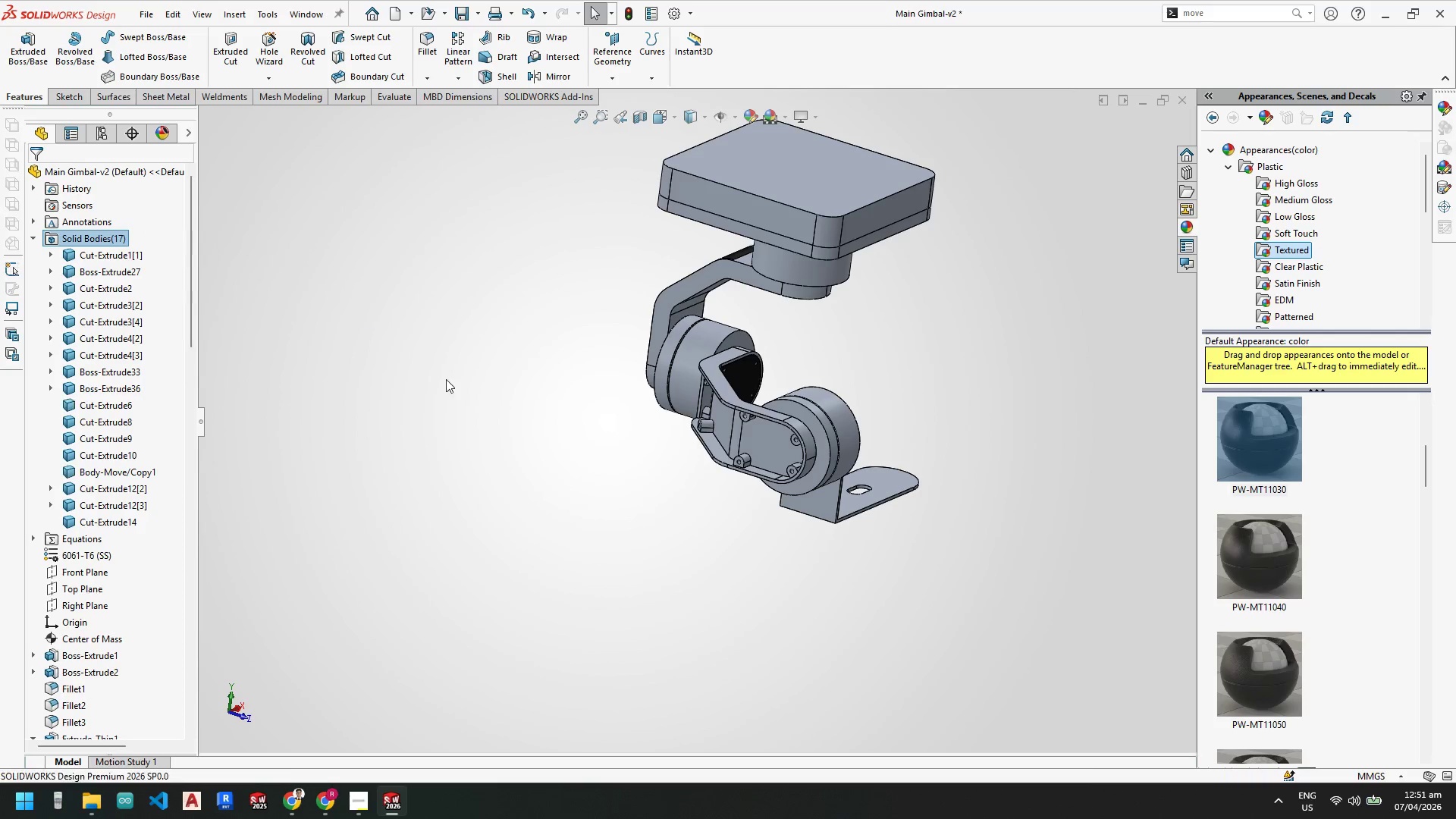 
left_click([480, 436])
 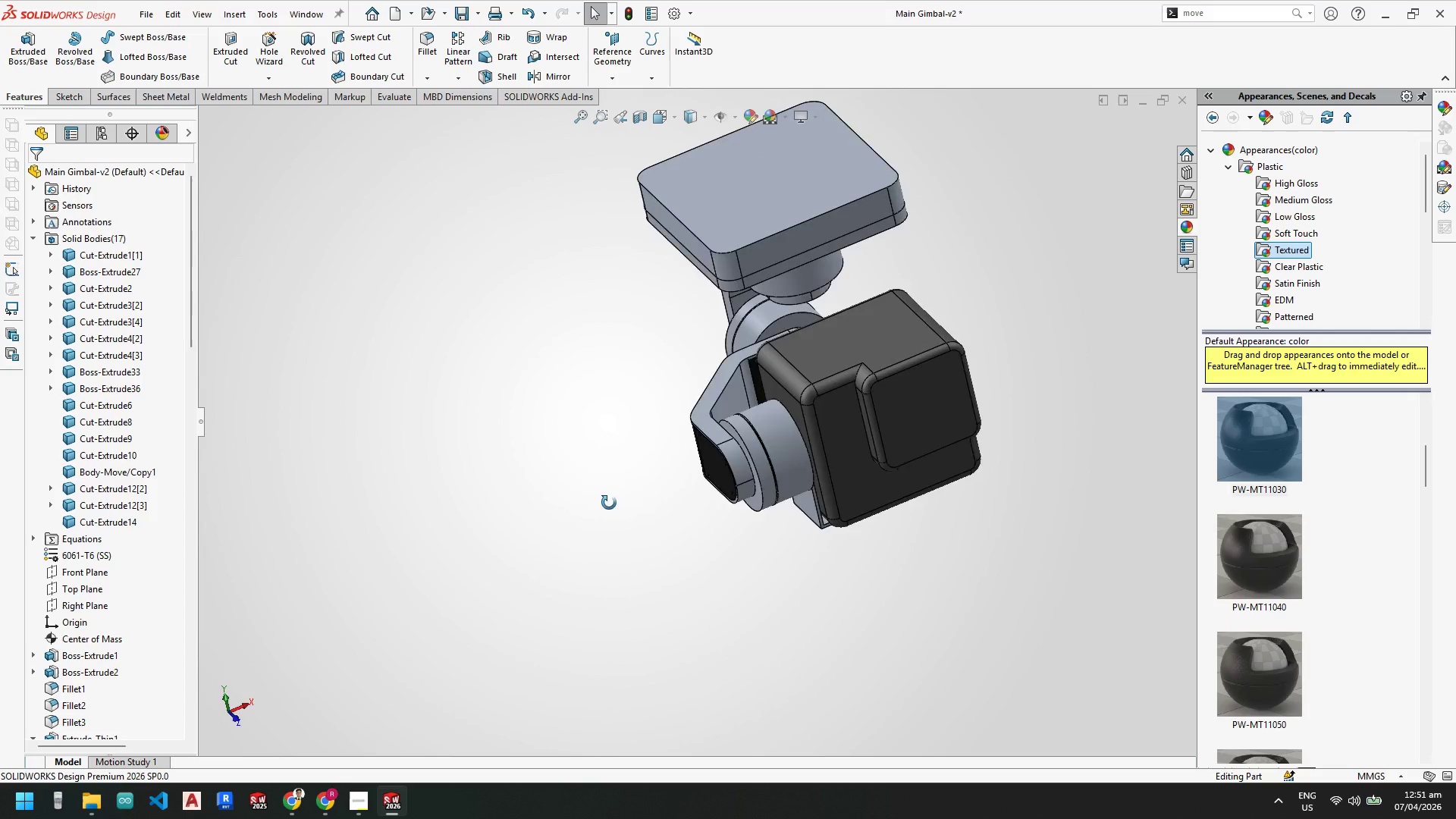 
scroll: coordinate [643, 403], scroll_direction: down, amount: 1.0
 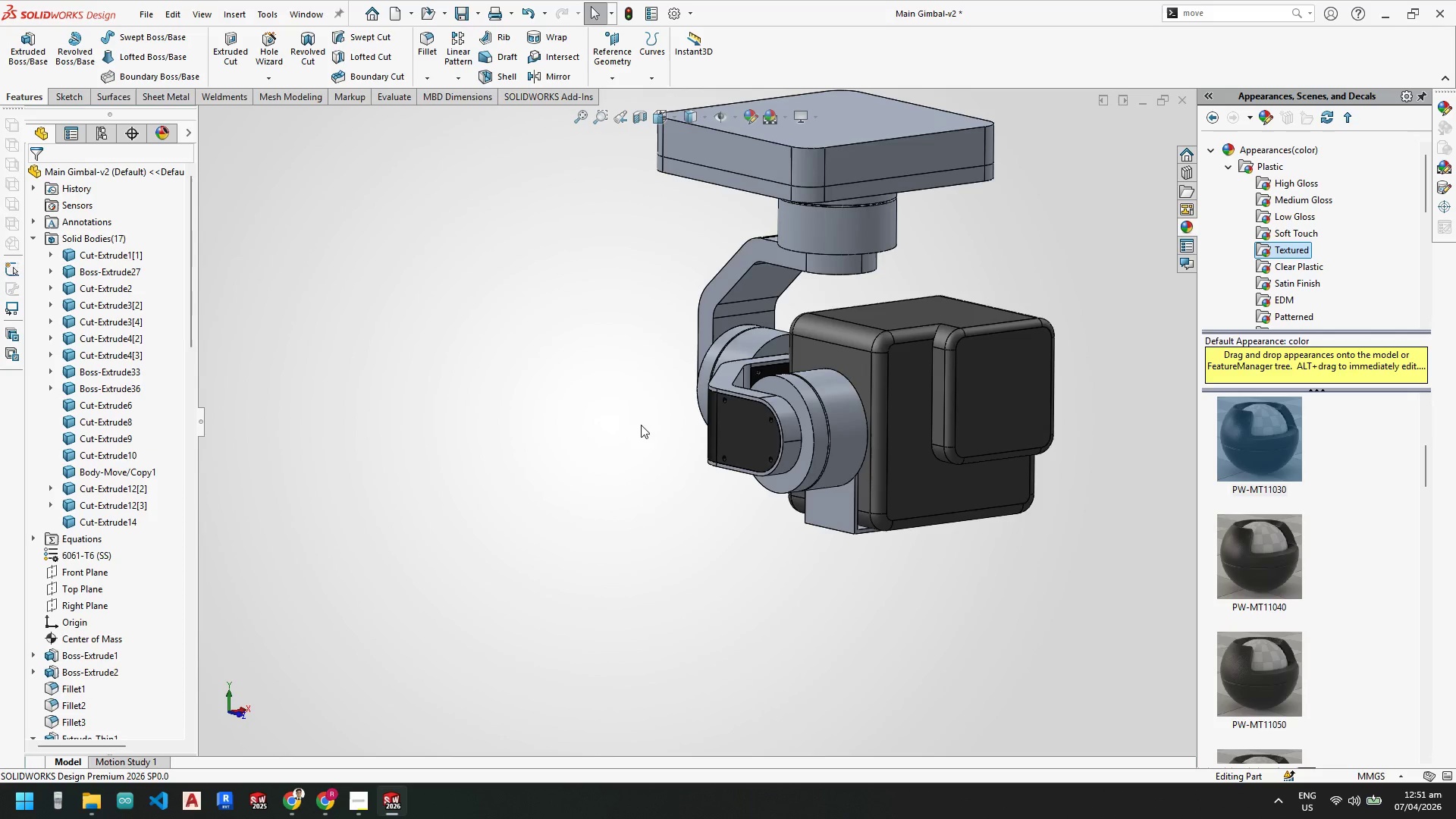 
key(Control+S)
 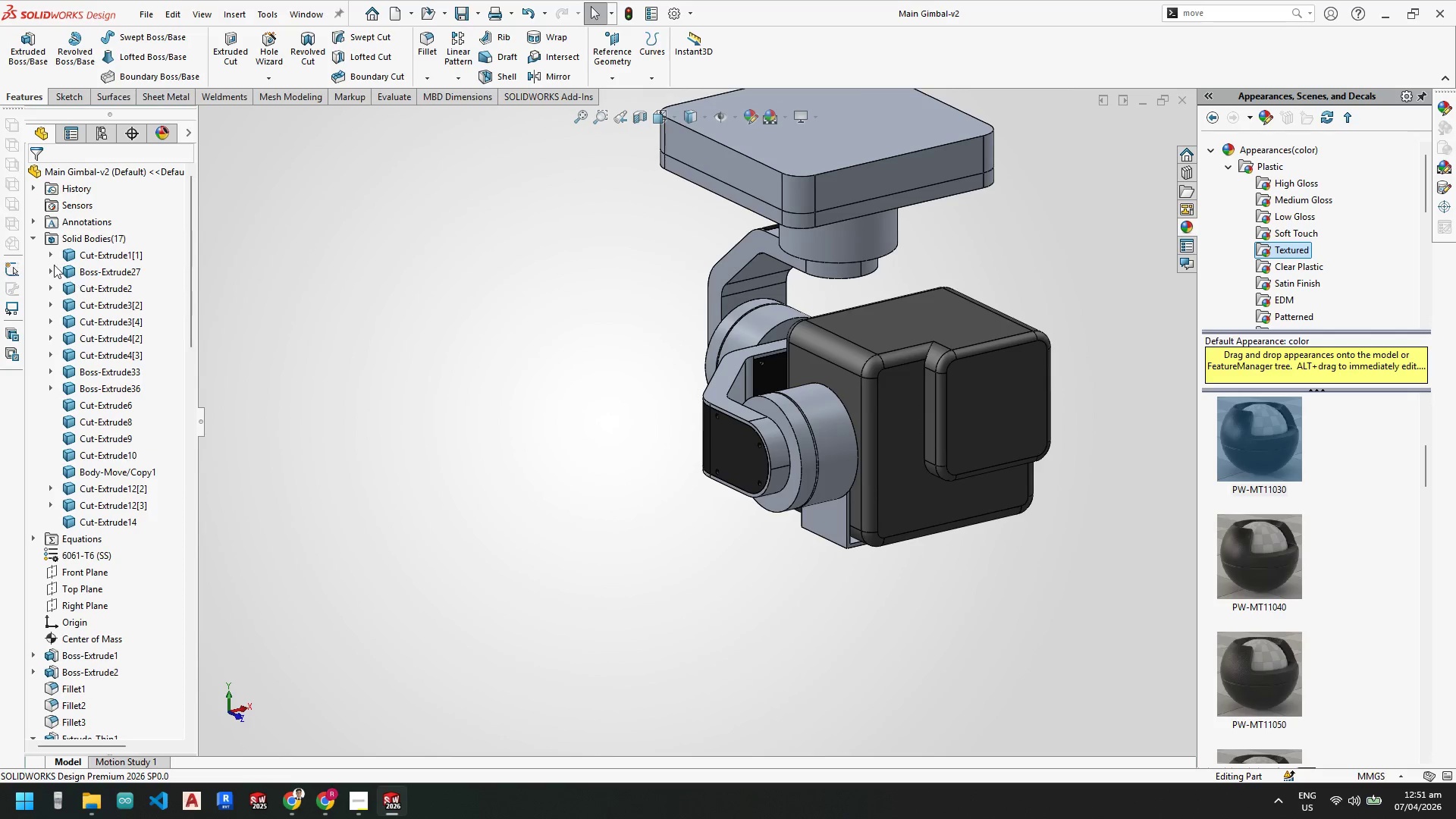 
left_click([33, 237])
 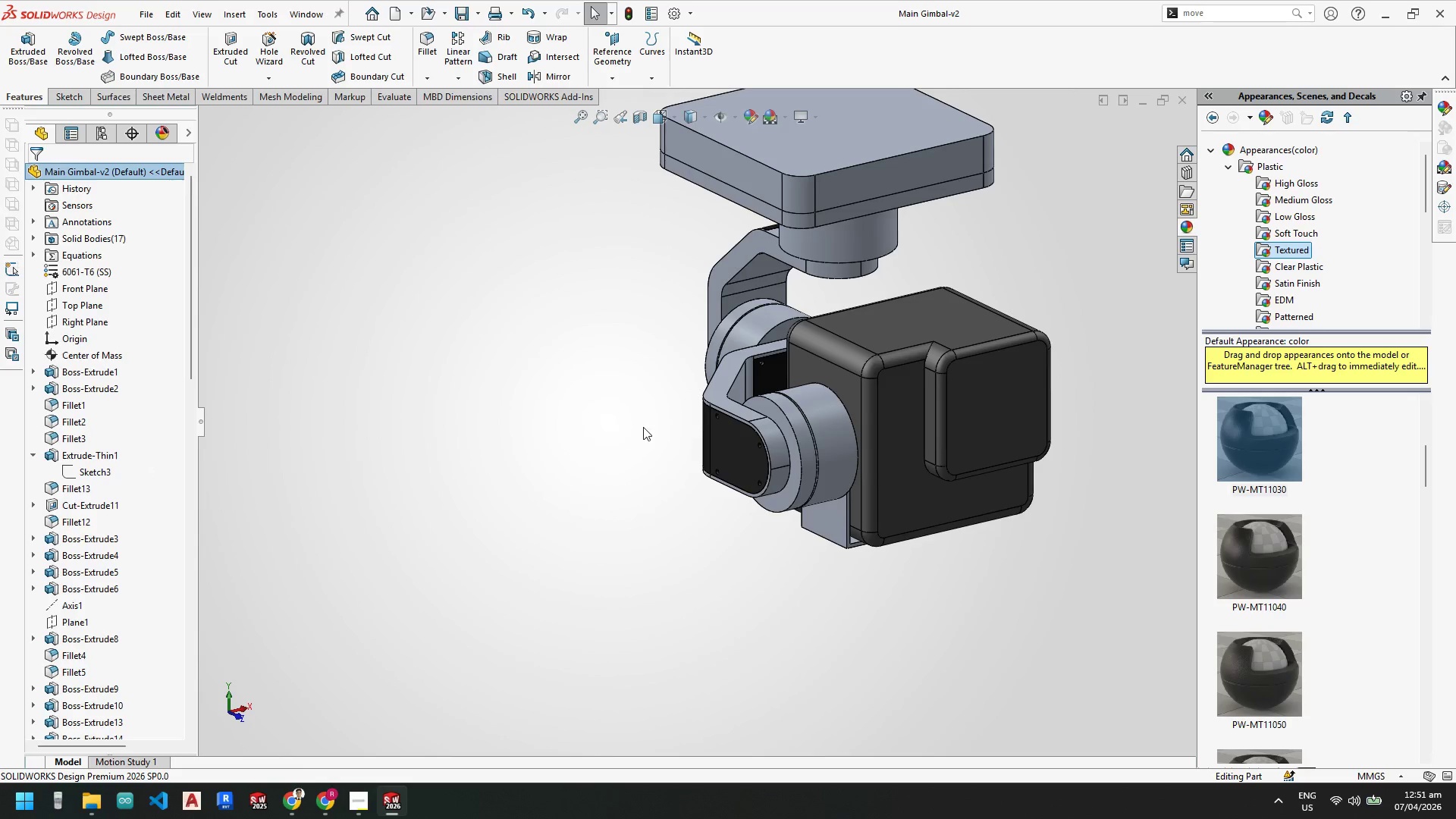 
scroll: coordinate [654, 416], scroll_direction: down, amount: 1.0
 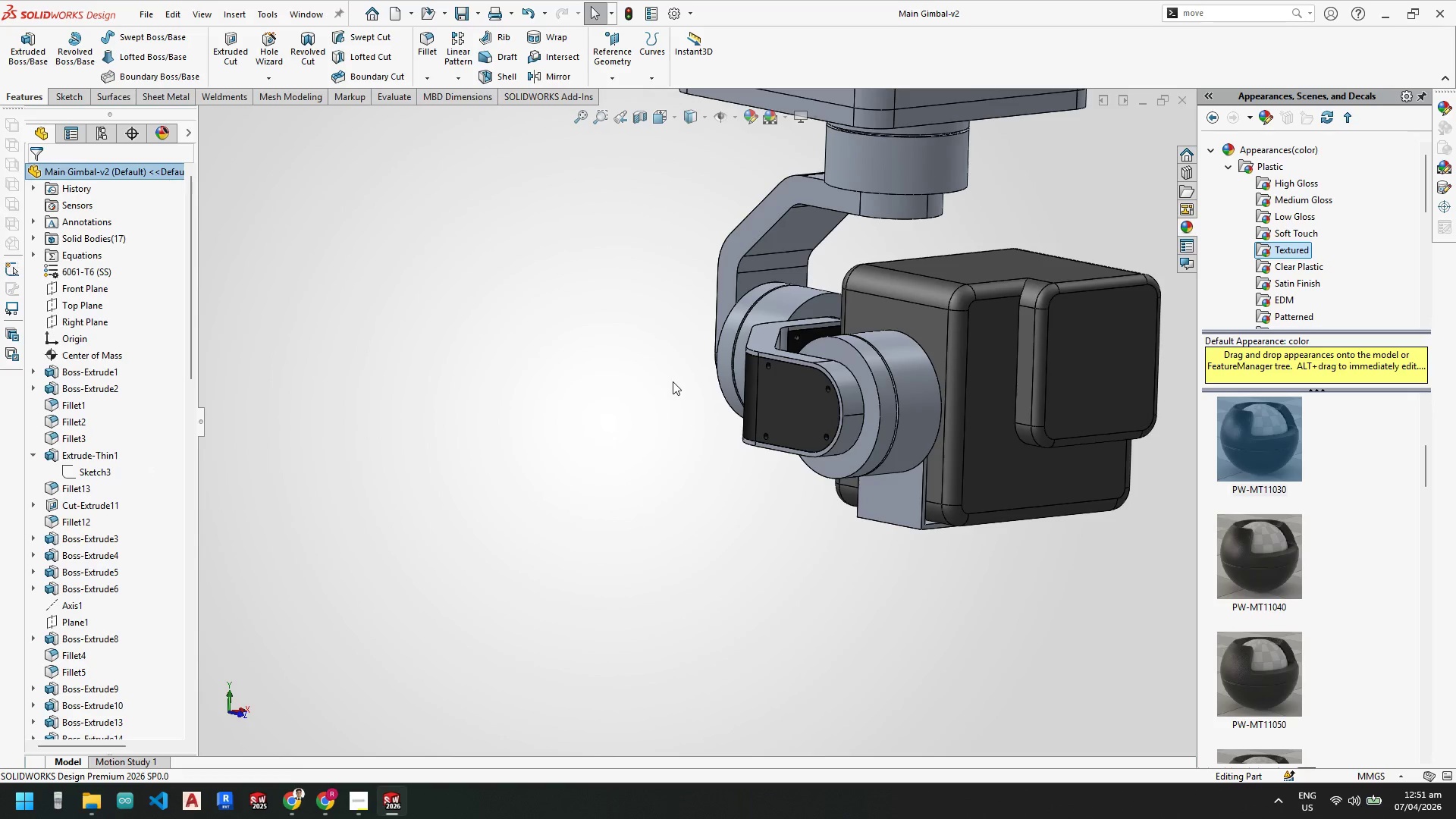 
scroll: coordinate [718, 484], scroll_direction: up, amount: 4.0
 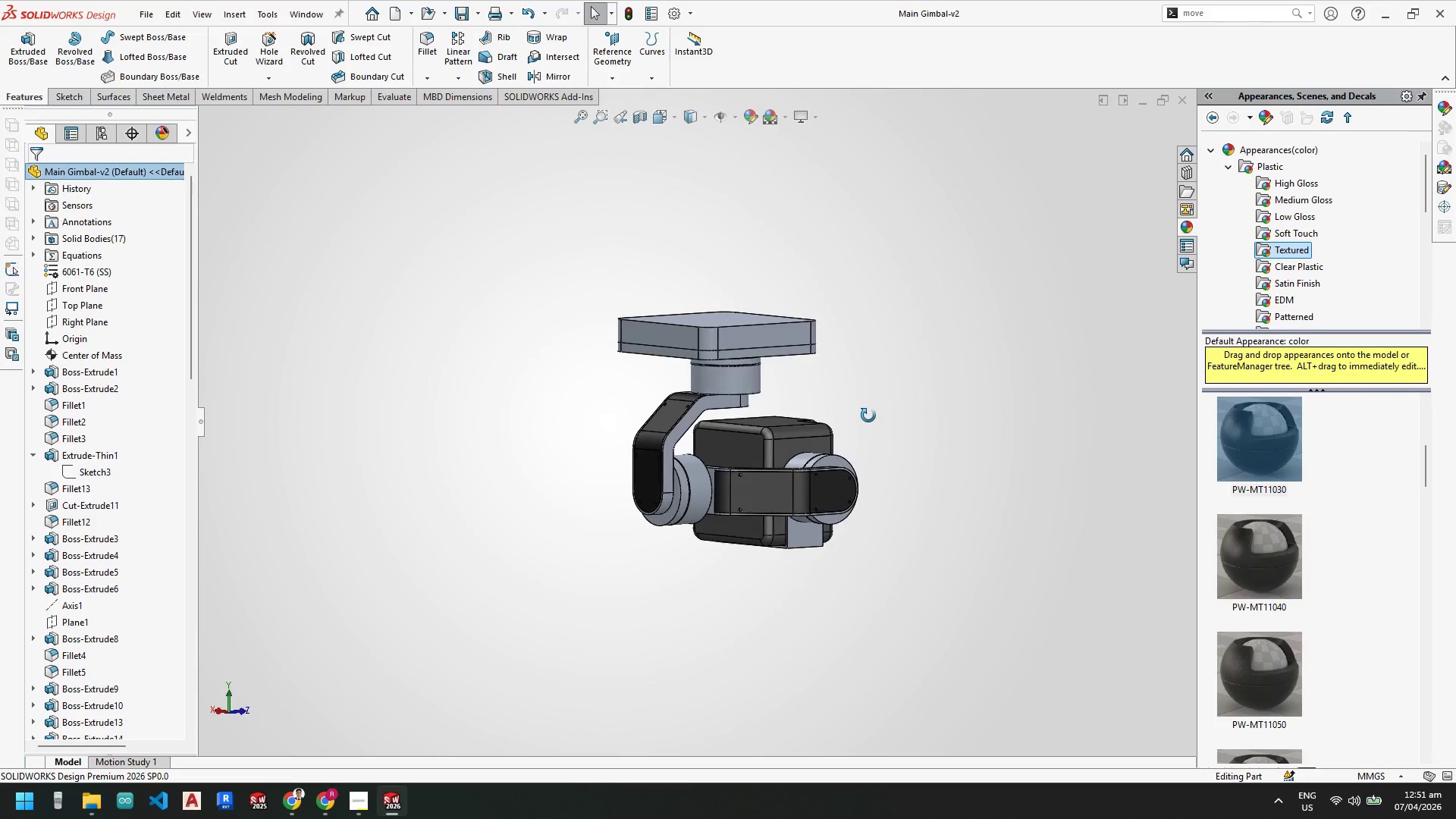 
wait(6.21)
 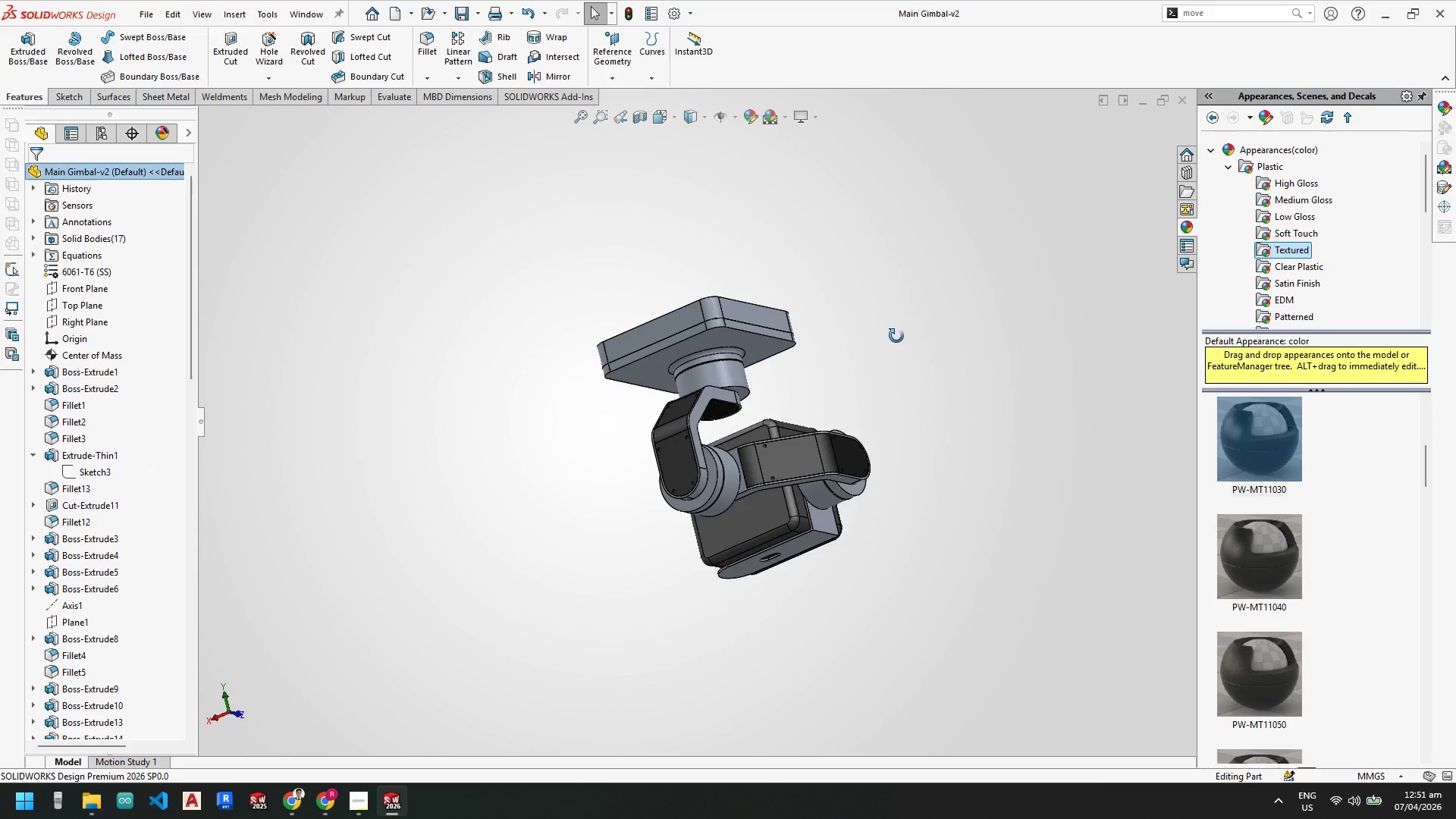 
scroll: coordinate [745, 471], scroll_direction: down, amount: 7.0
 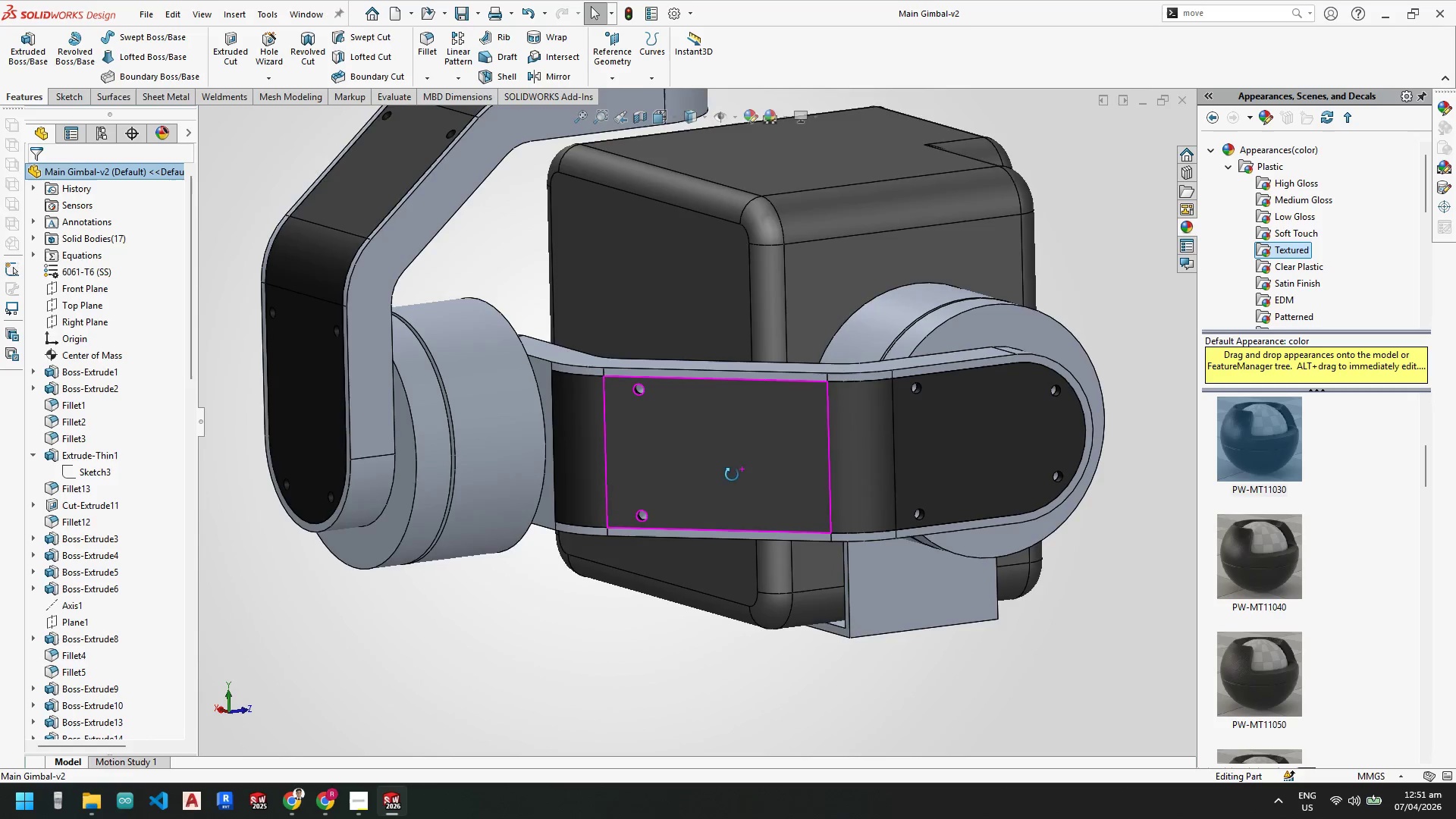 
scroll: coordinate [729, 482], scroll_direction: up, amount: 4.0
 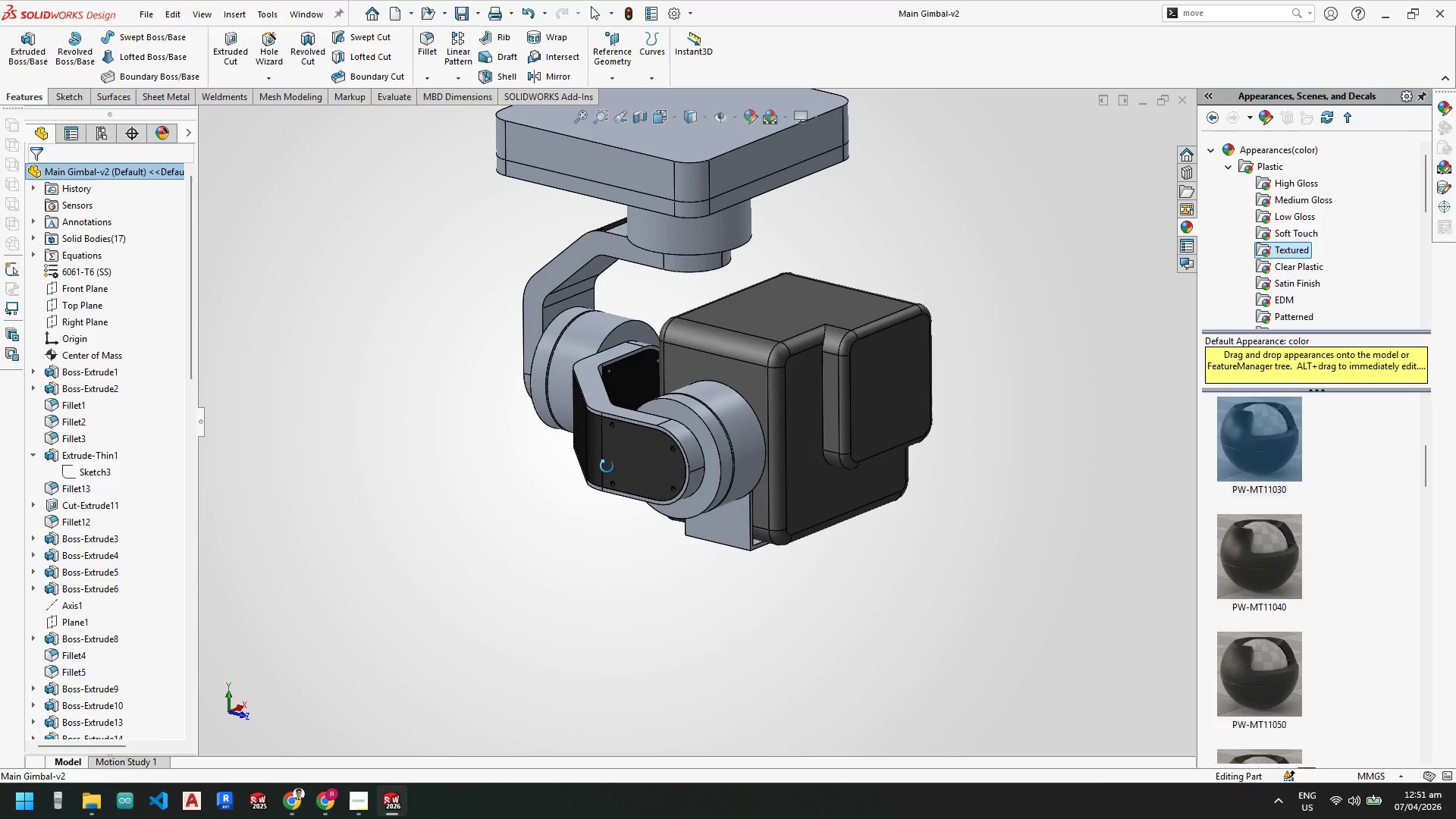 
wait(5.92)
 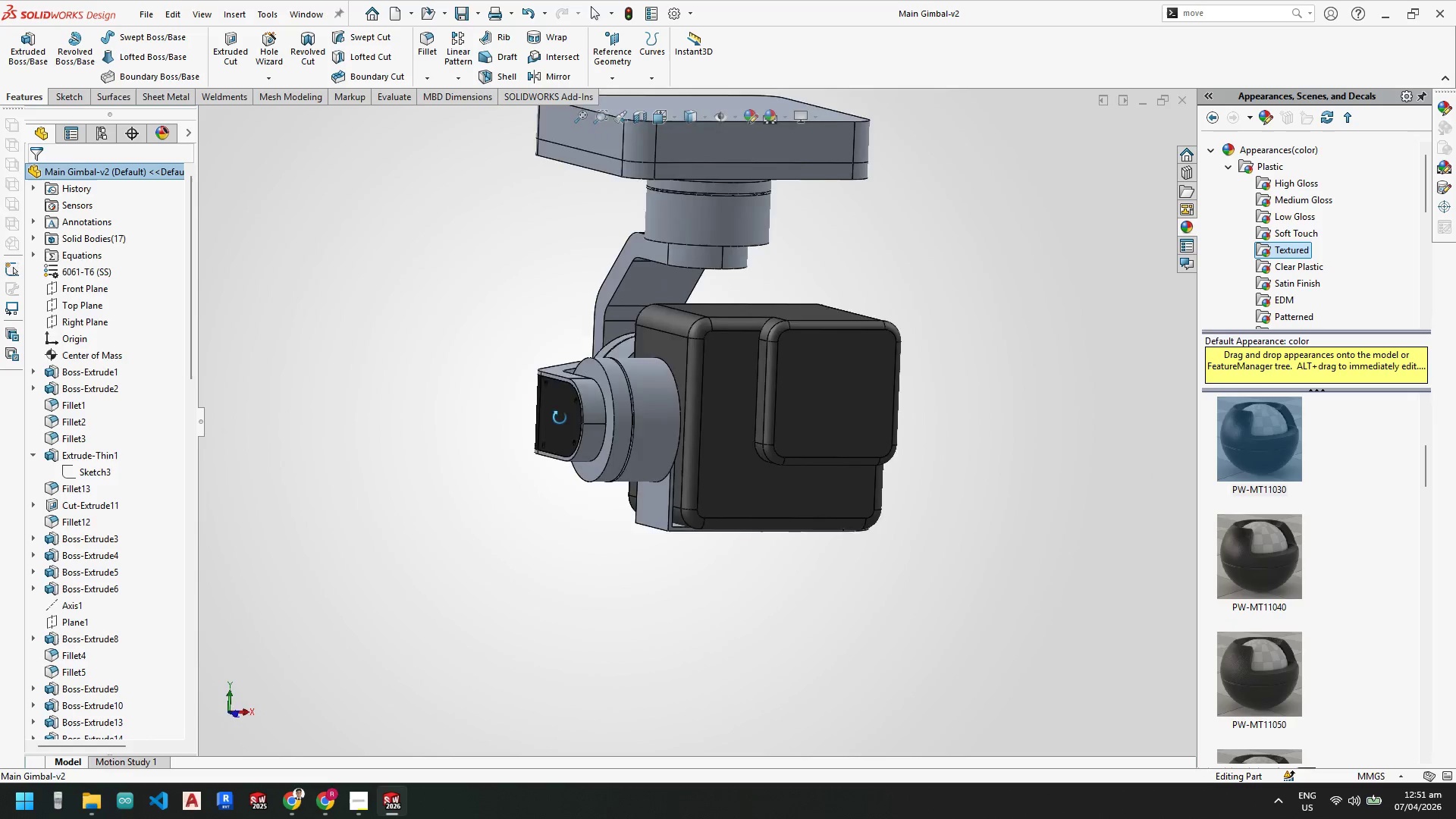 
scroll: coordinate [760, 598], scroll_direction: down, amount: 5.0
 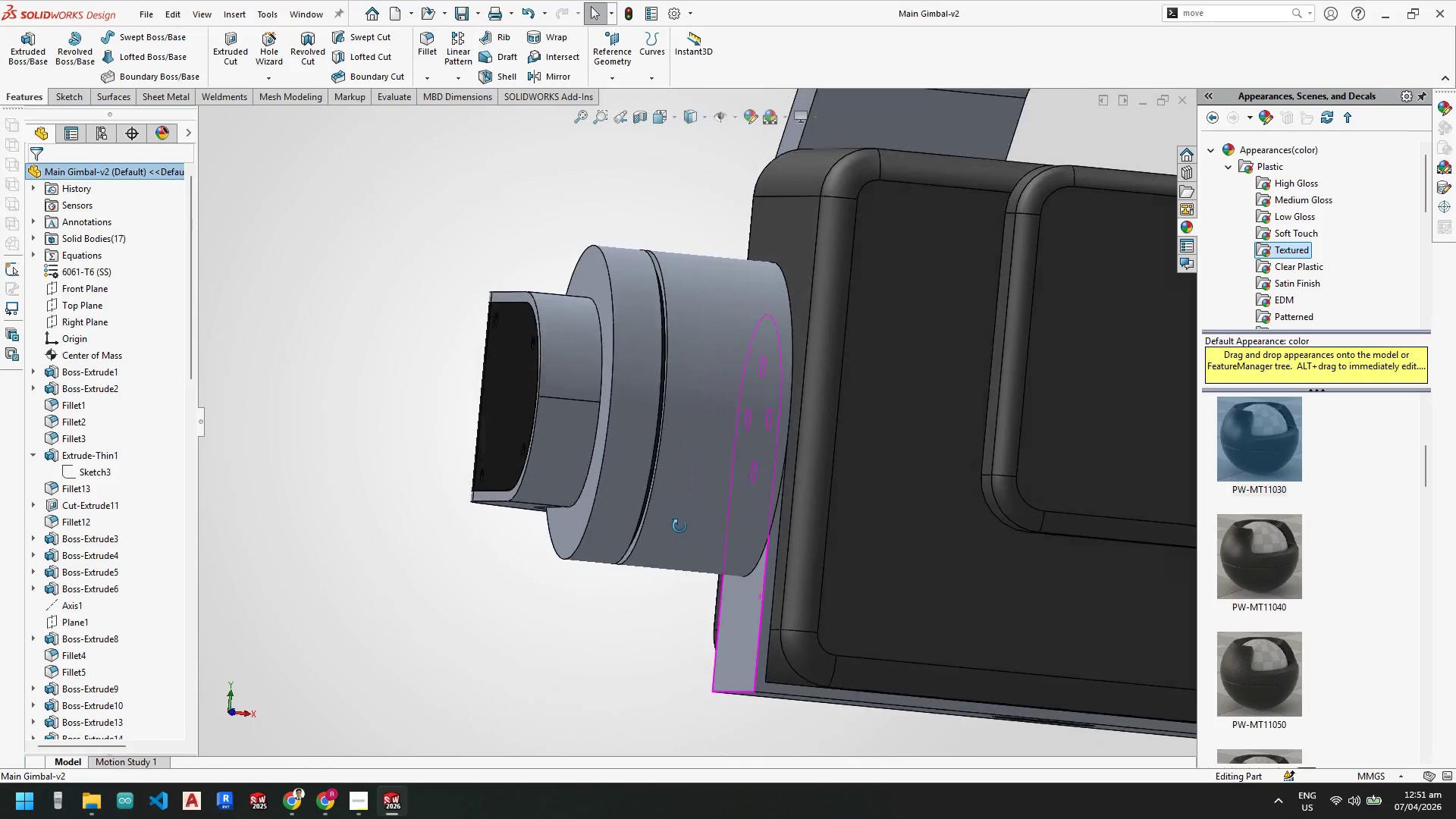 
scroll: coordinate [715, 457], scroll_direction: up, amount: 5.0
 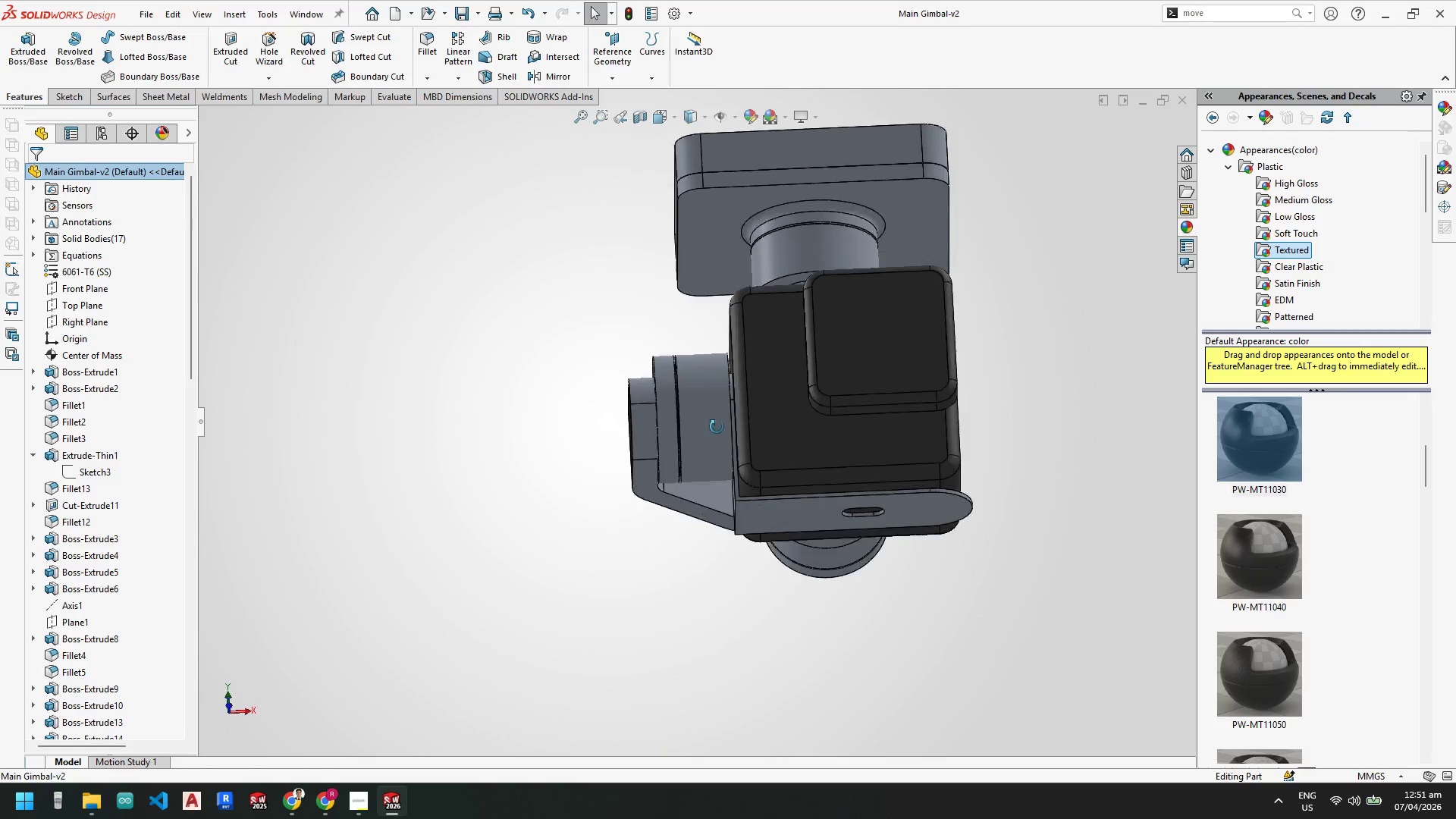 
scroll: coordinate [764, 335], scroll_direction: down, amount: 8.0
 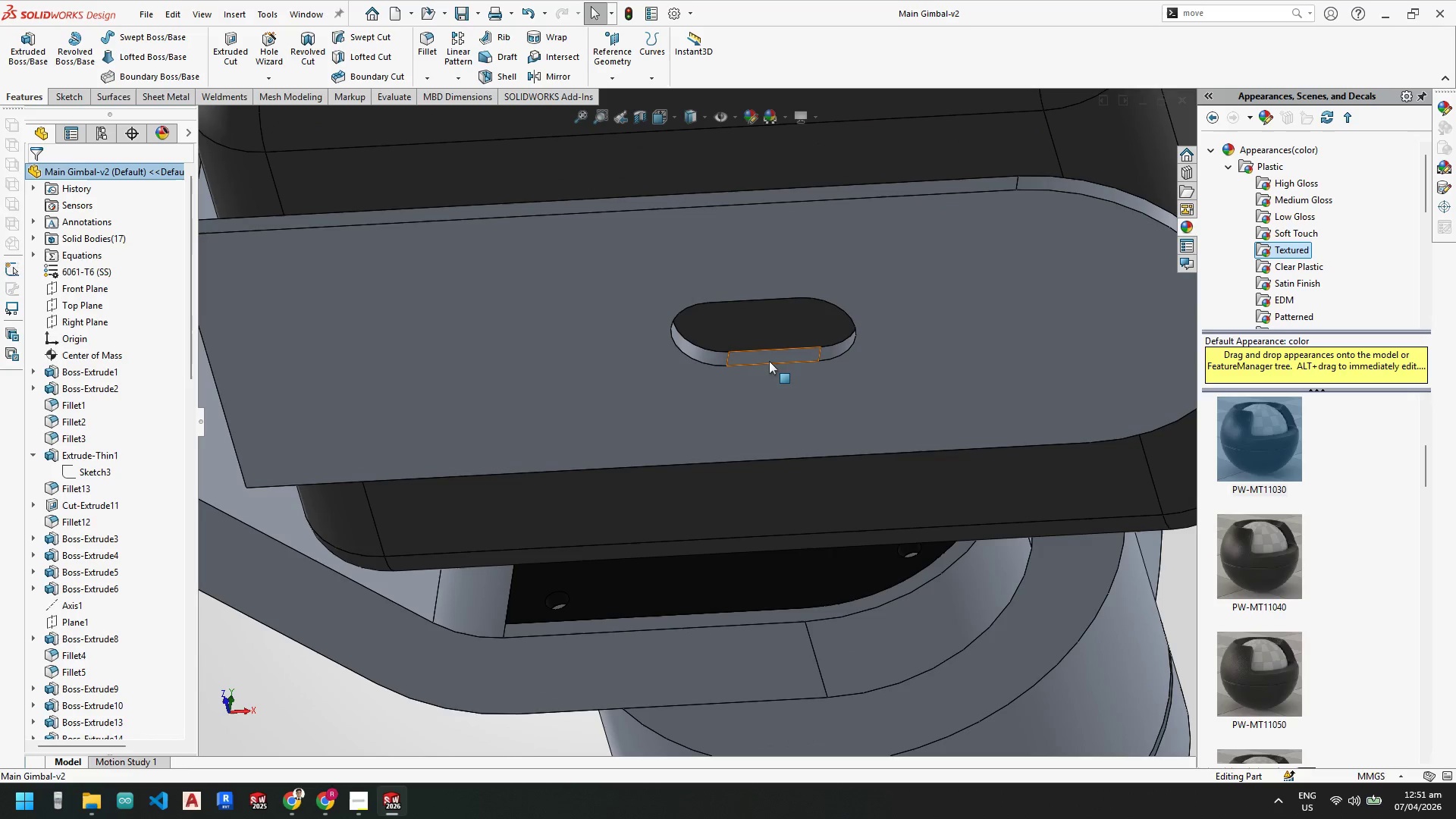 
left_click([769, 356])
 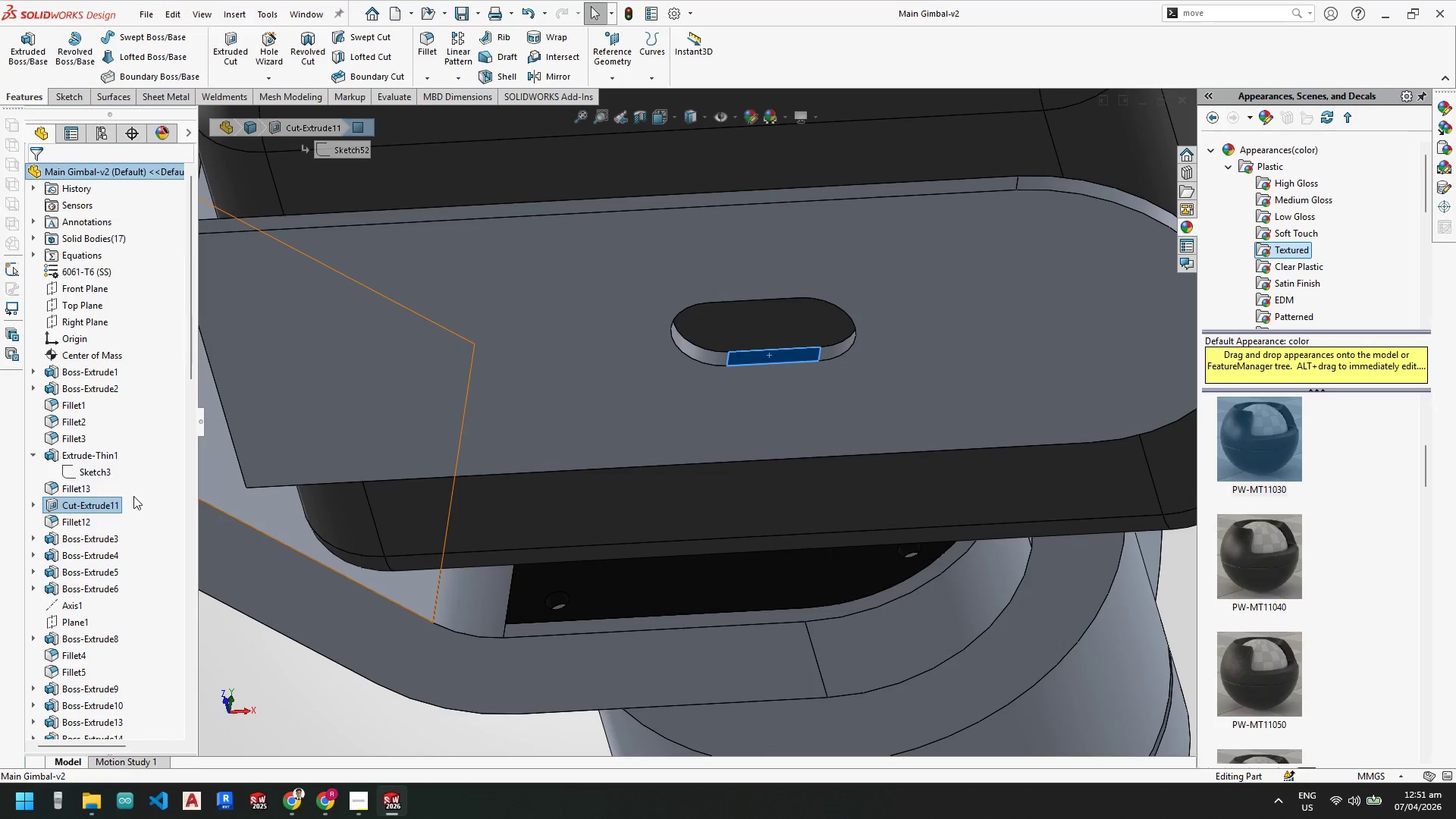 
left_click([96, 500])
 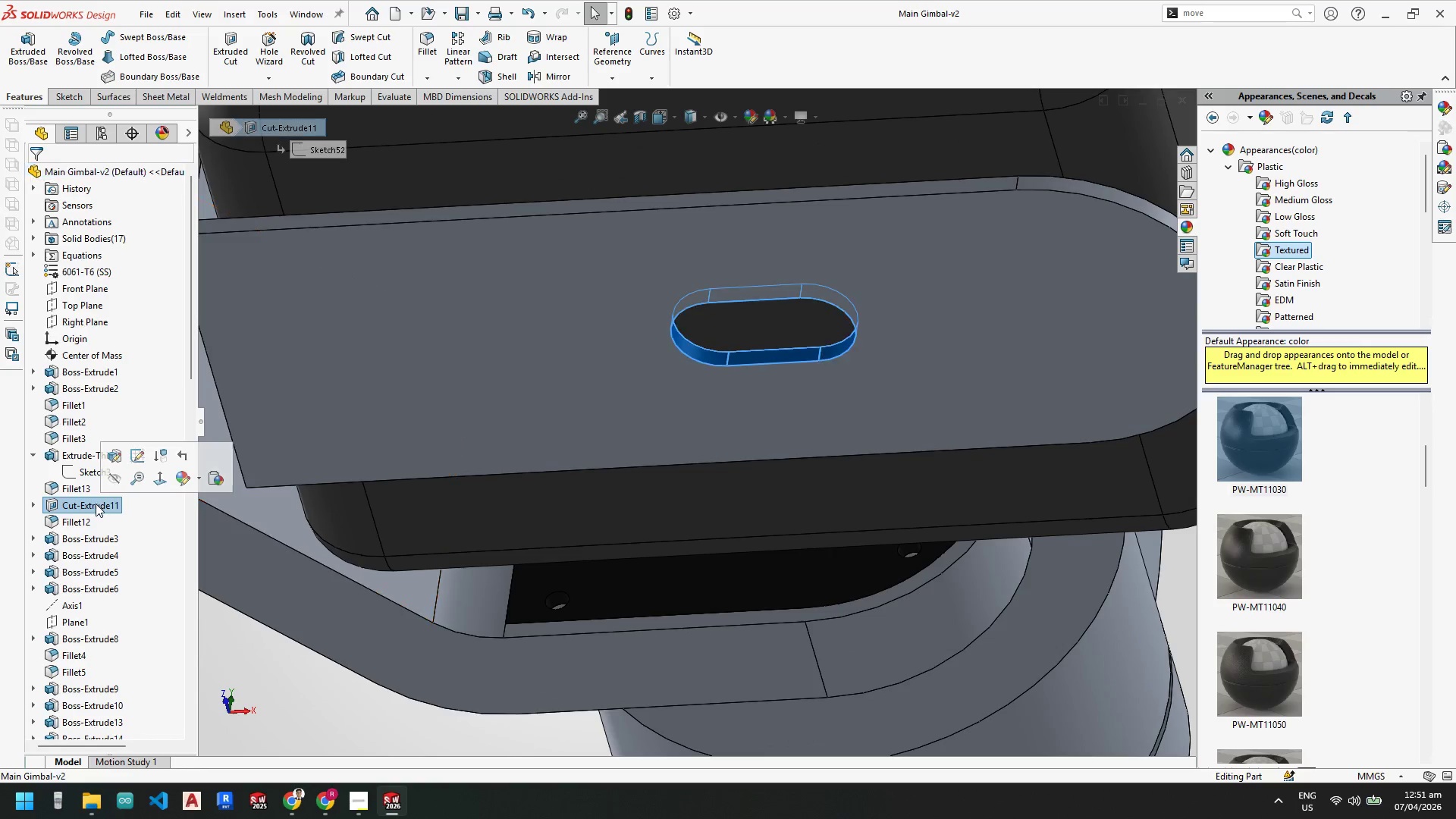 
right_click([96, 504])
 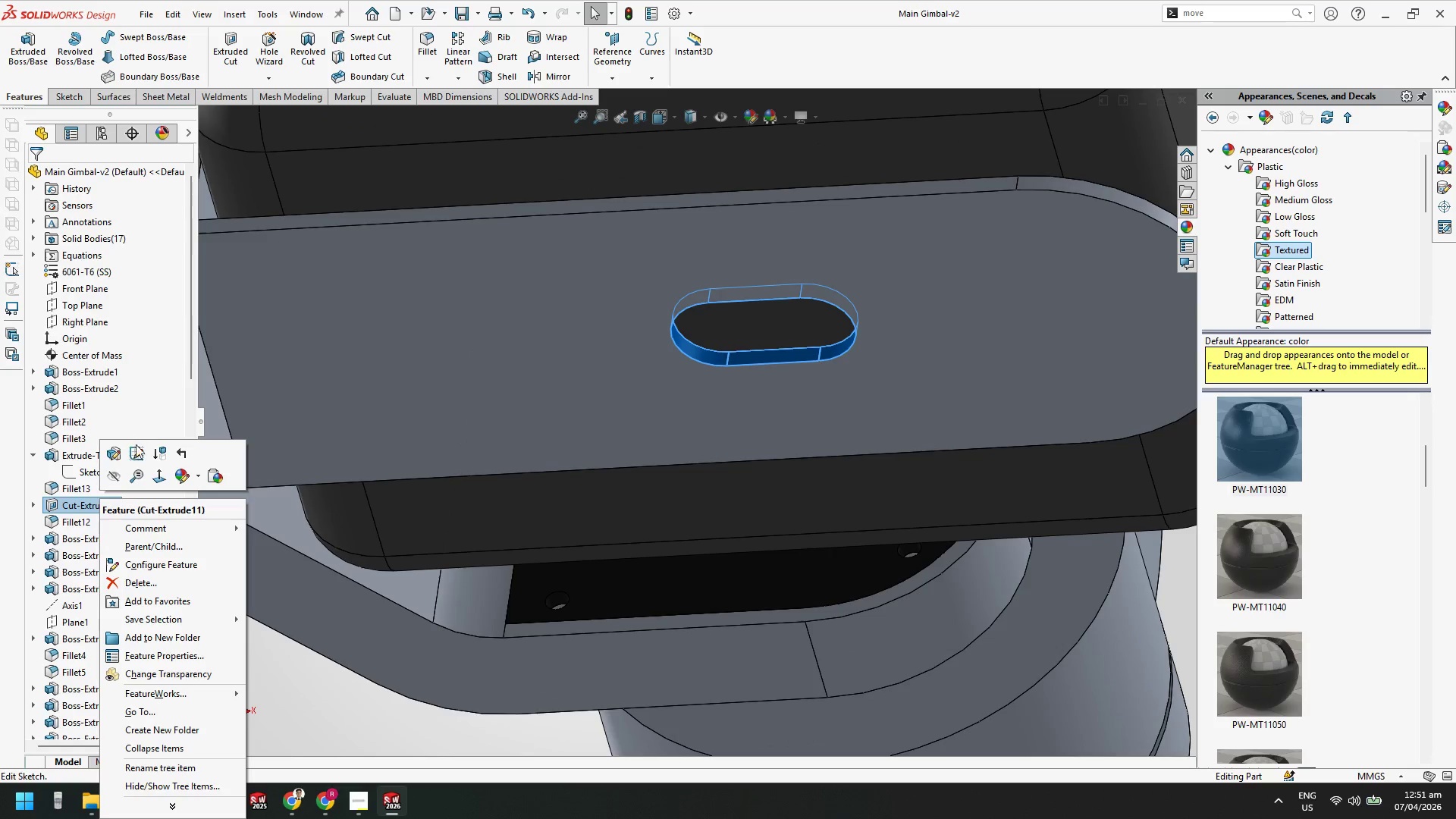 
left_click([139, 453])
 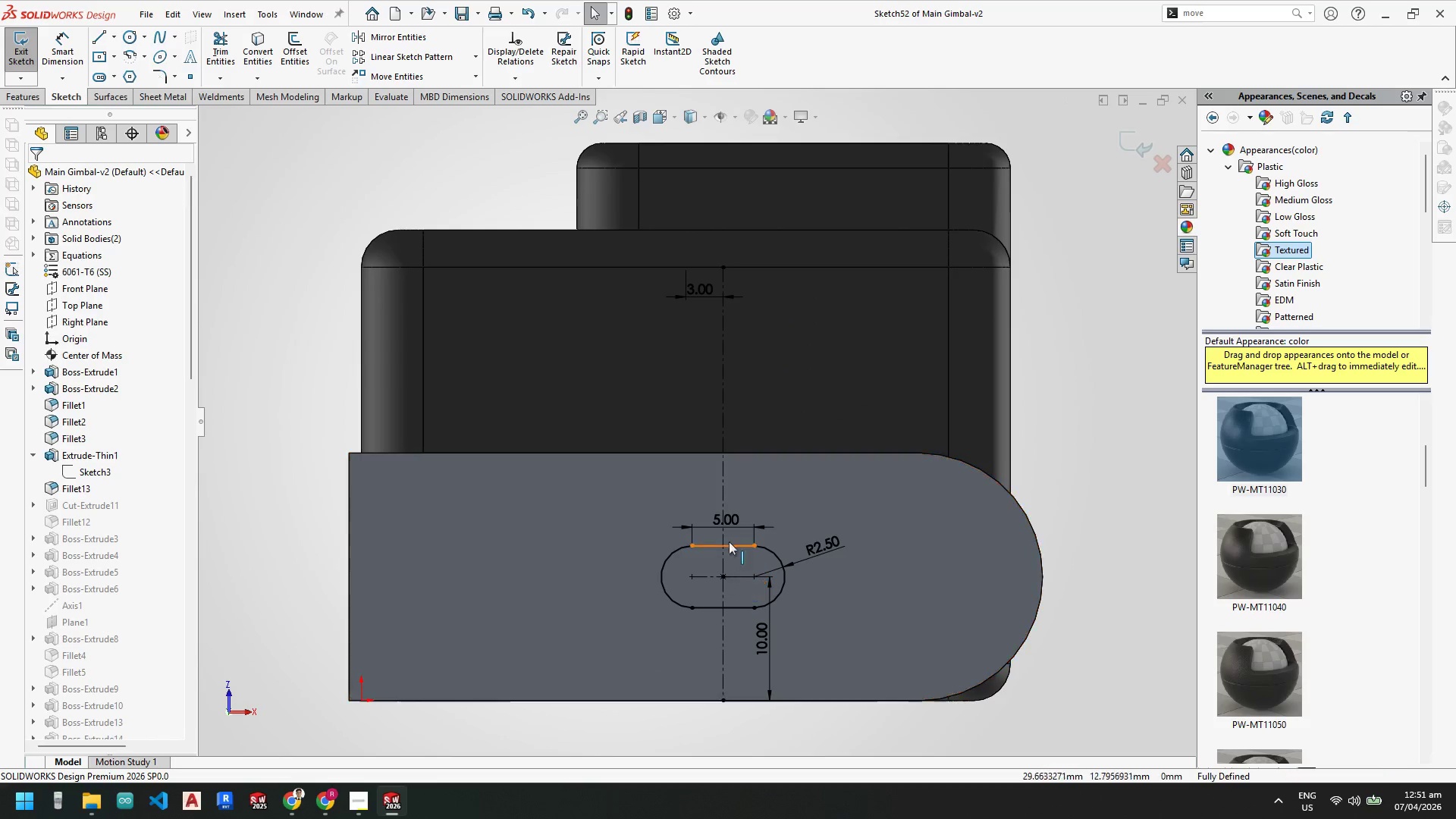 
double_click([724, 526])
 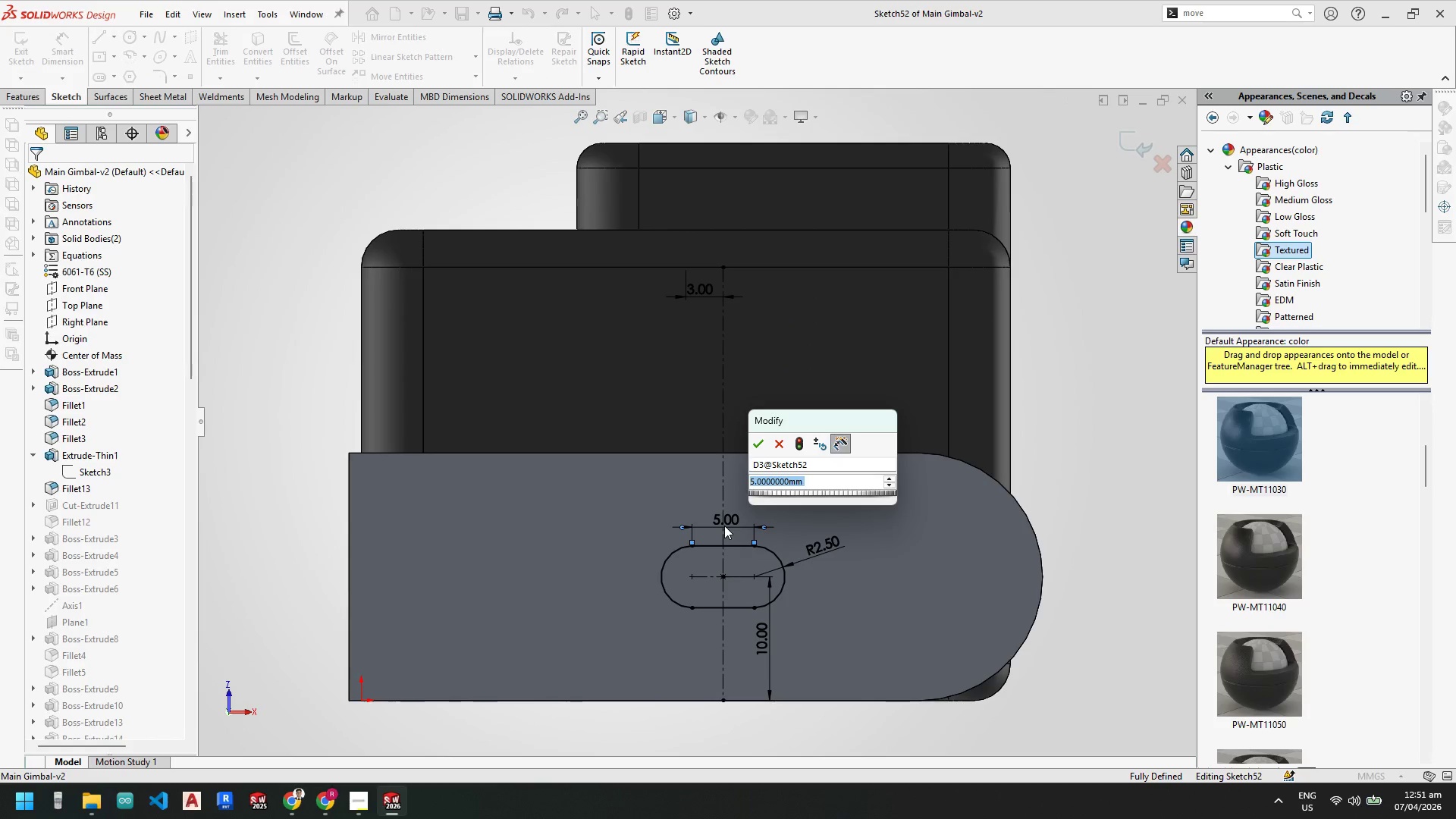 
key(Numpad1)
 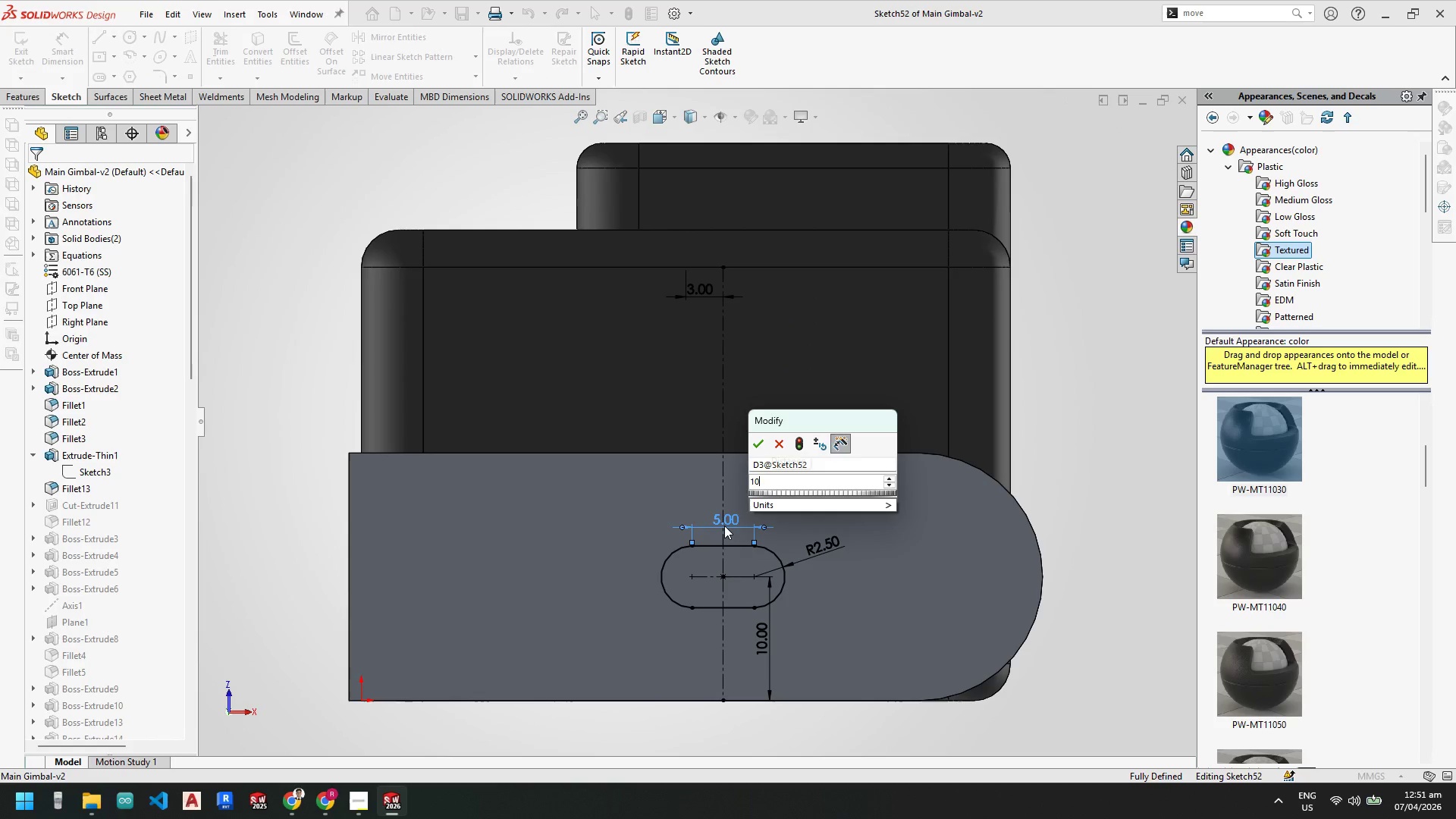 
key(Numpad0)
 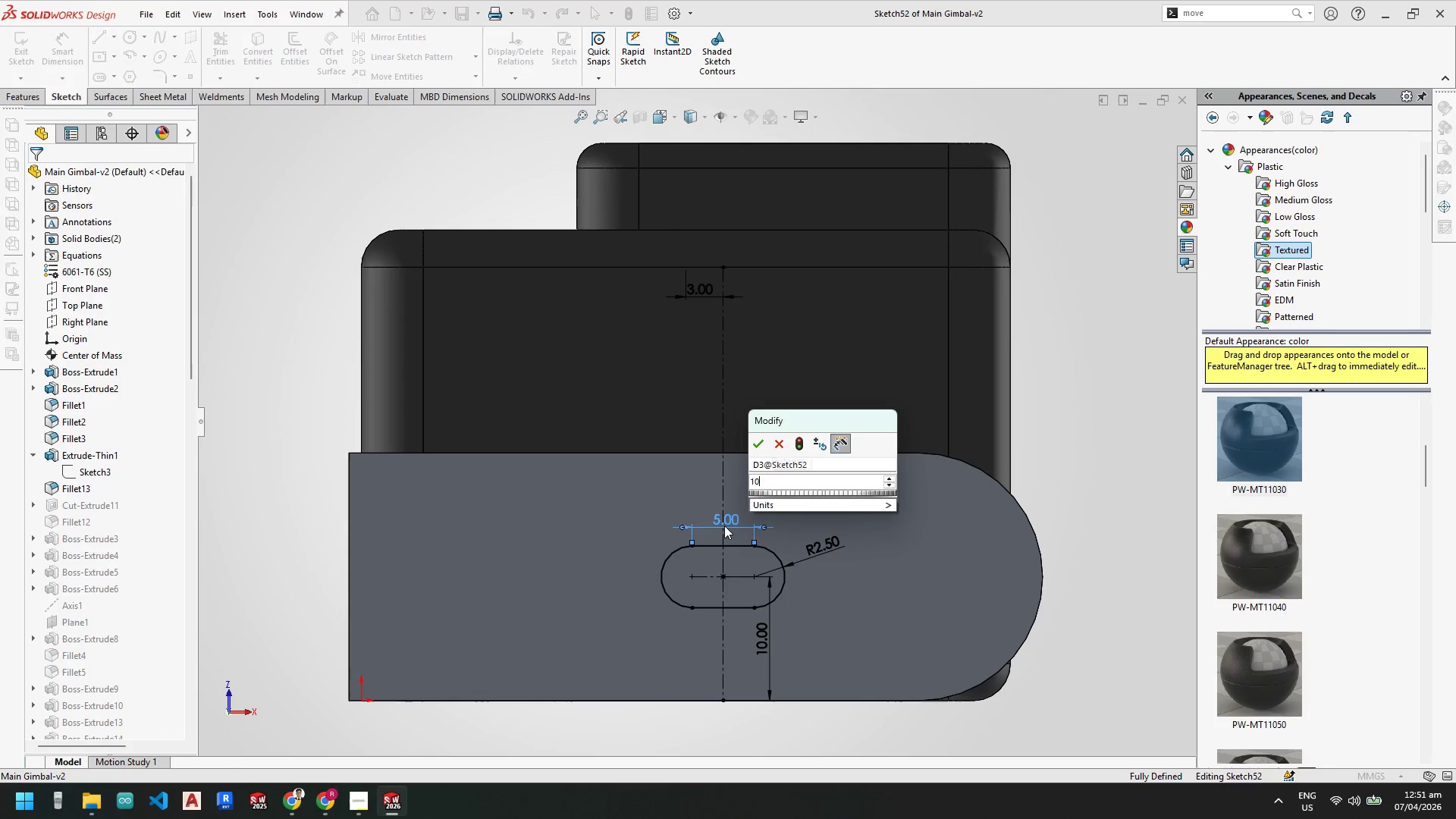 
key(NumpadEnter)
 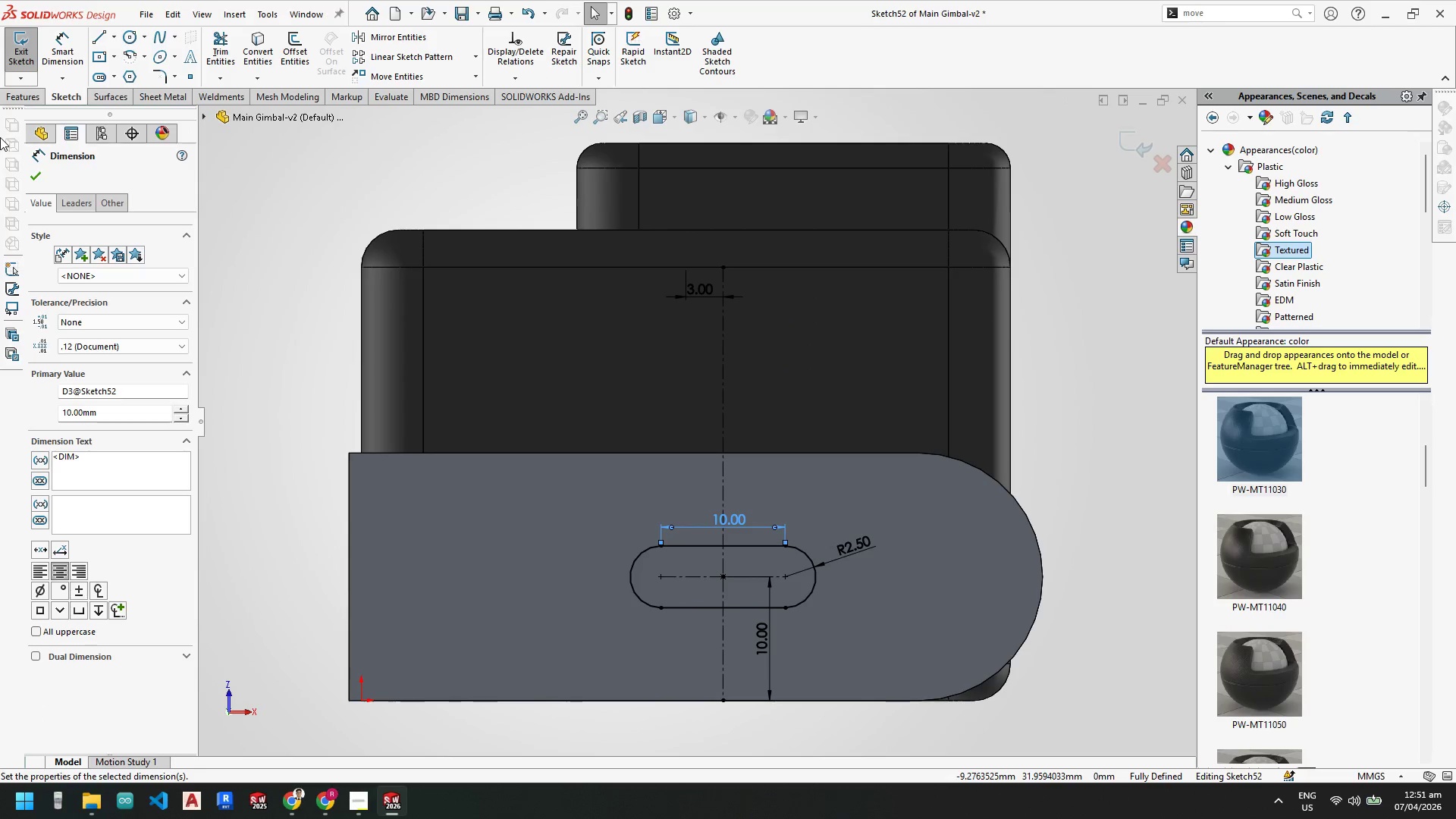 
left_click([35, 177])
 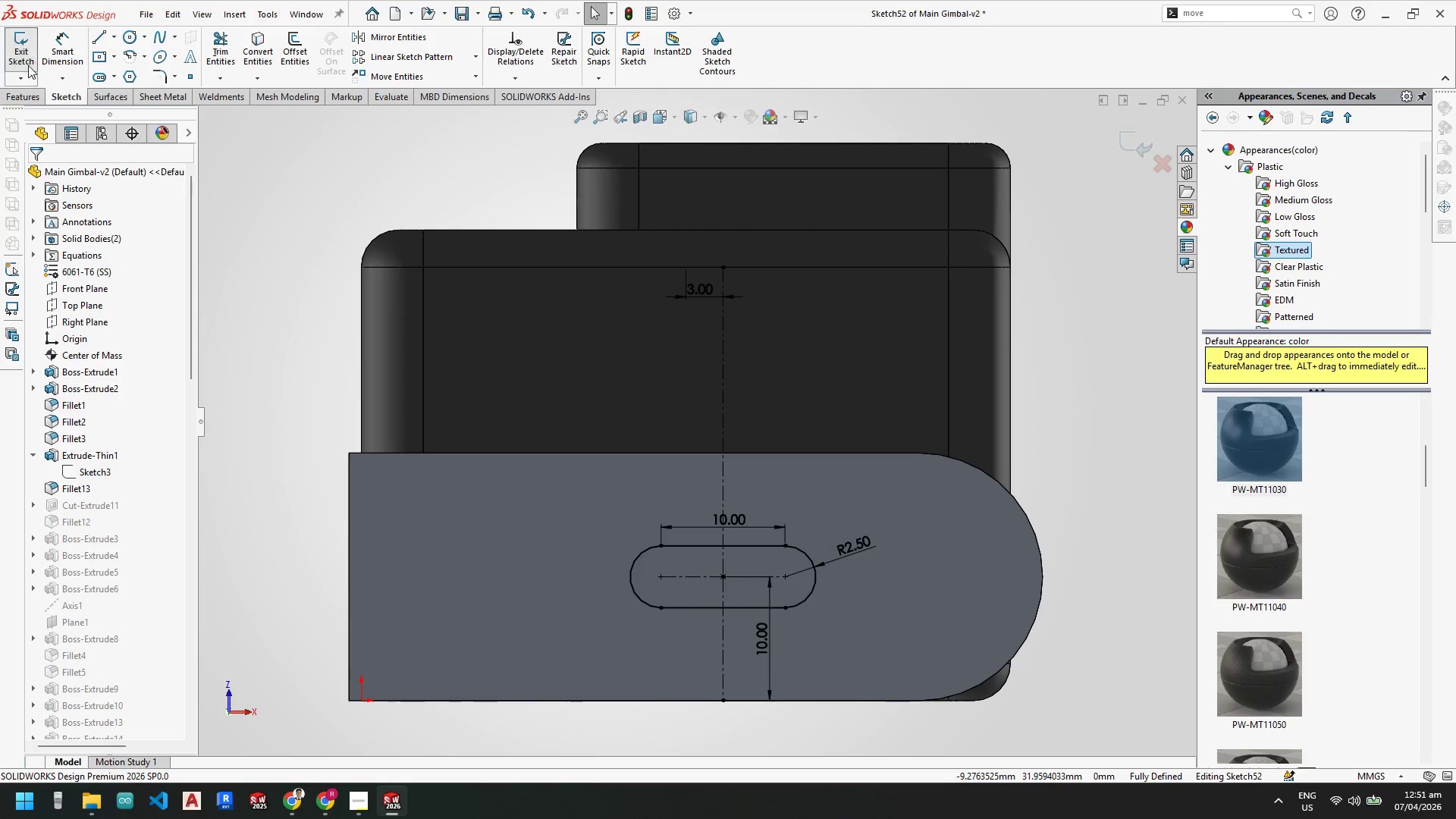 
left_click([20, 52])
 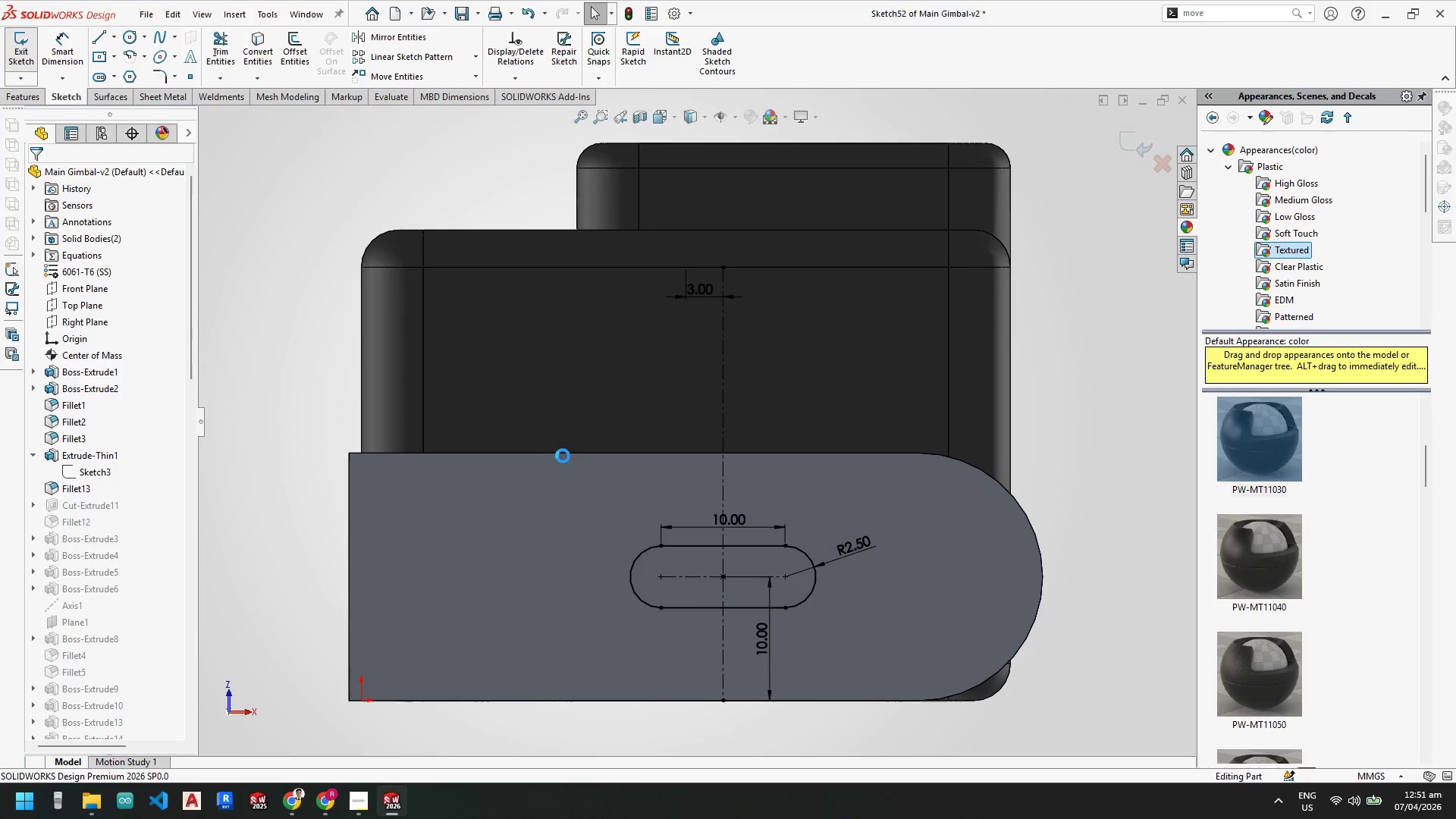 
scroll: coordinate [717, 440], scroll_direction: up, amount: 11.0
 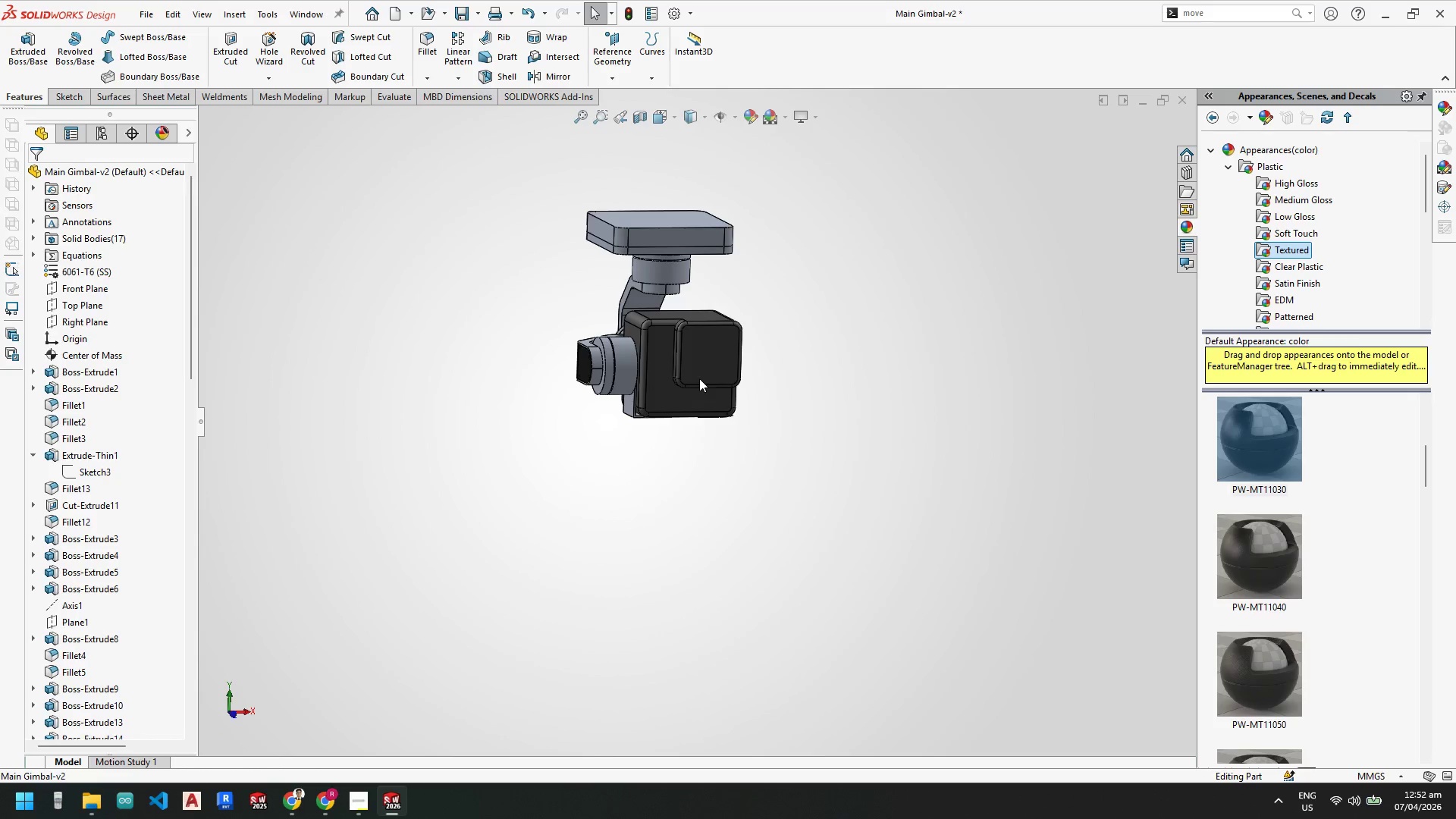 
hold_key(key=ControlLeft, duration=0.34)
 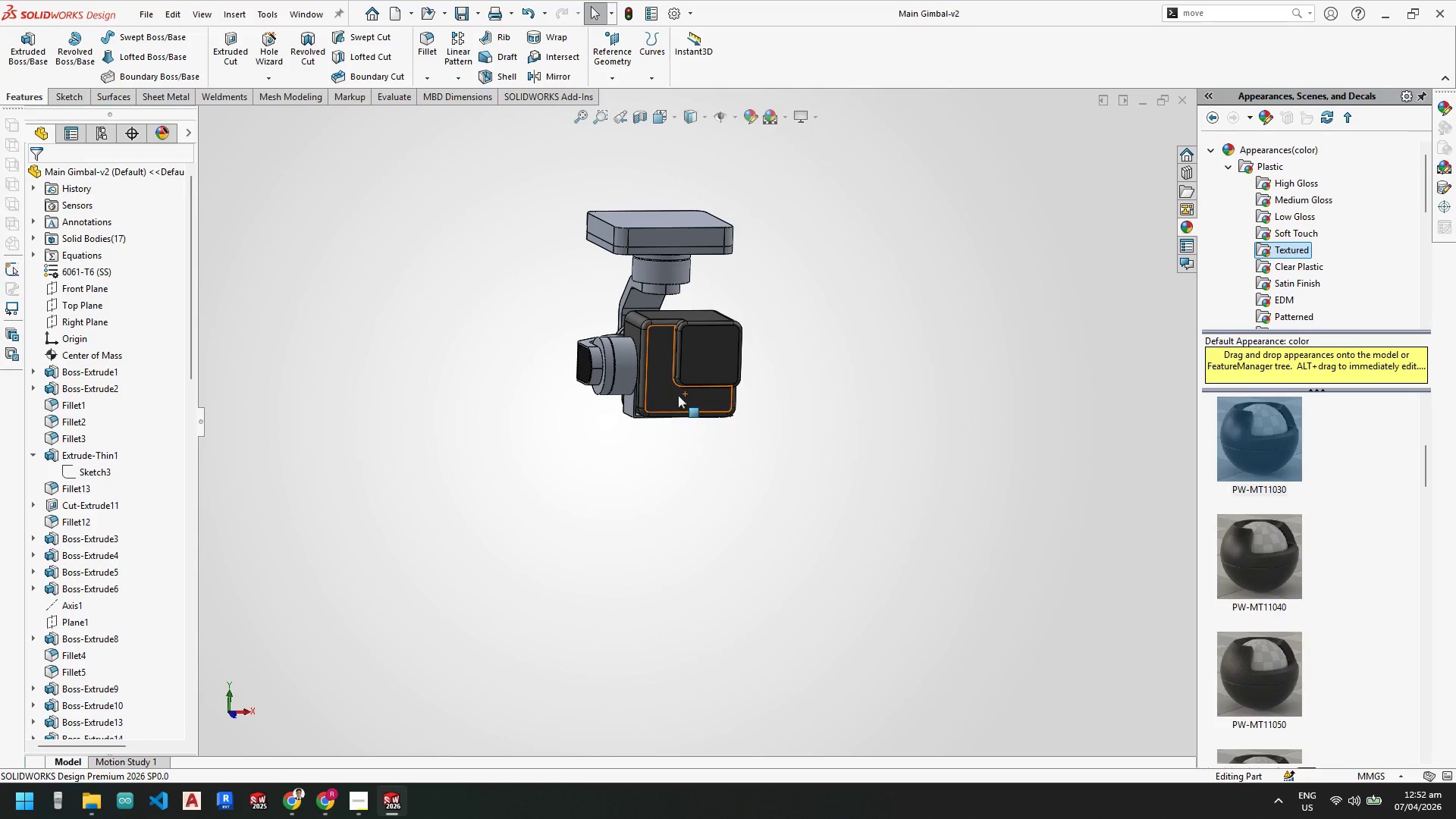 
key(S)
 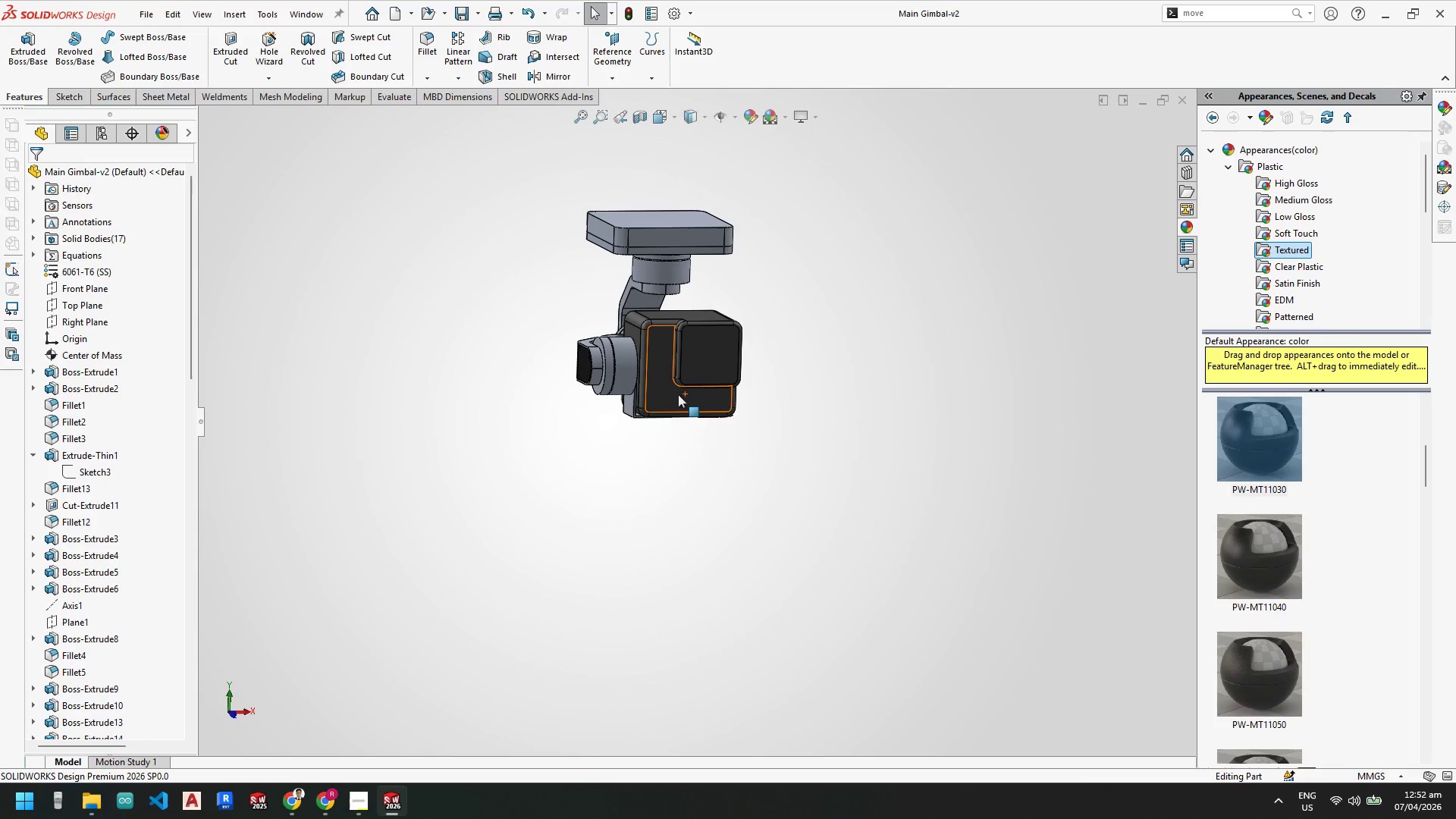 
scroll: coordinate [701, 391], scroll_direction: down, amount: 8.0
 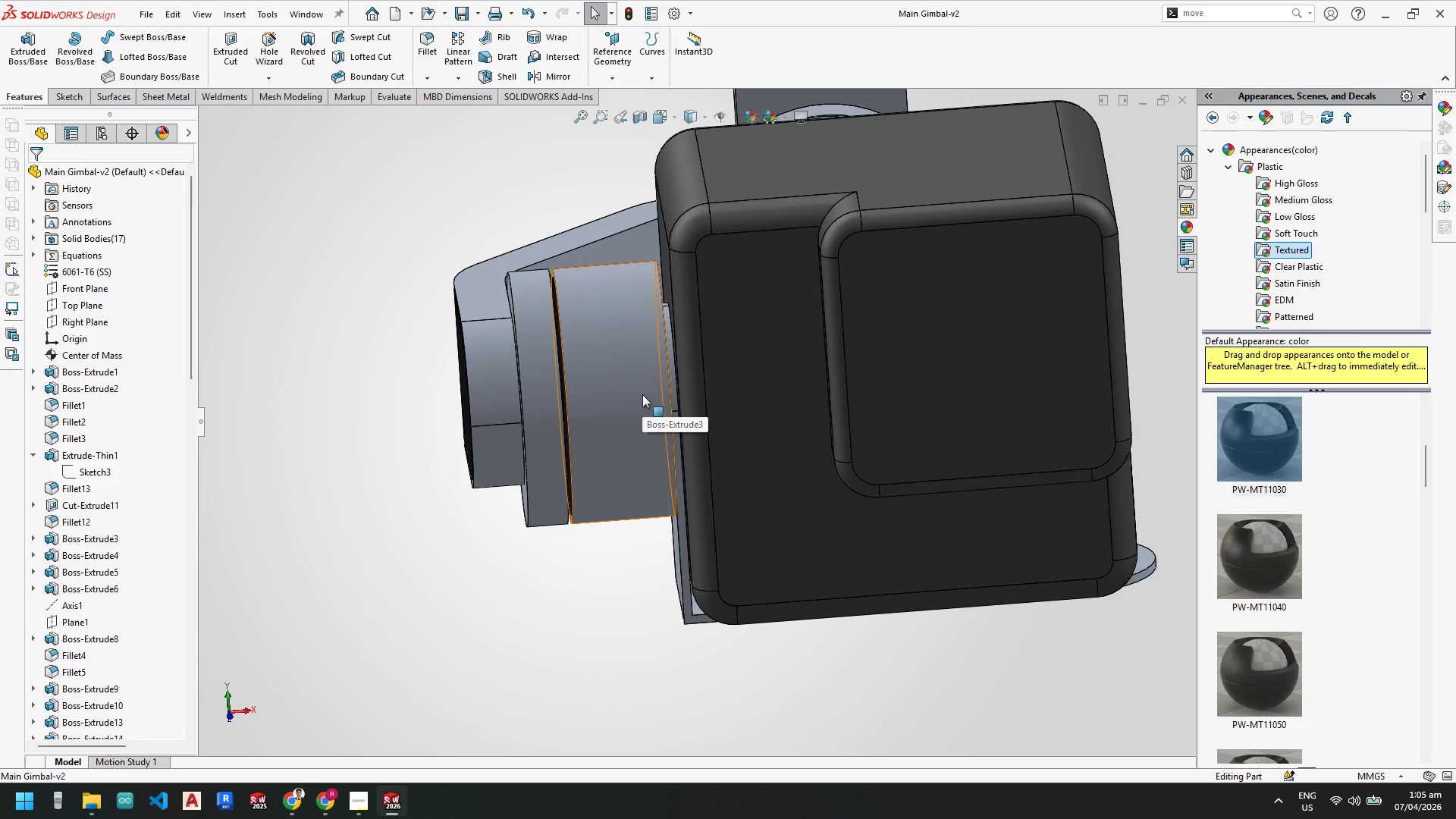 
wait(813.2)
 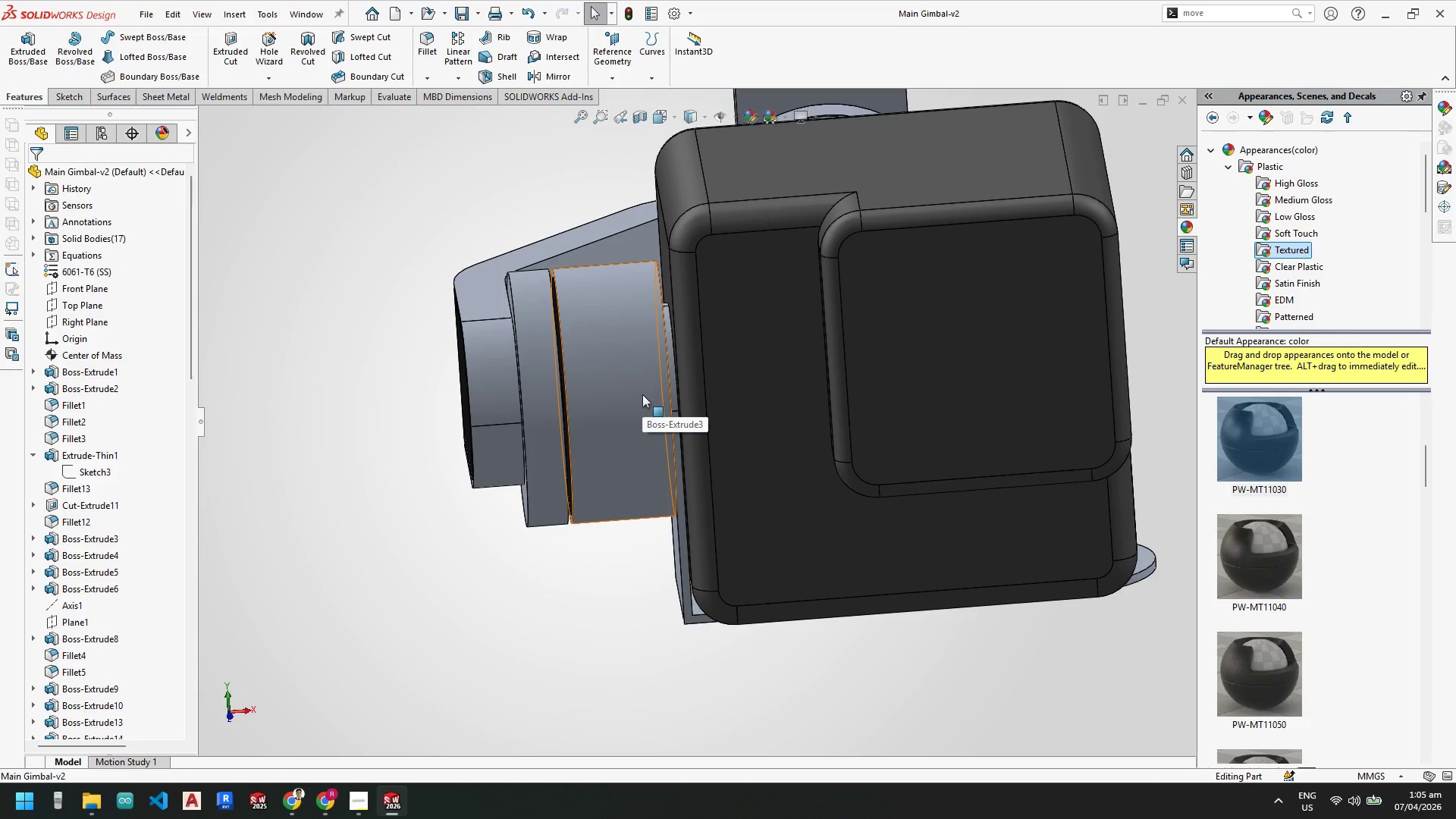 
scroll: coordinate [142, 630], scroll_direction: down, amount: 38.0
 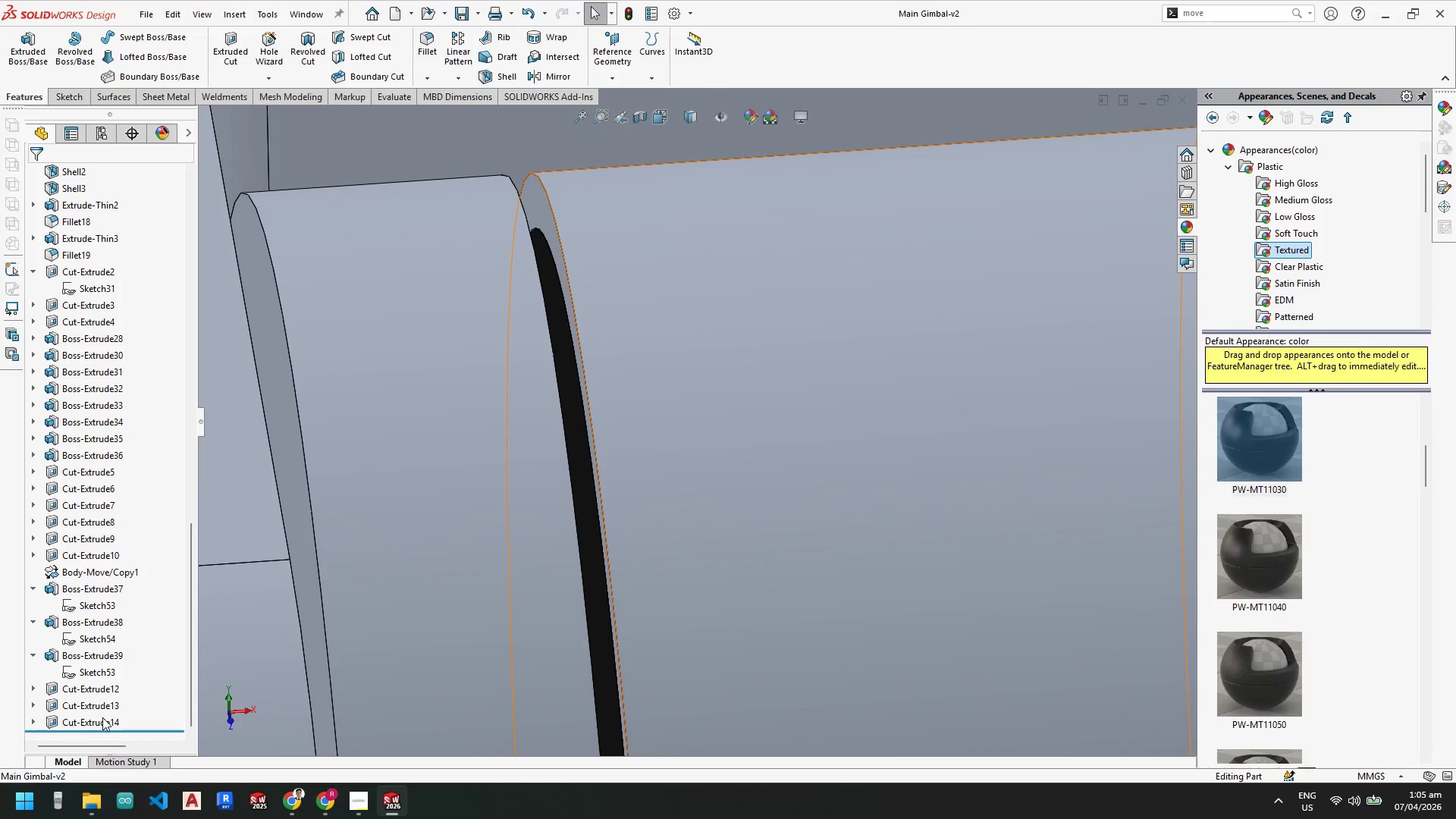 
left_click([102, 717])
 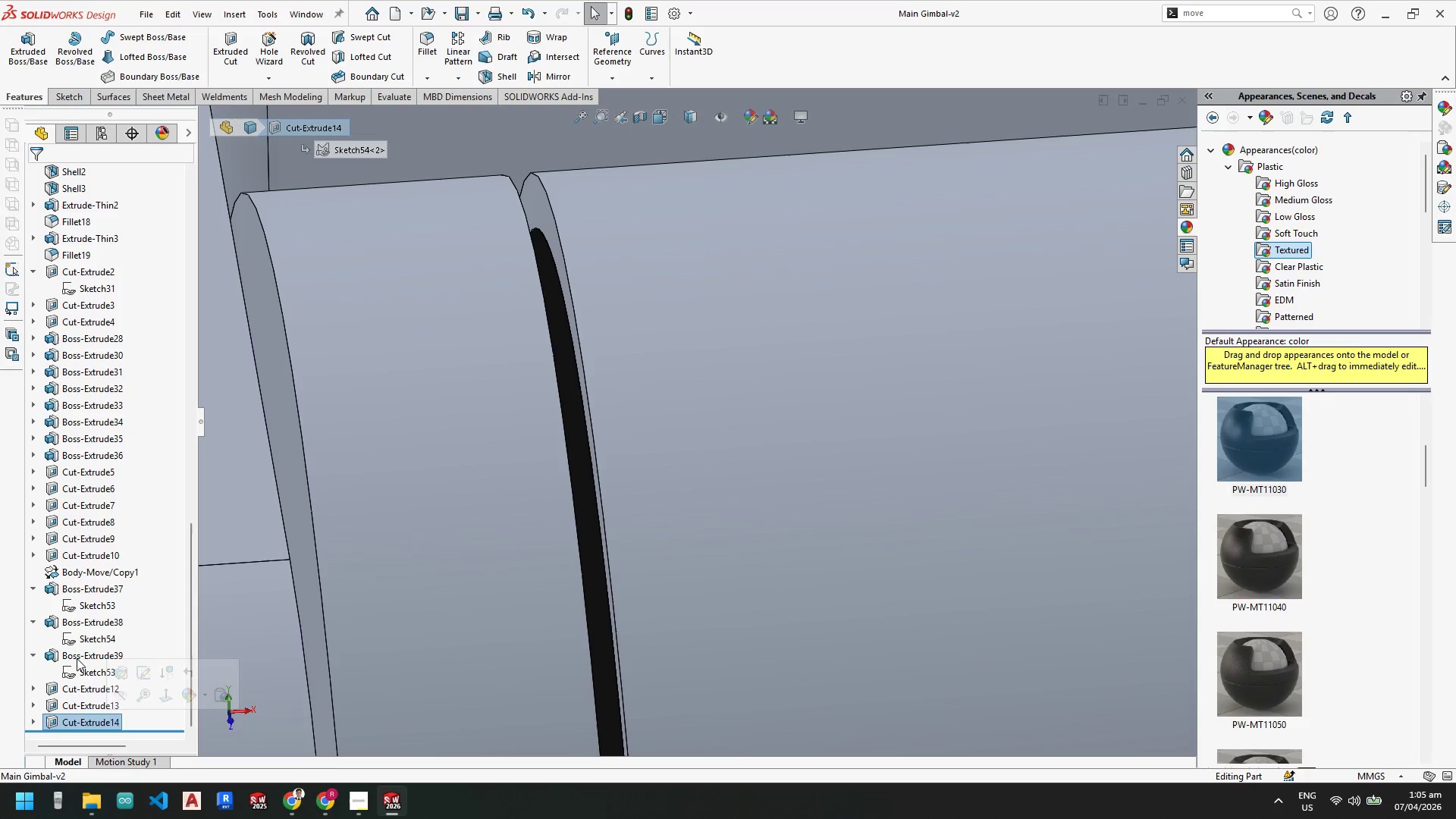 
left_click([83, 622])
 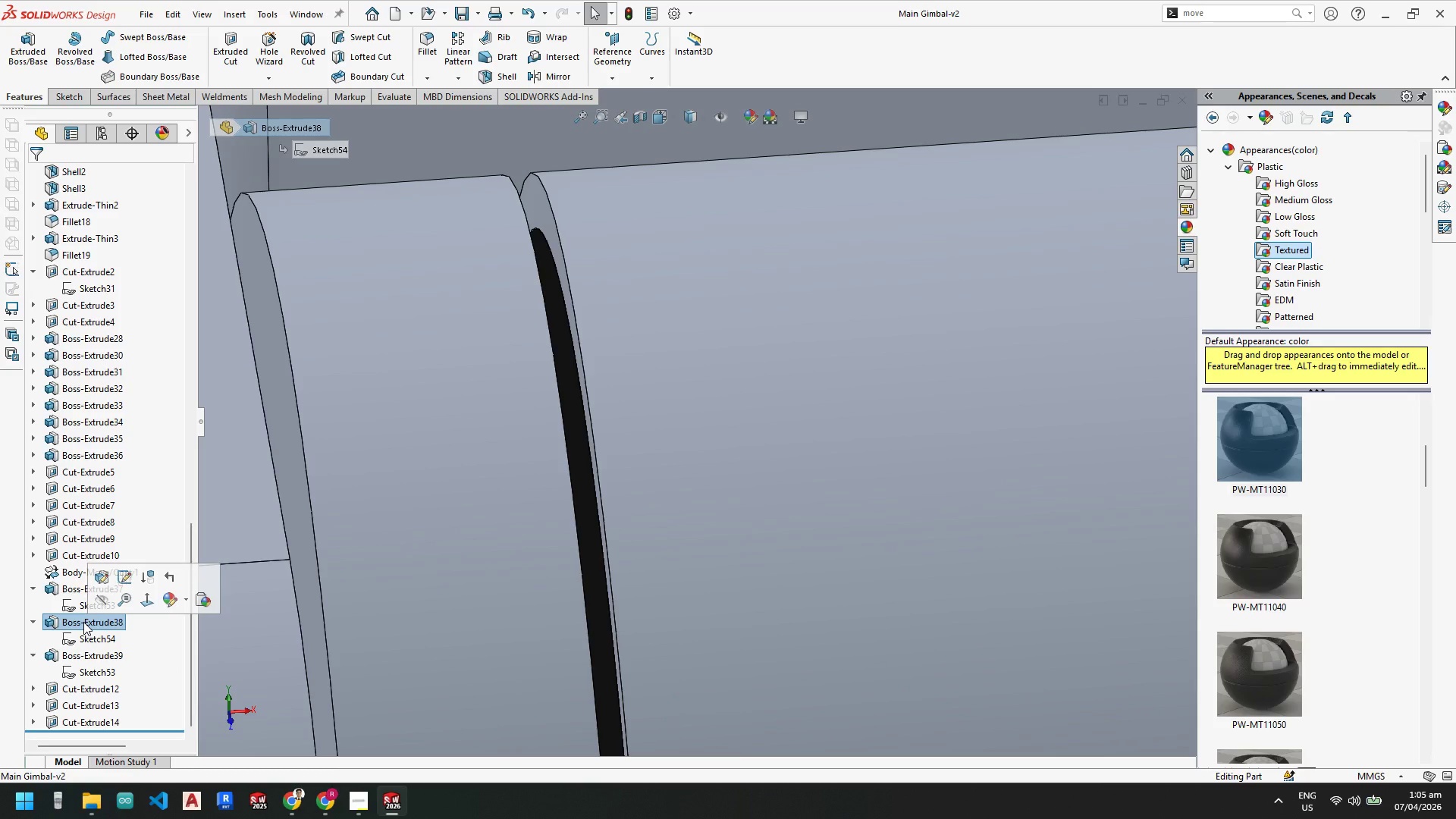 
right_click([83, 622])
 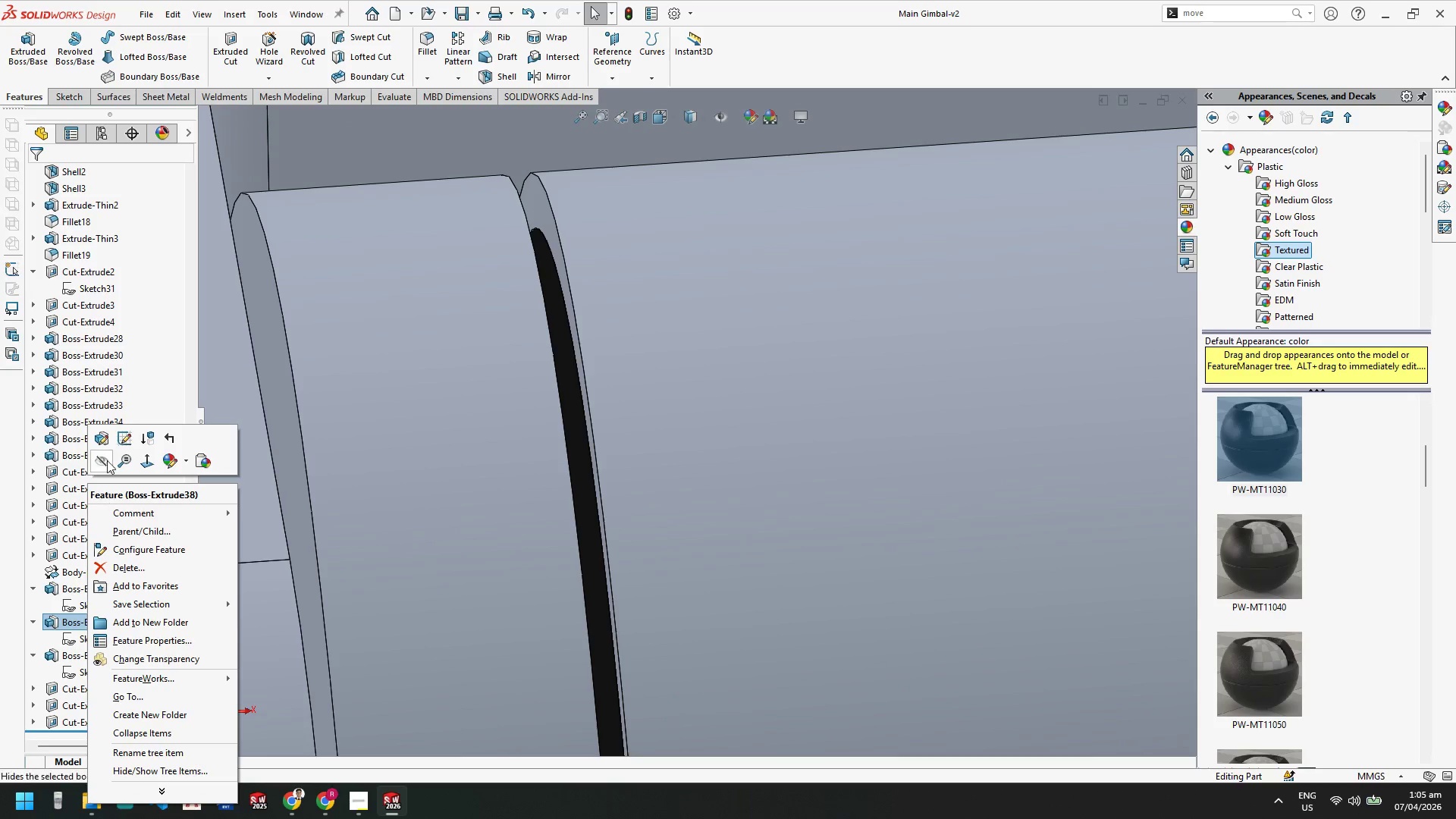 
left_click([104, 438])
 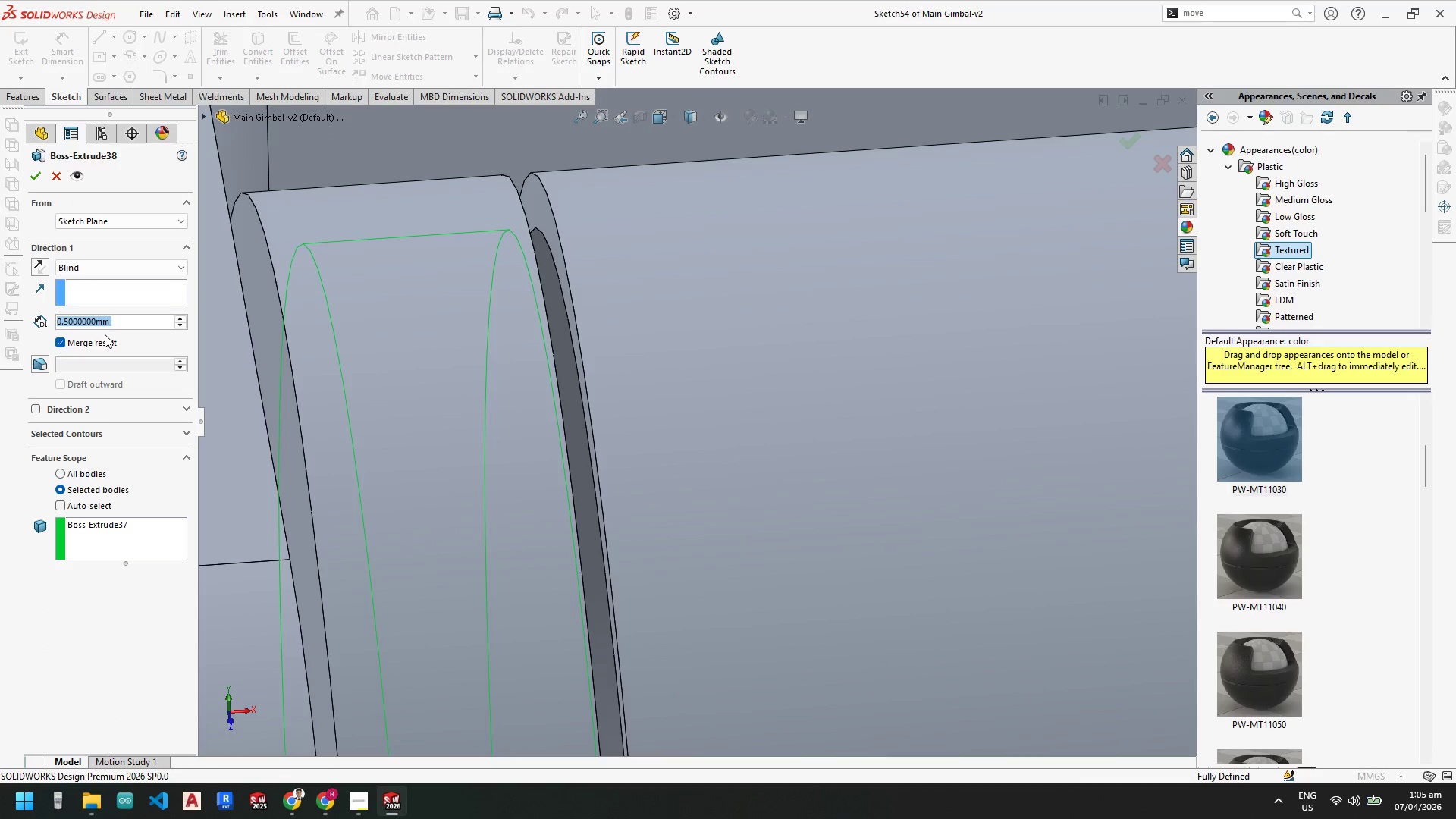 
key(Numpad0)
 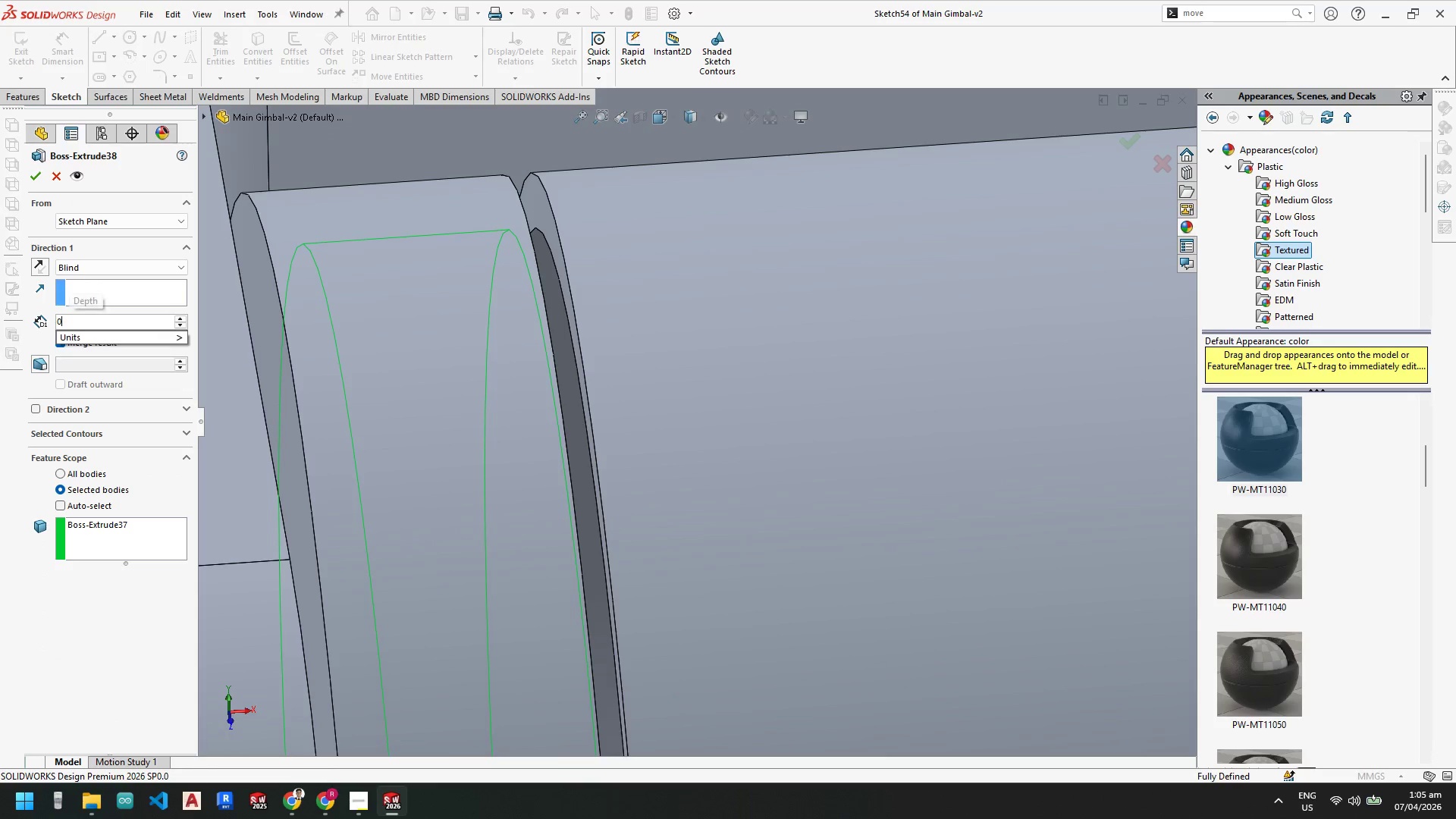 
key(NumpadDecimal)
 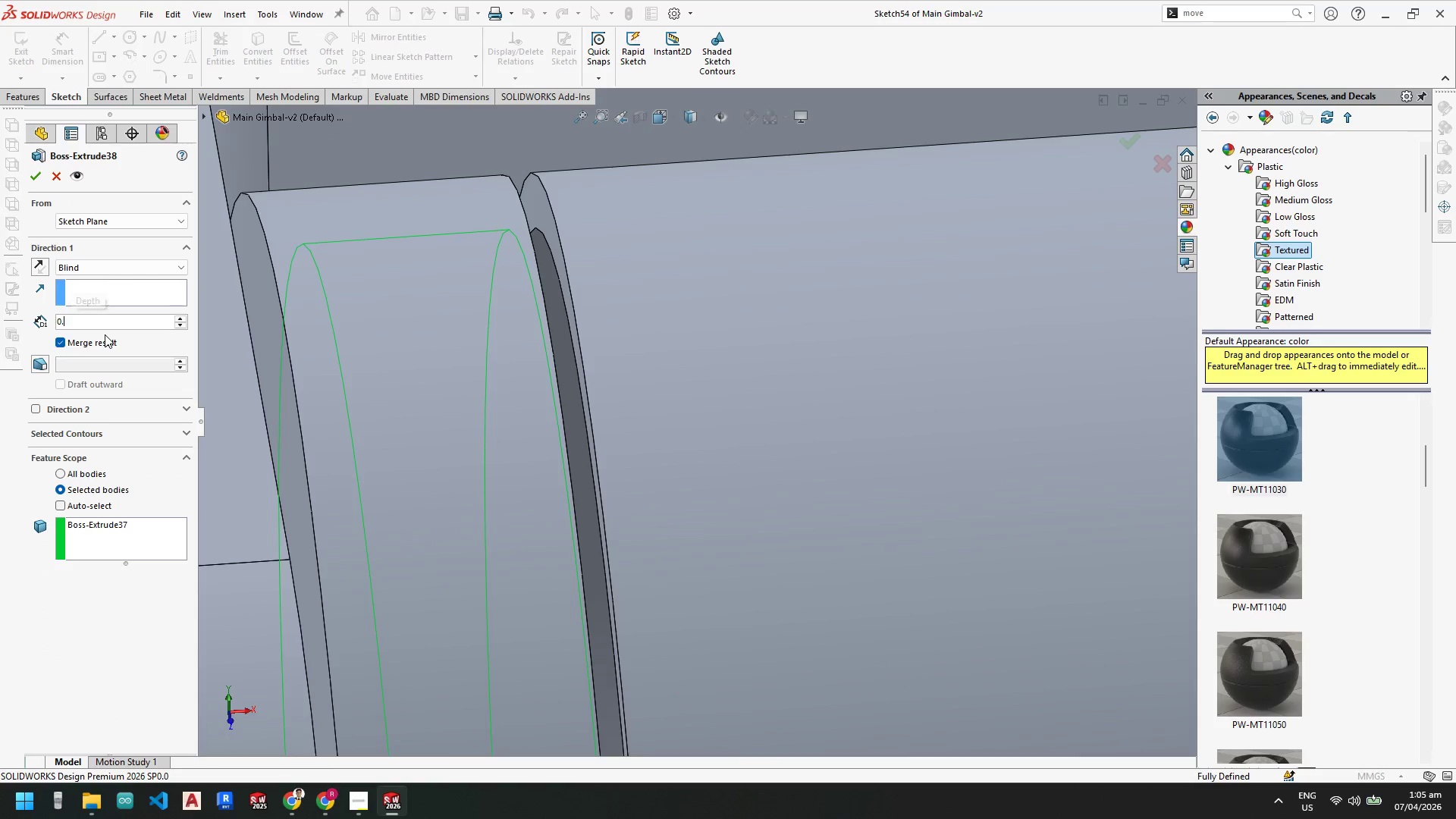 
key(Numpad2)
 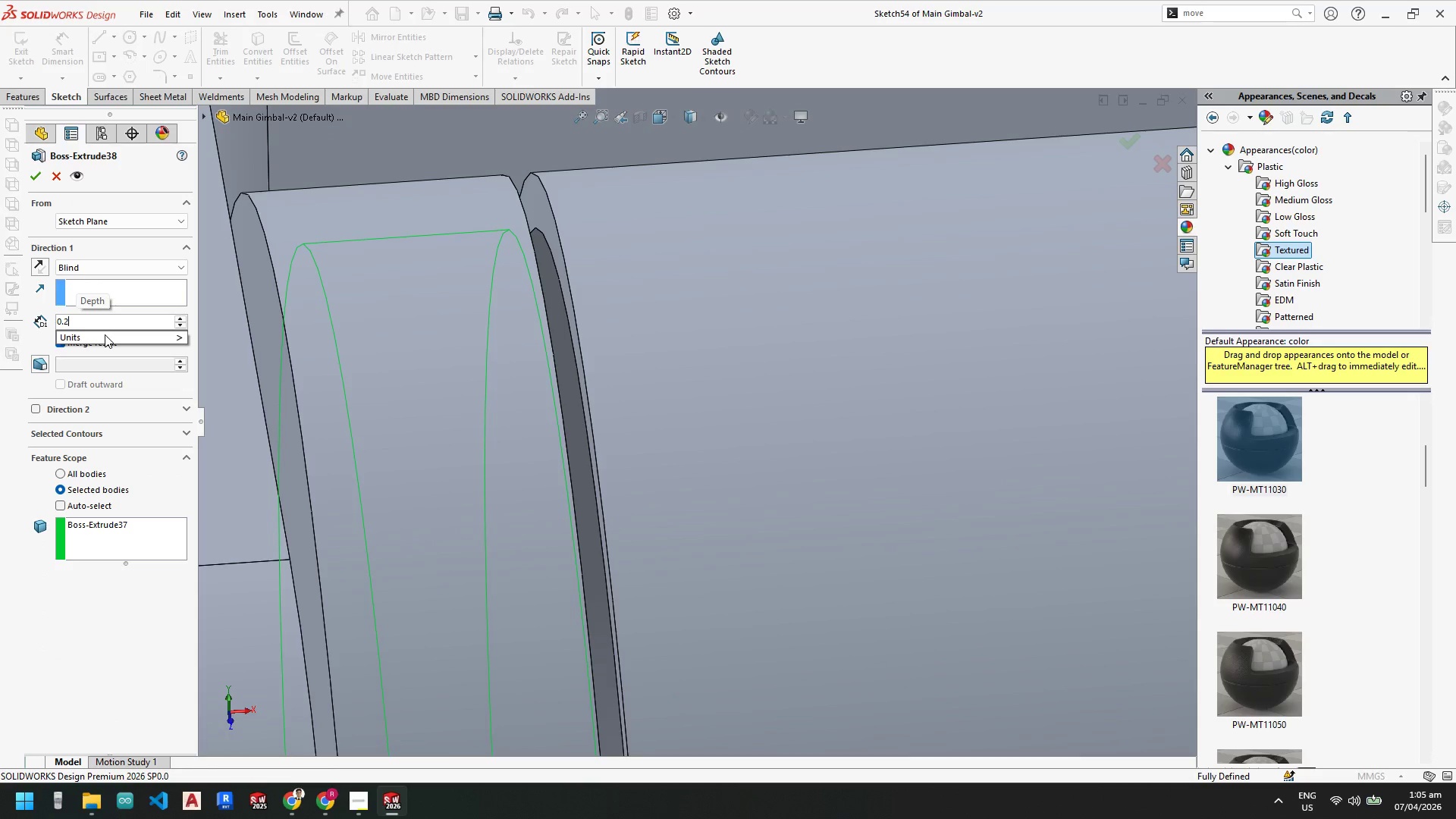 
key(NumpadEnter)
 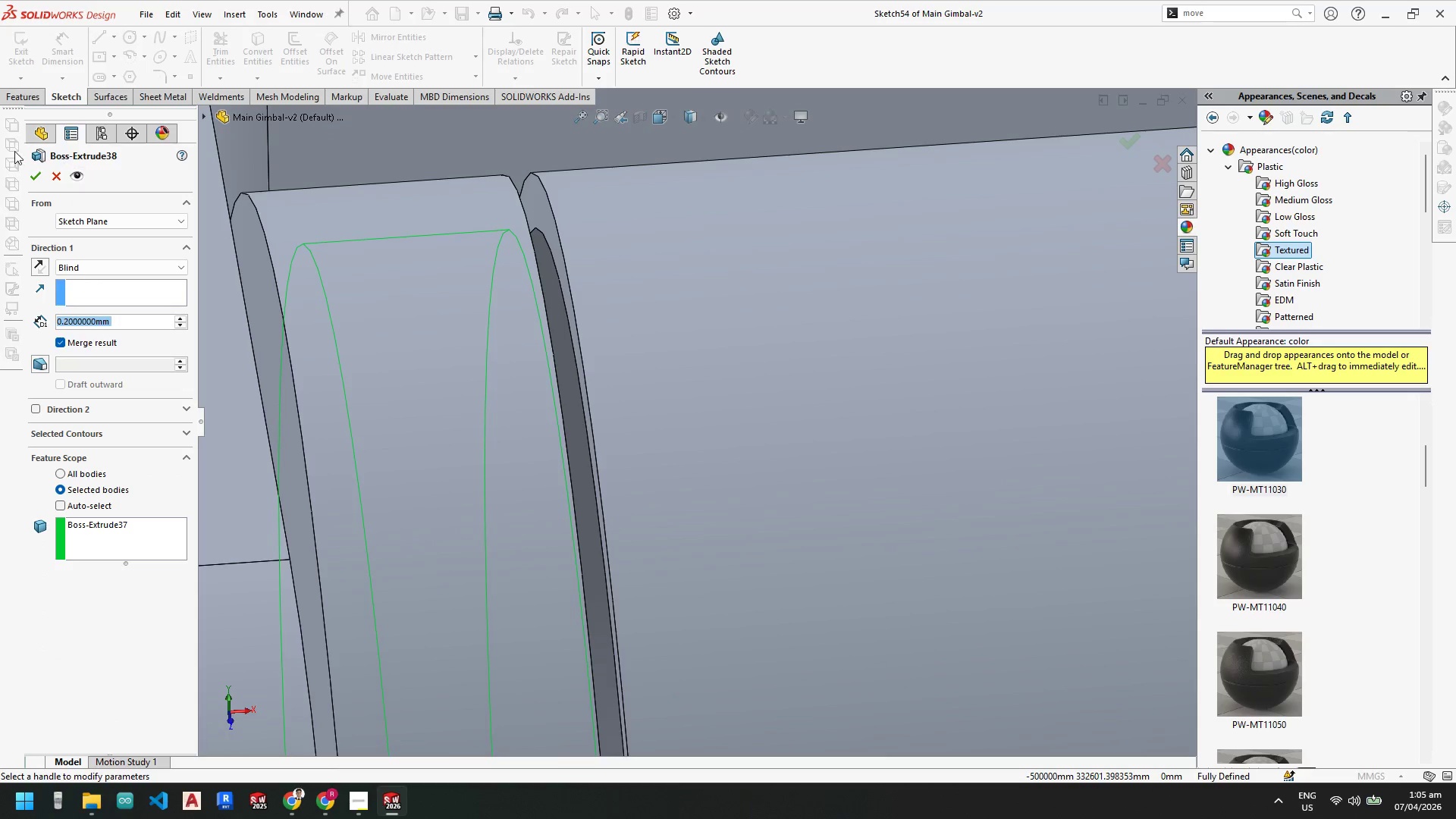 
left_click([36, 173])
 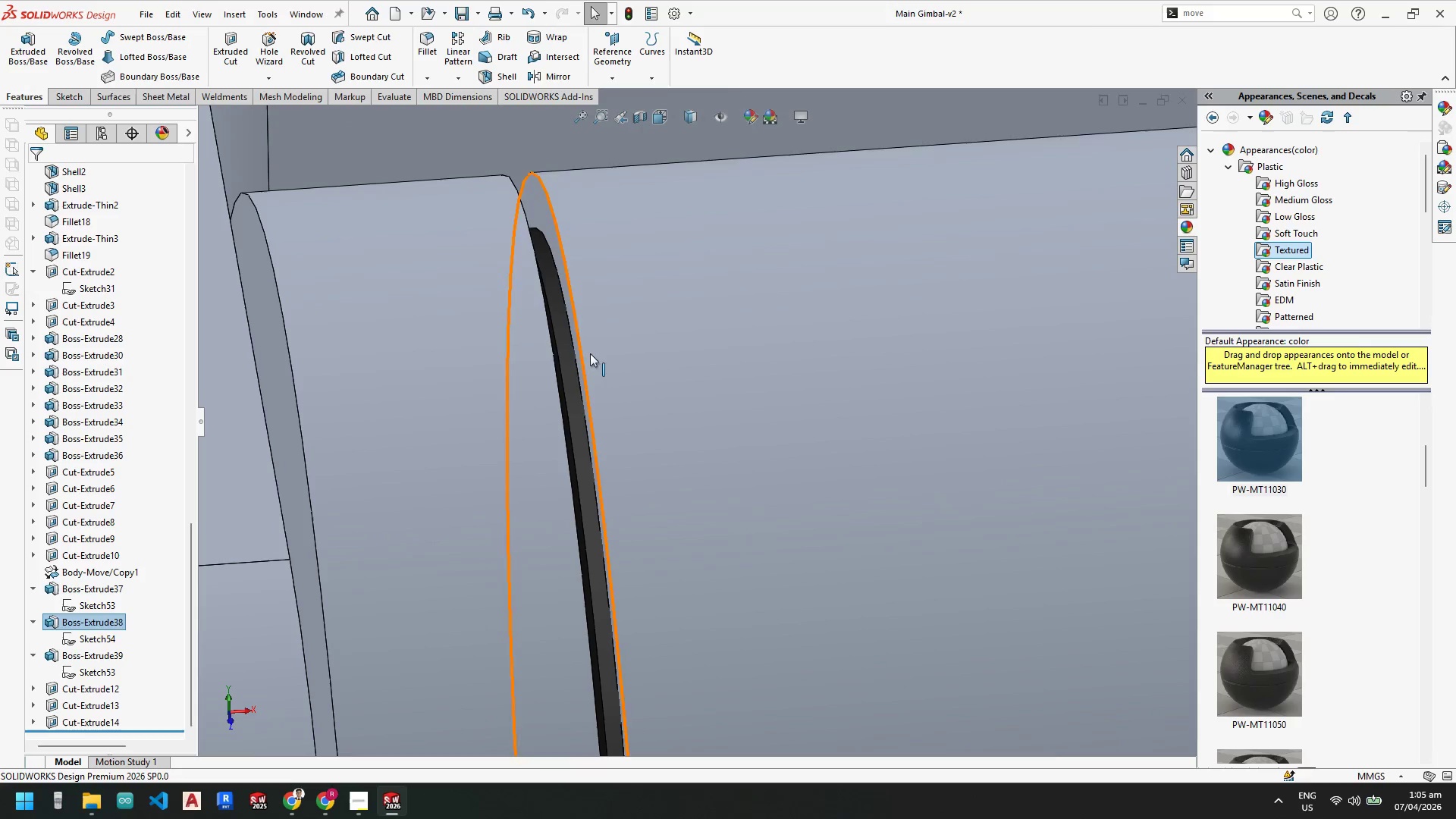 
scroll: coordinate [775, 387], scroll_direction: up, amount: 14.0
 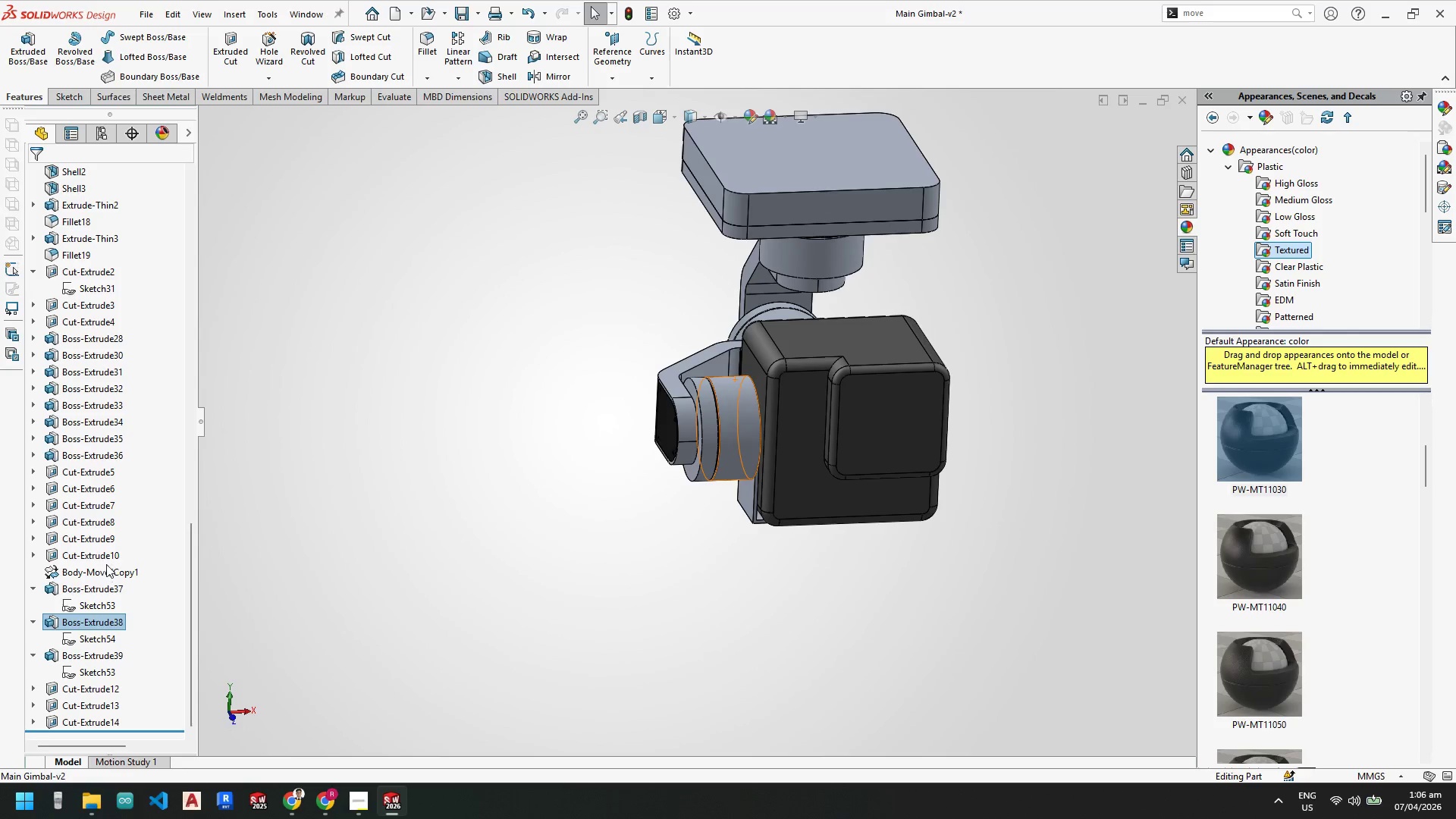 
scroll: coordinate [763, 413], scroll_direction: down, amount: 5.0
 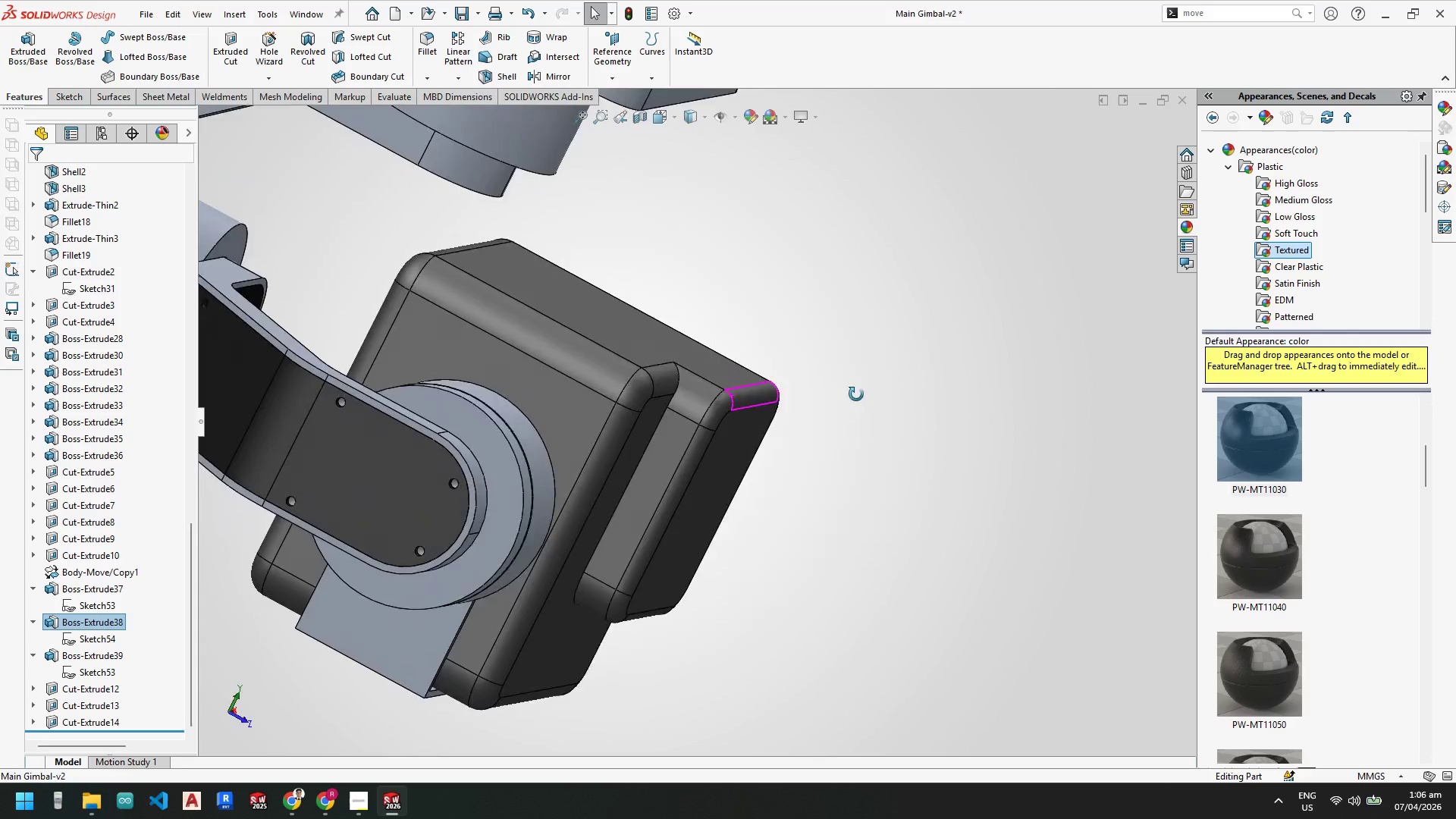 
scroll: coordinate [739, 437], scroll_direction: up, amount: 7.0
 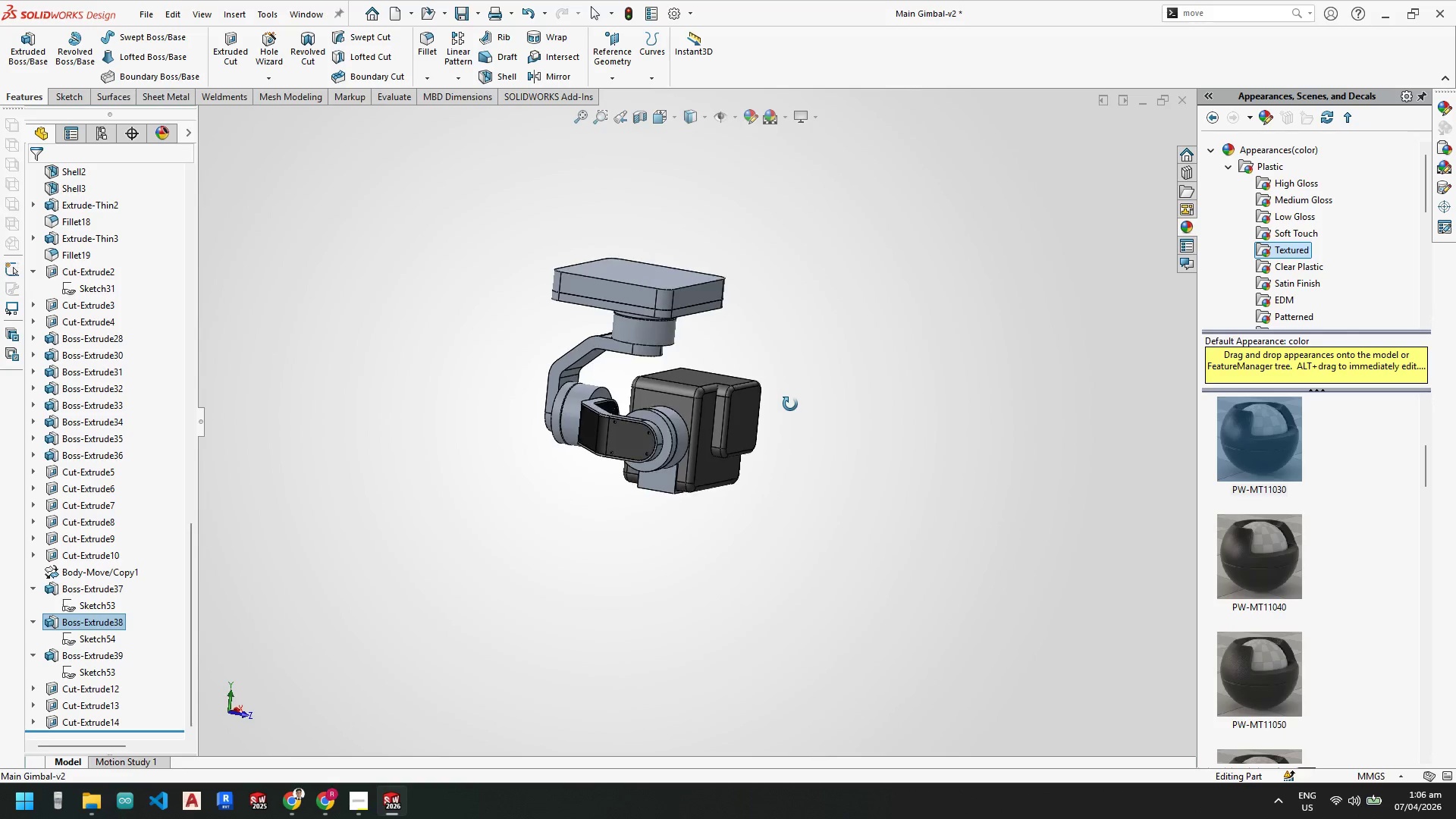 
scroll: coordinate [752, 404], scroll_direction: down, amount: 1.0
 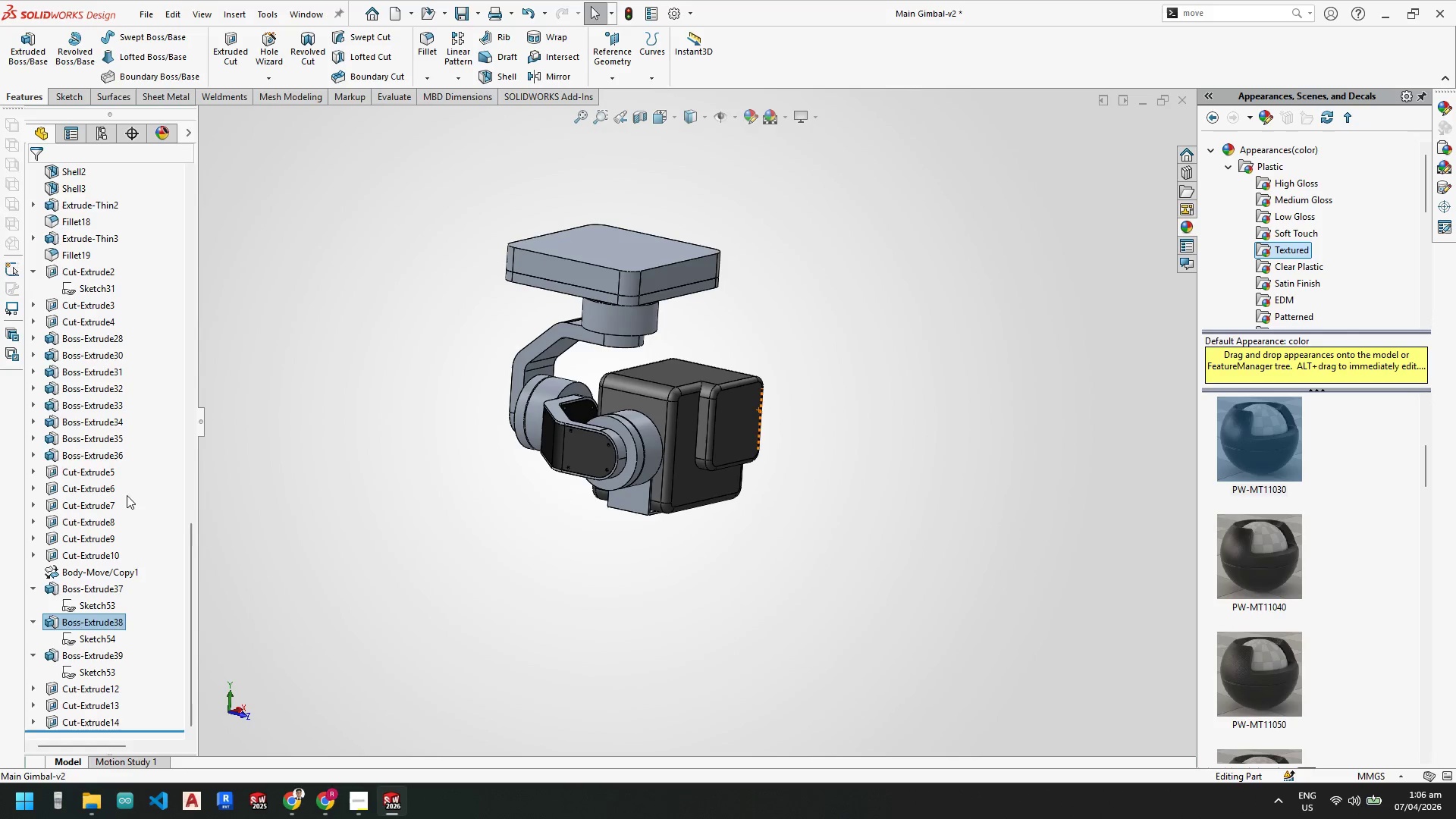 
scroll: coordinate [122, 470], scroll_direction: up, amount: 25.0
 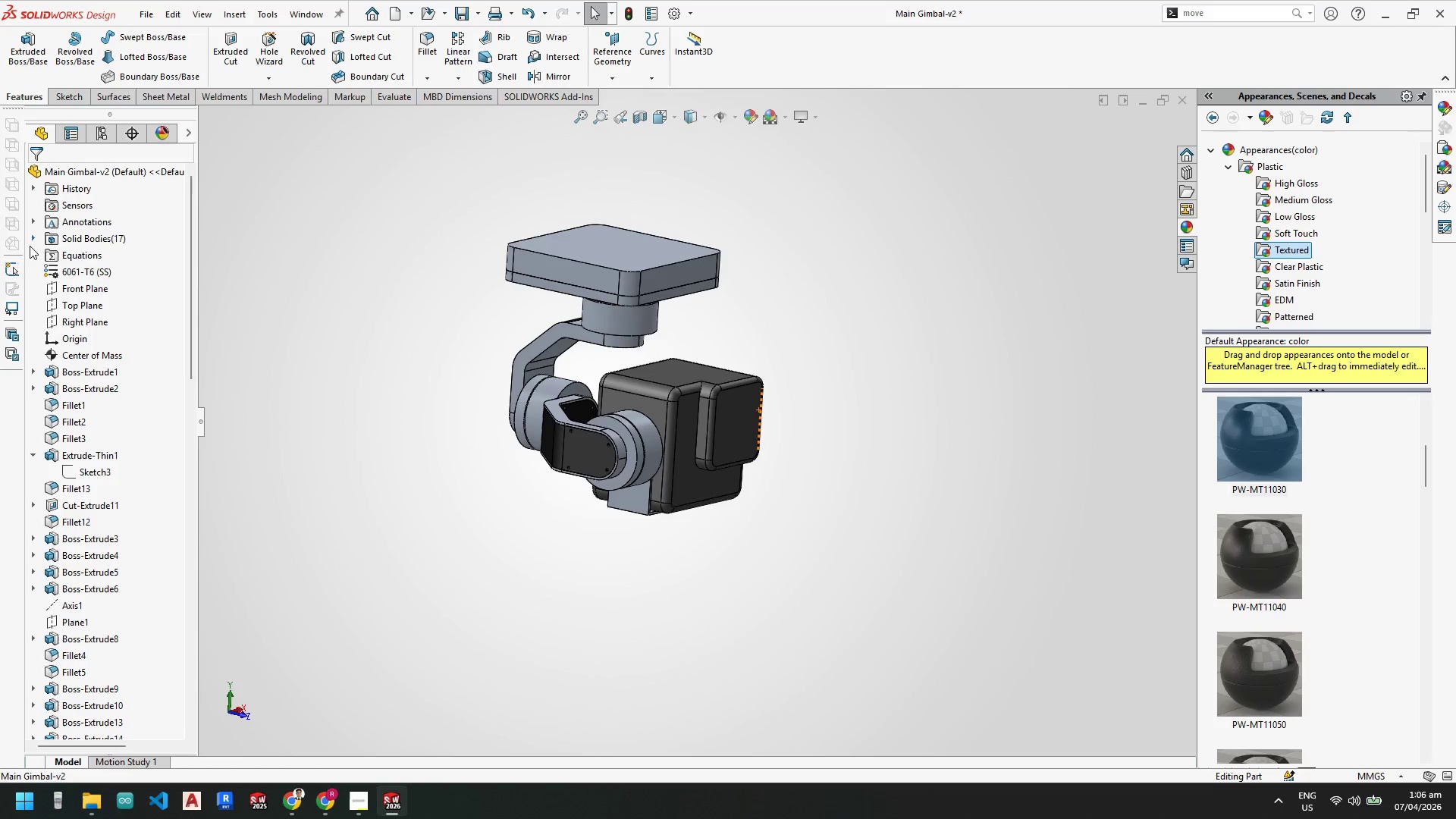 
left_click([32, 238])
 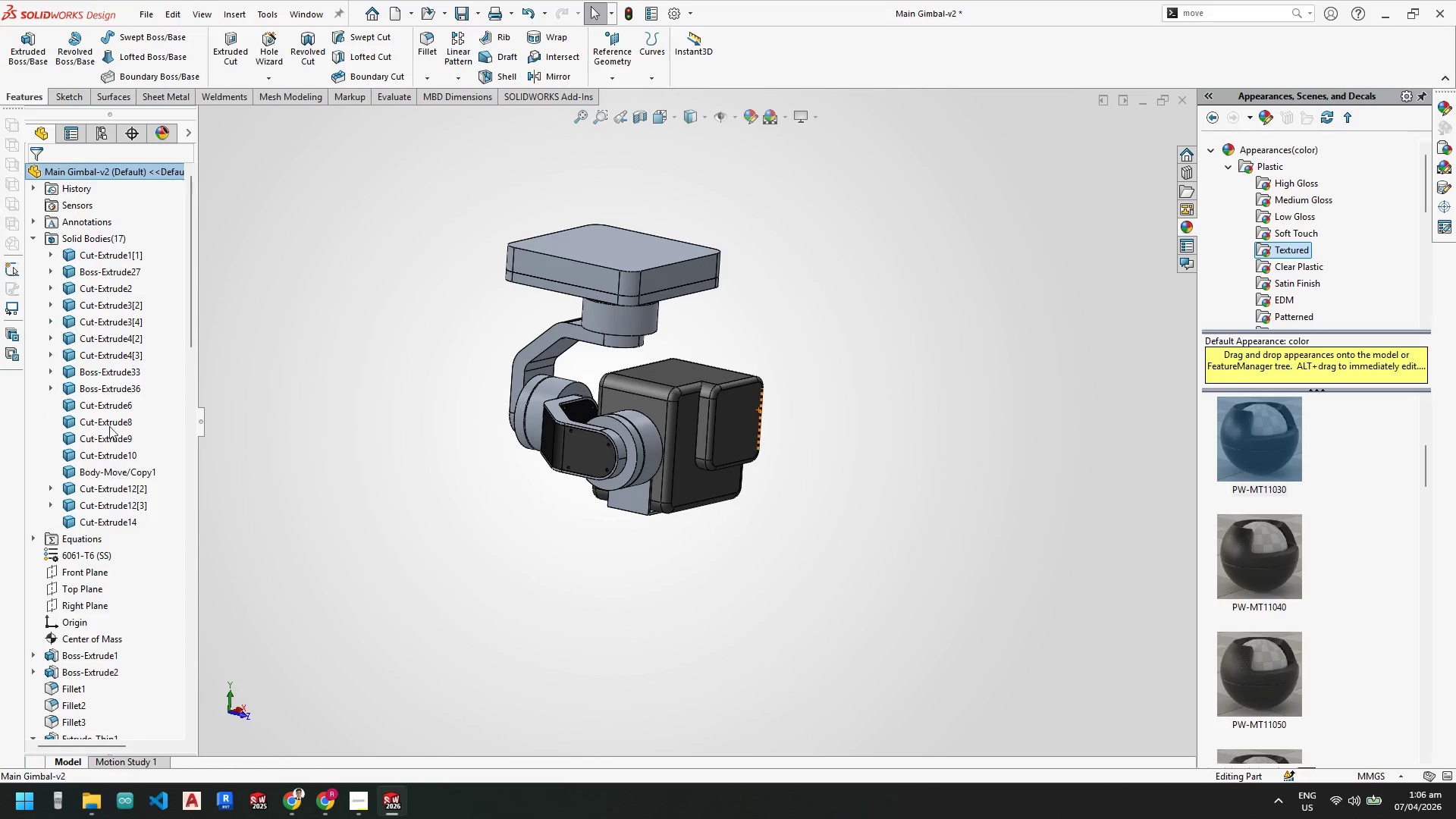 
left_click([125, 488])
 